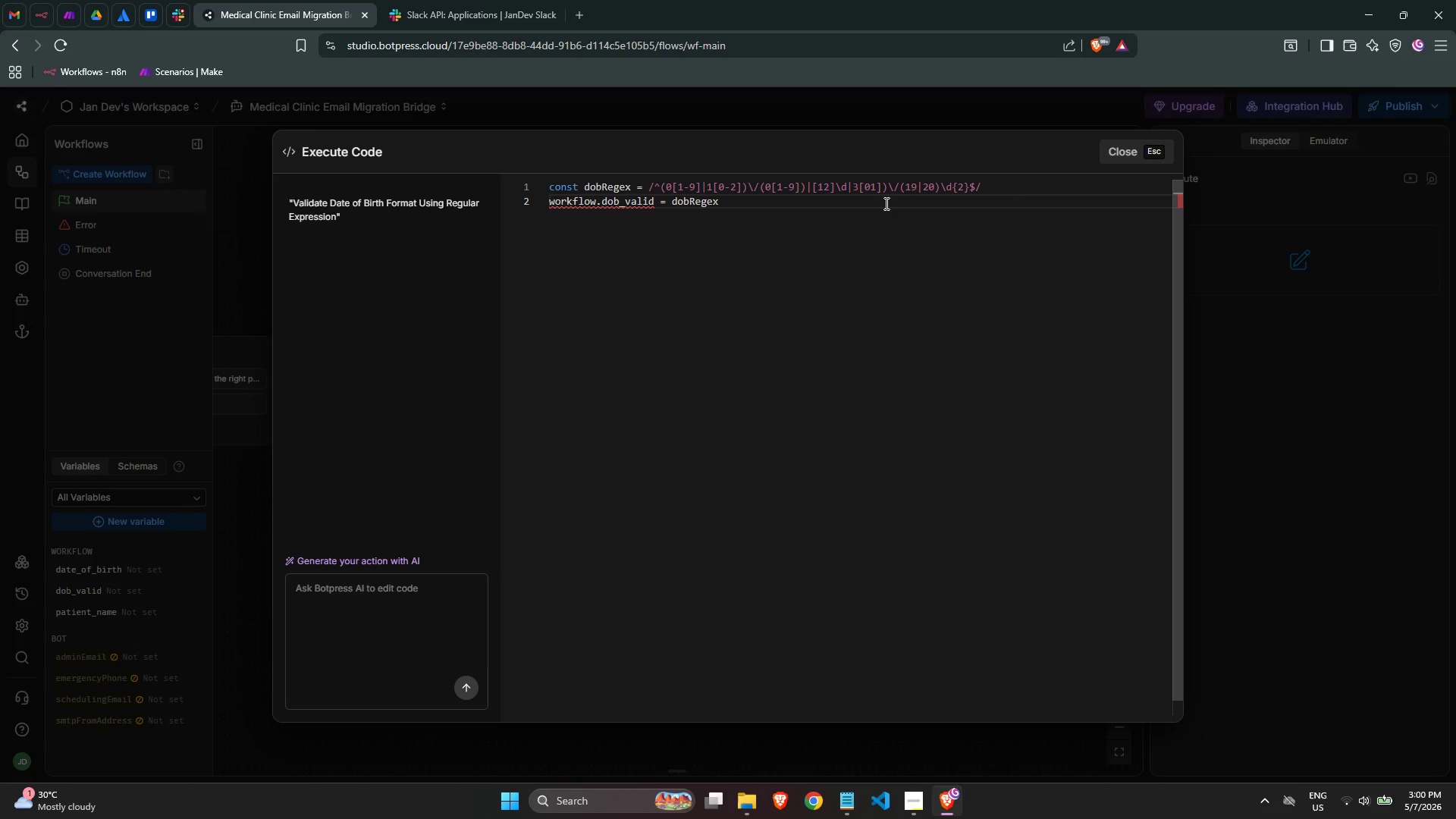 
type(.test(wo)
 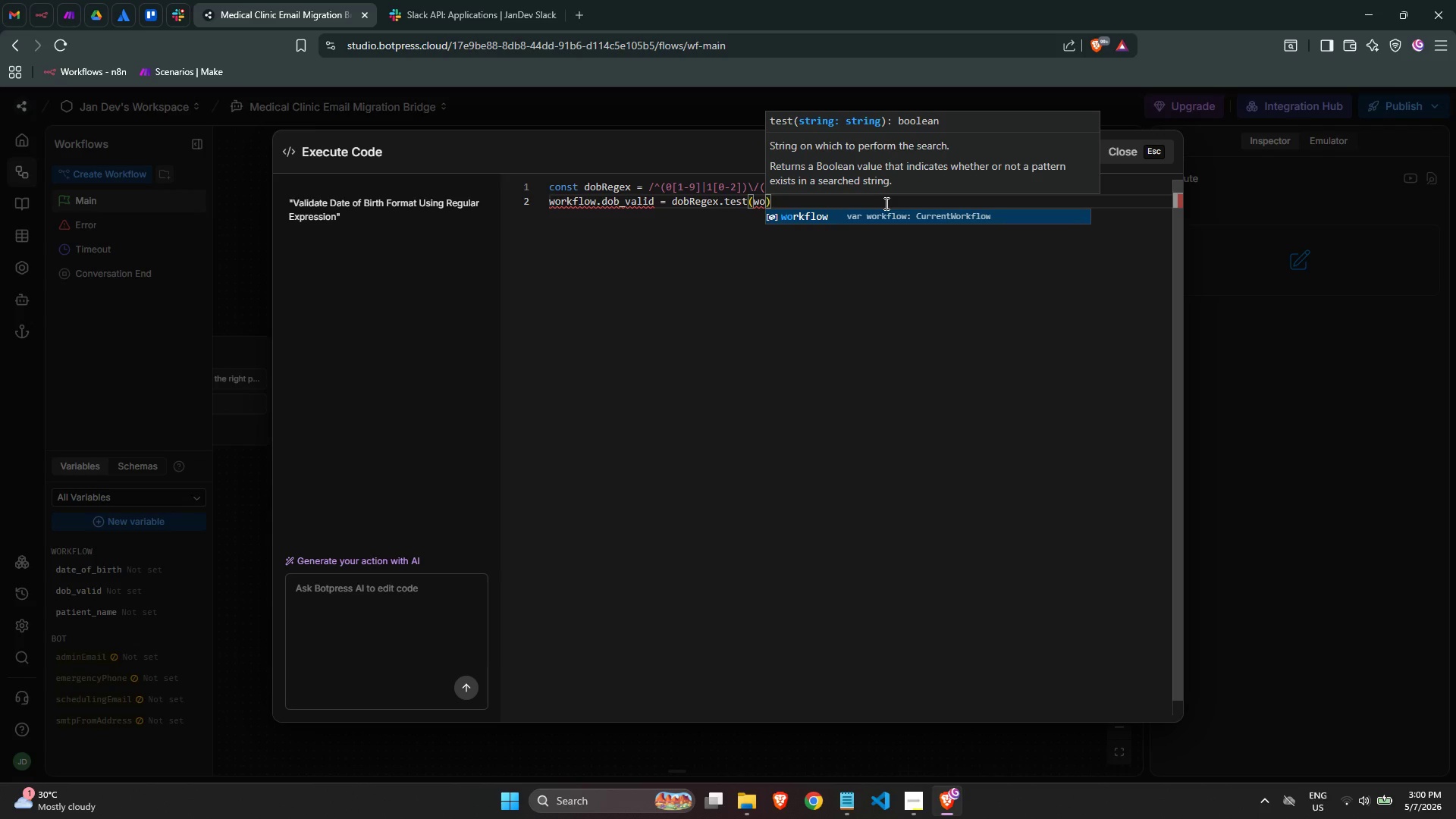 
key(Enter)
 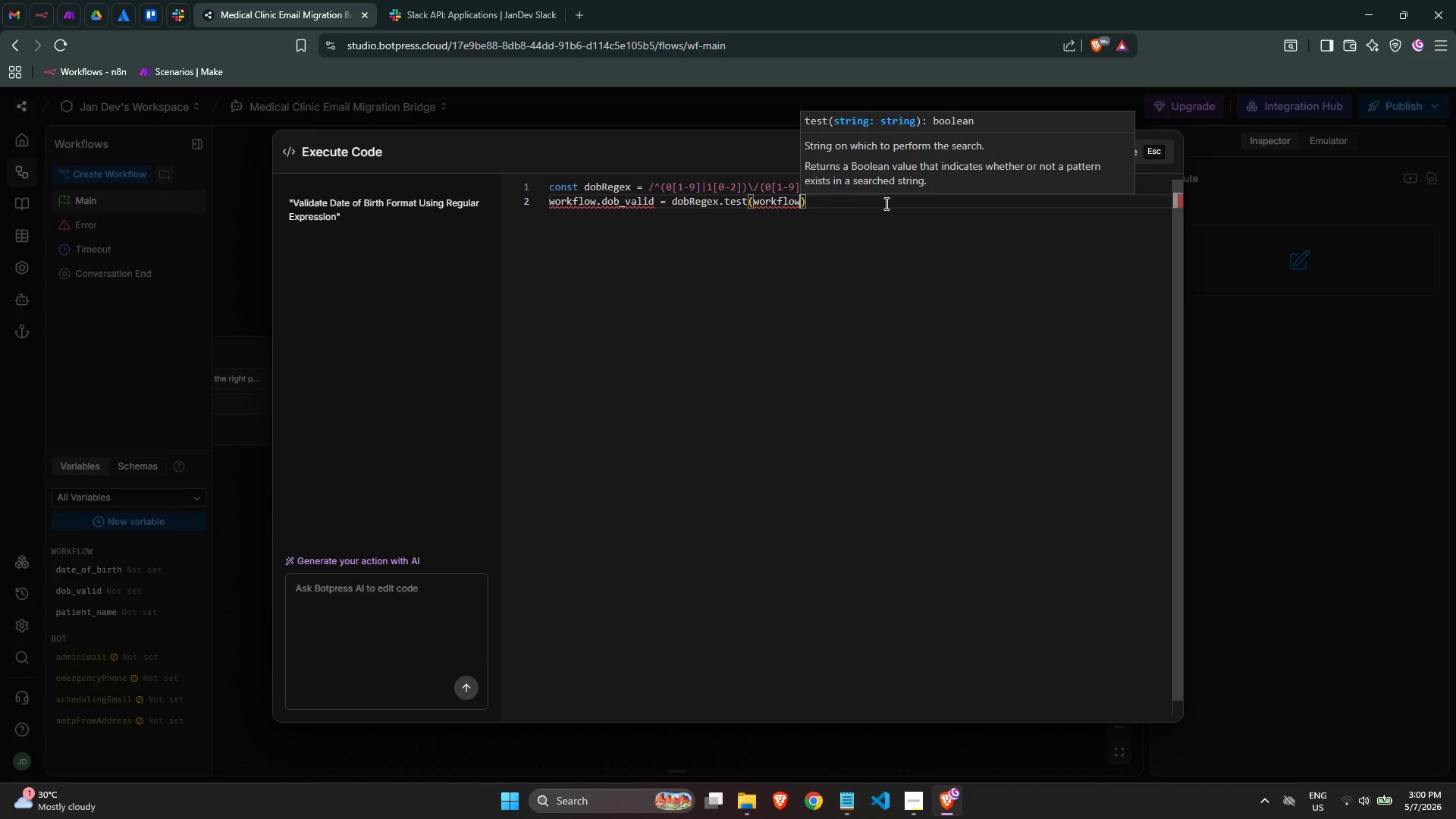 
type(.date)
 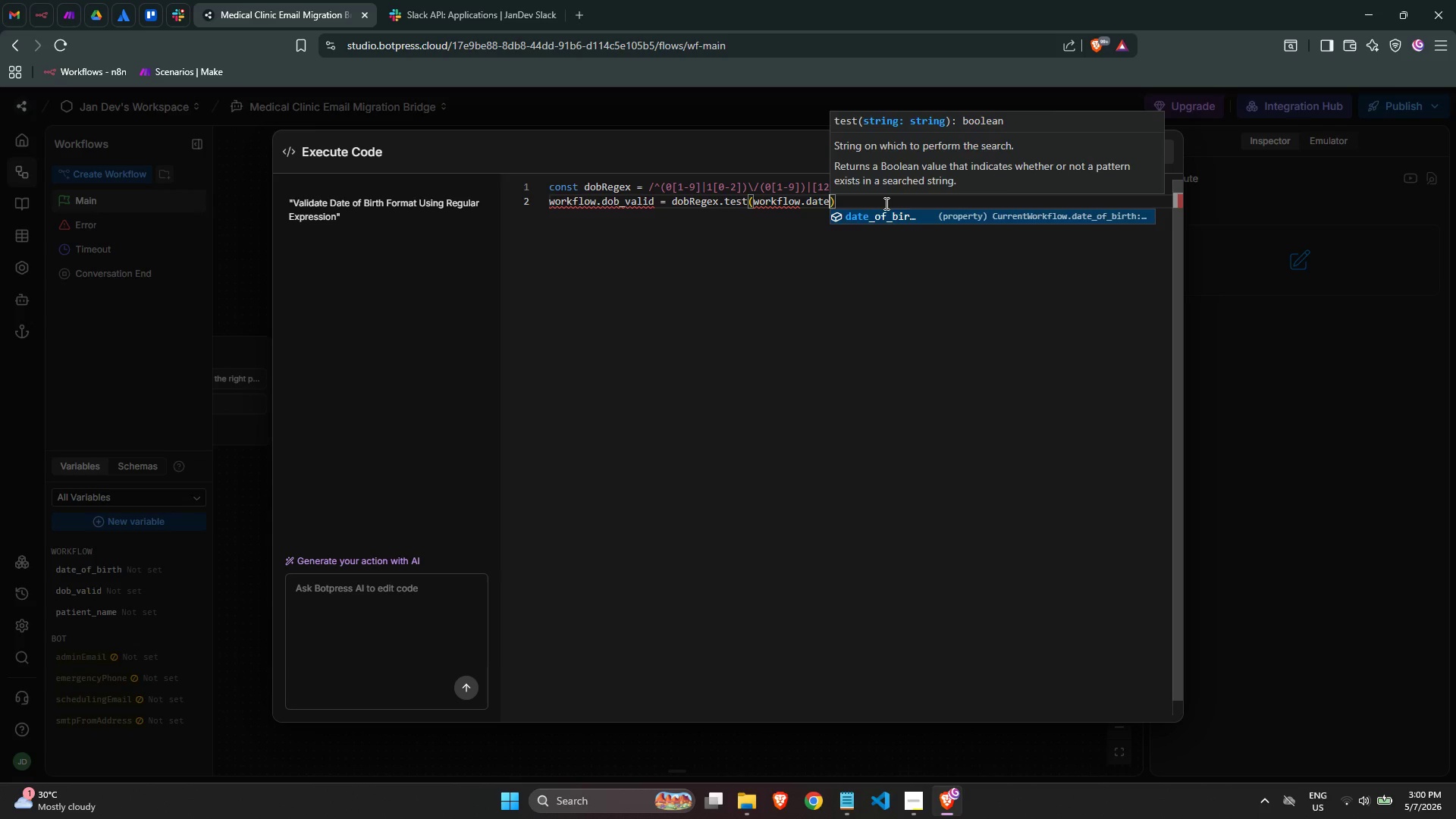 
key(Enter)
 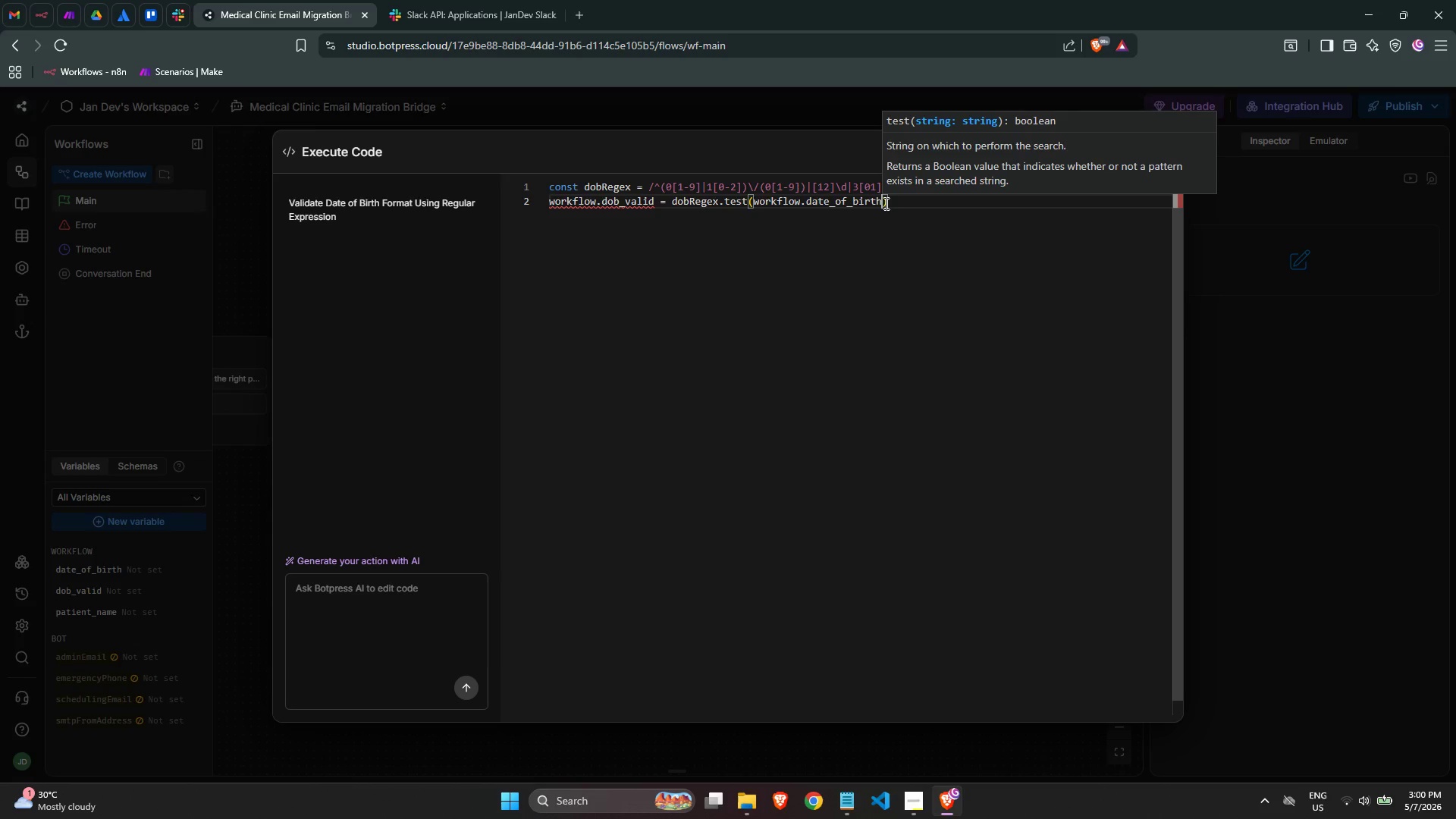 
wait(5.78)
 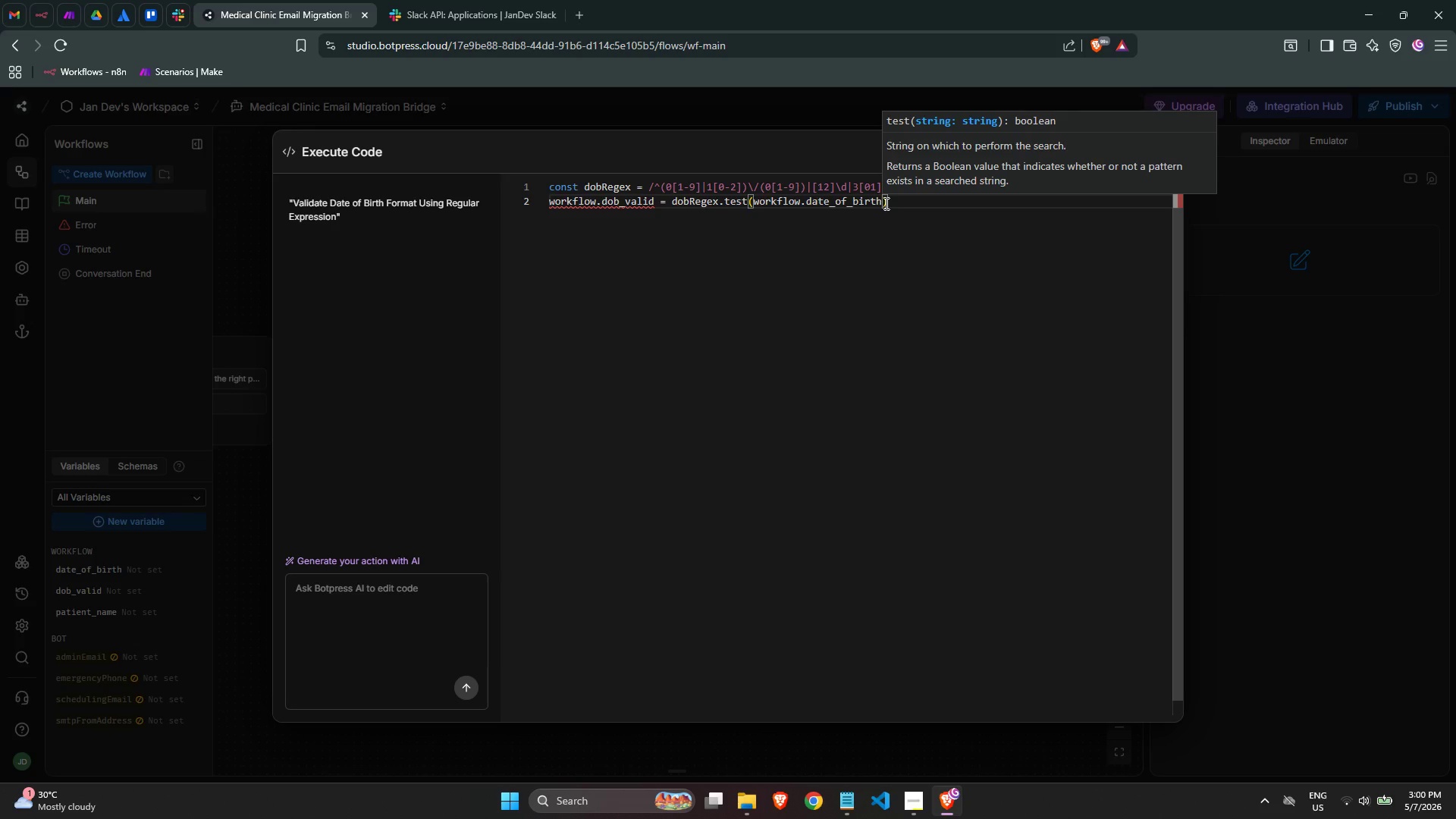 
type(.trim())
 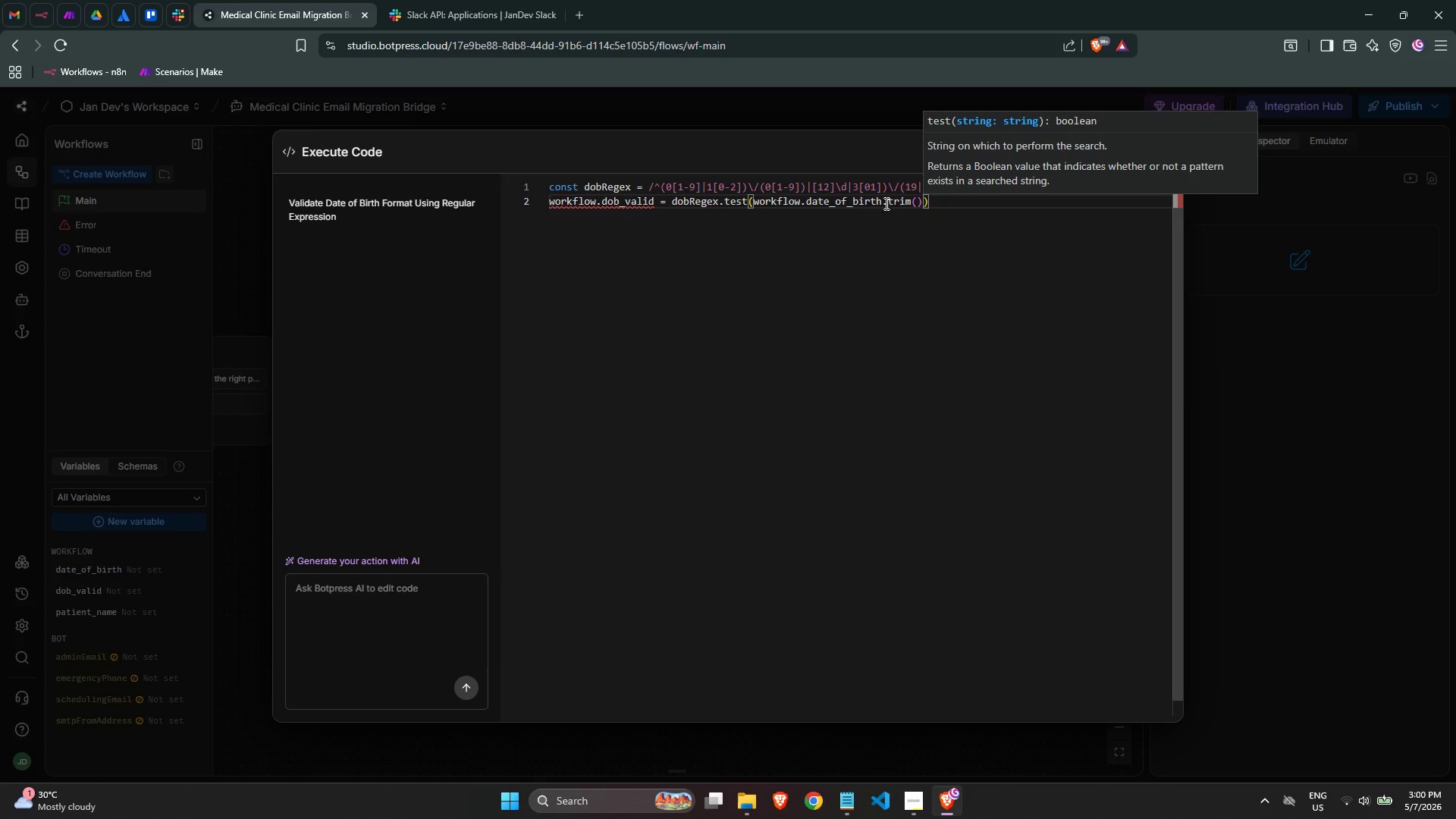 
left_click([877, 234])
 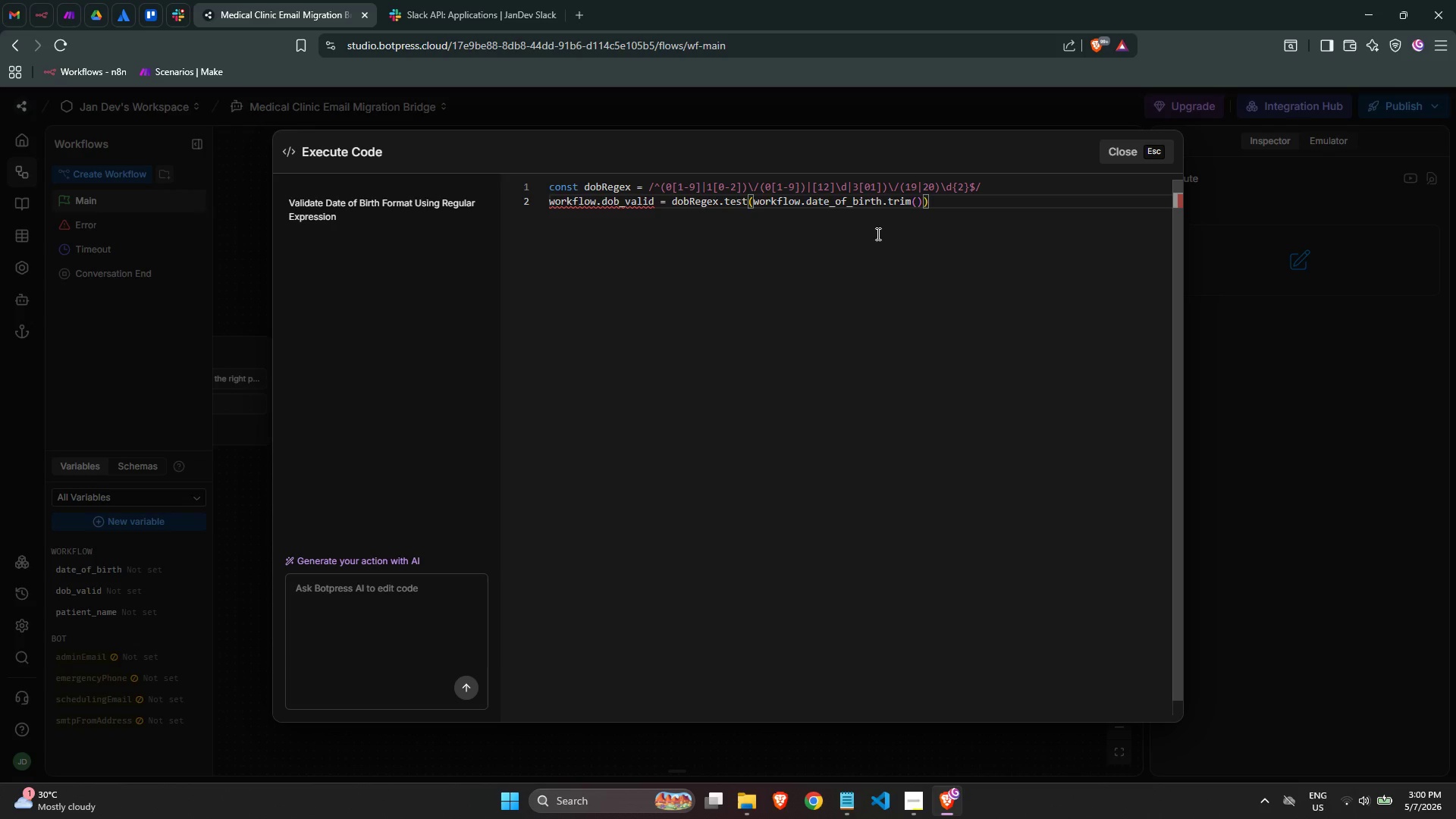 
wait(9.78)
 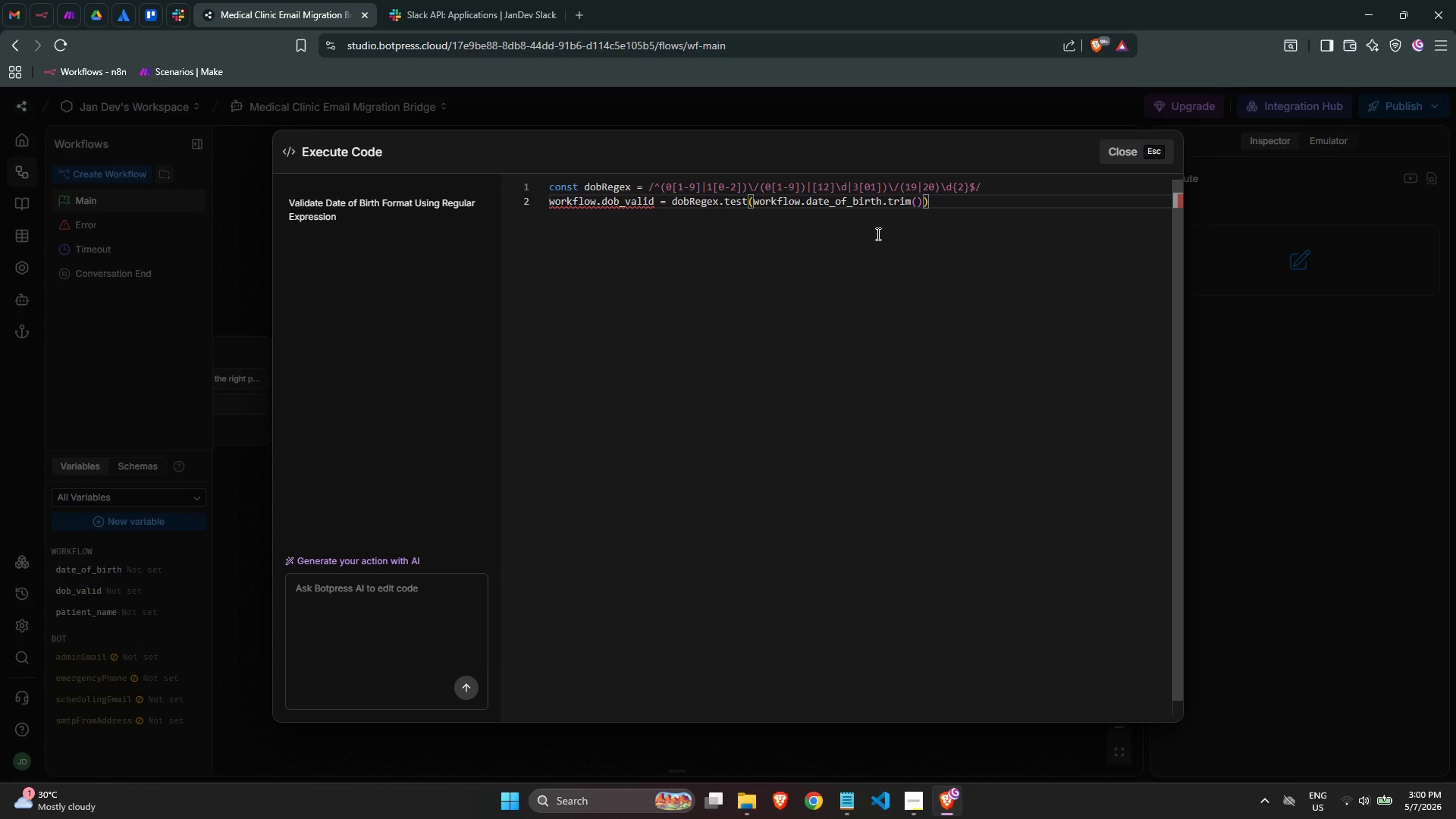 
left_click([909, 231])
 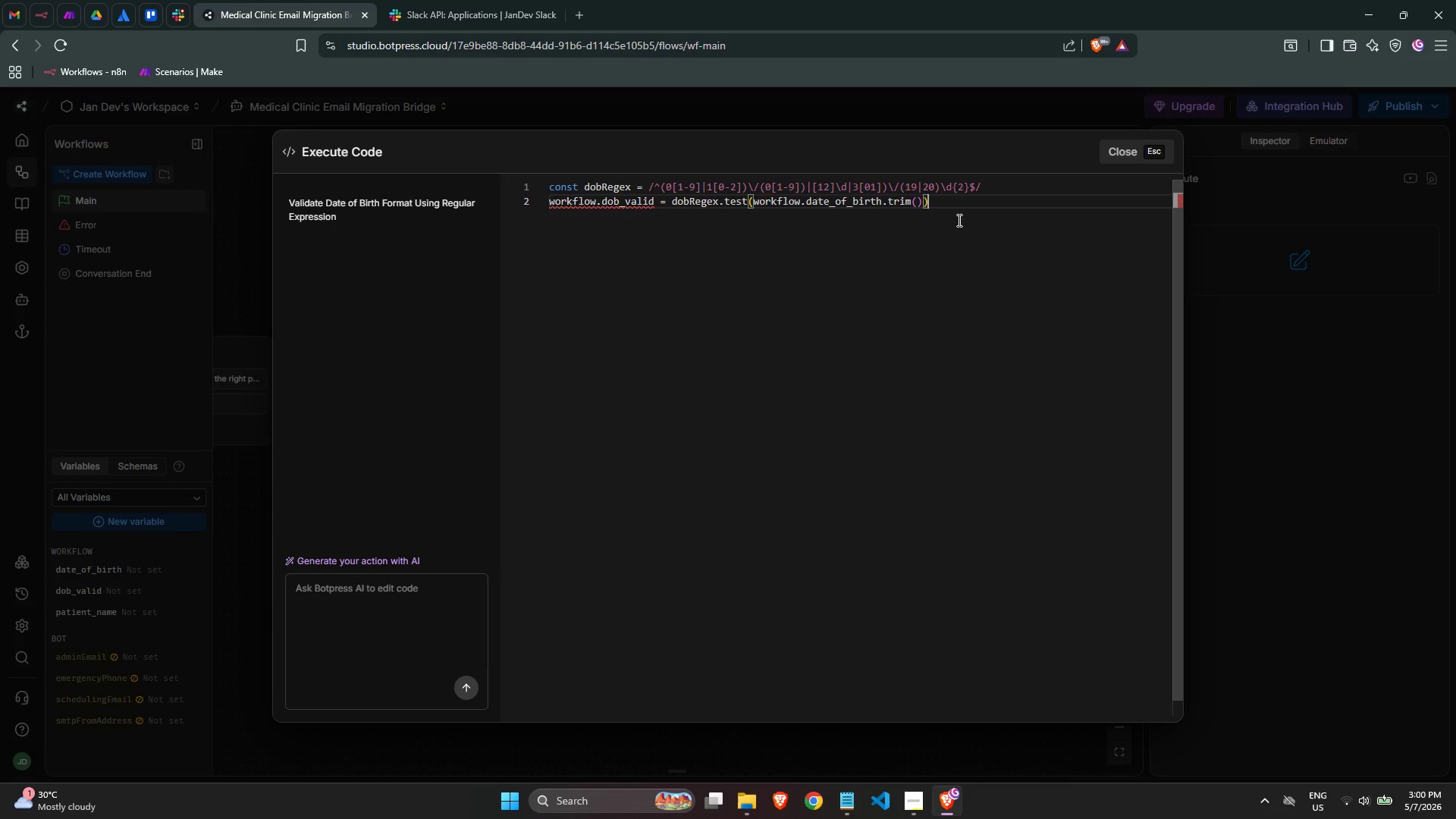 
wait(5.81)
 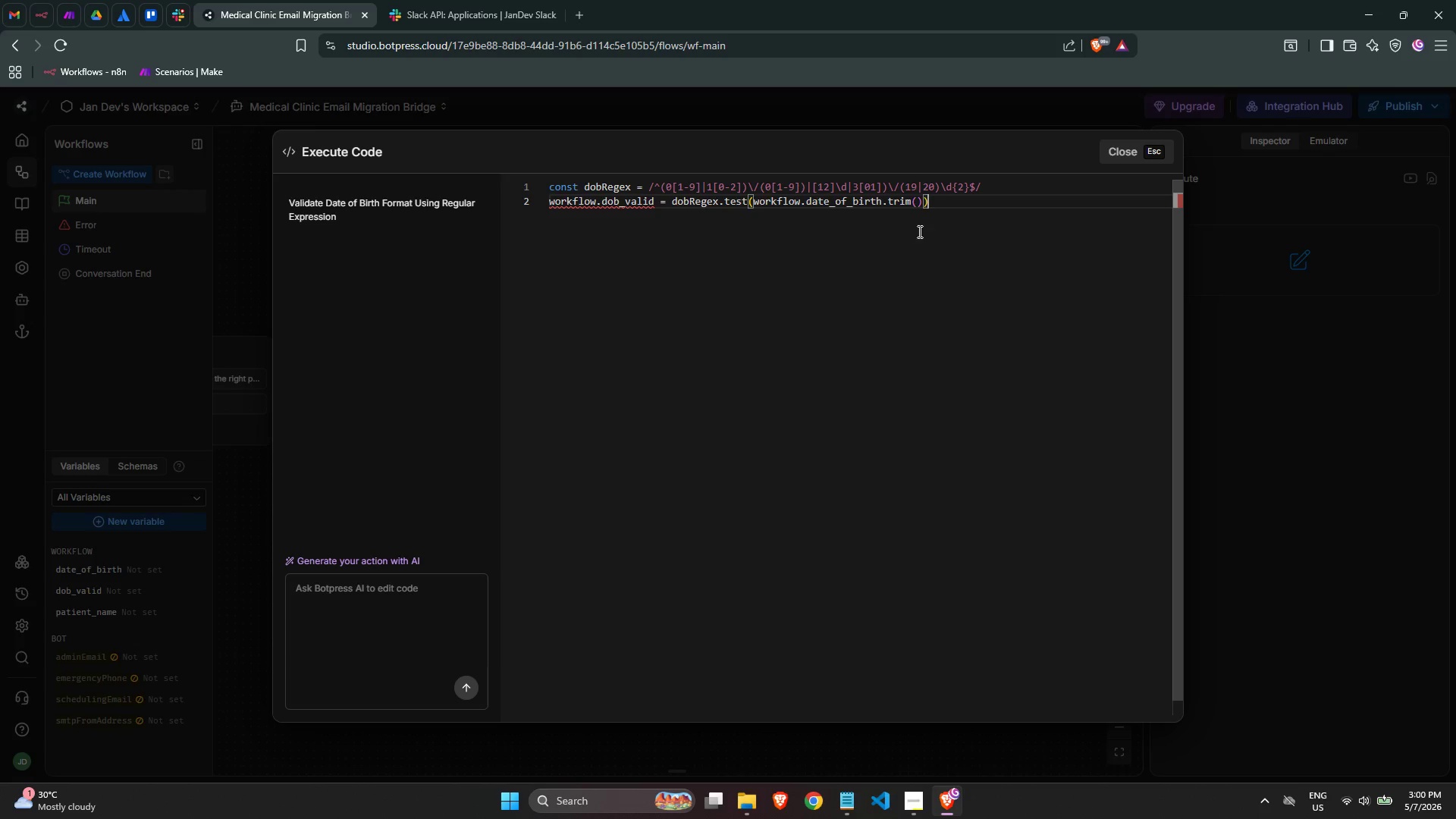 
left_click([1156, 148])
 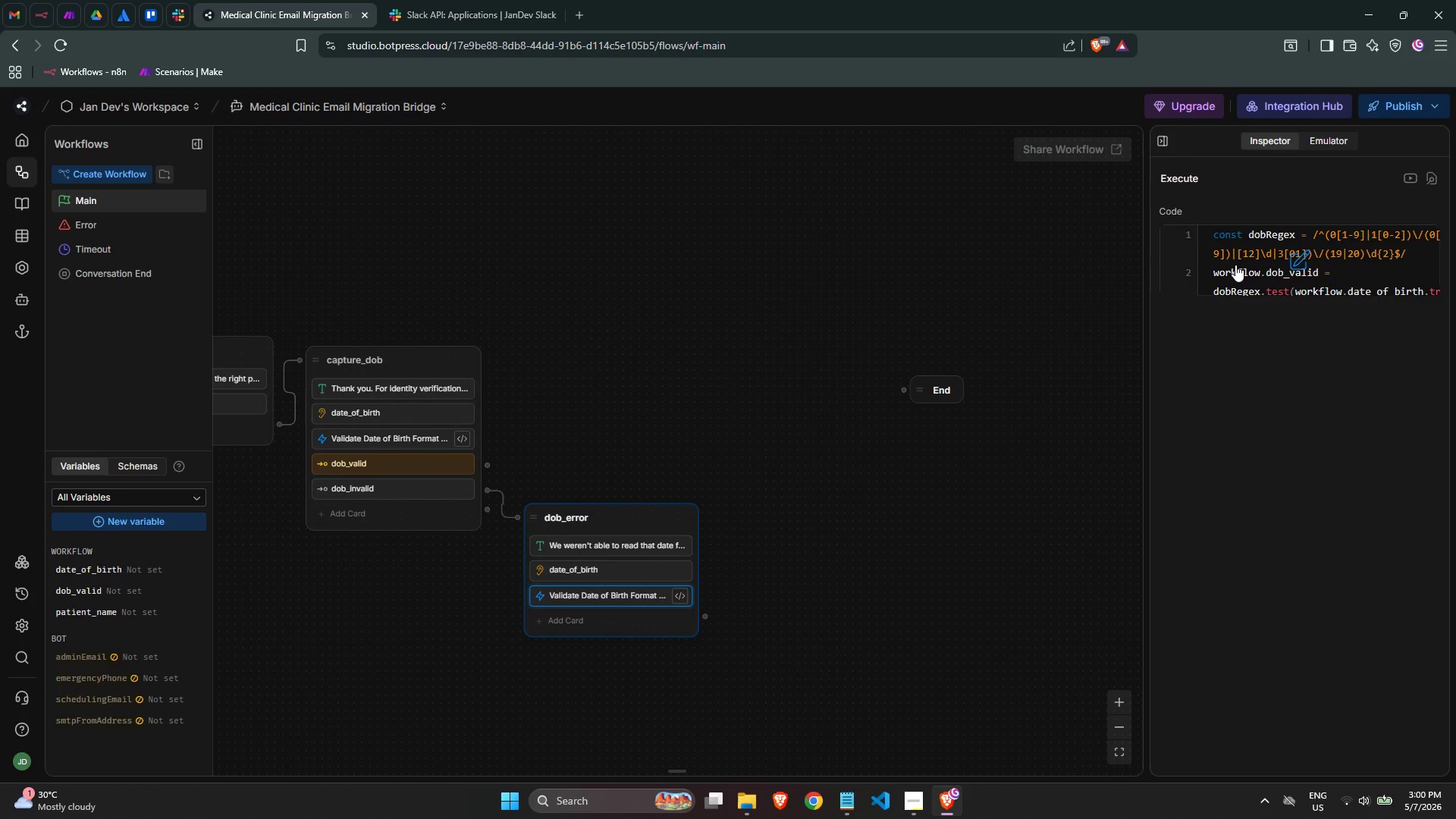 
left_click([1358, 266])
 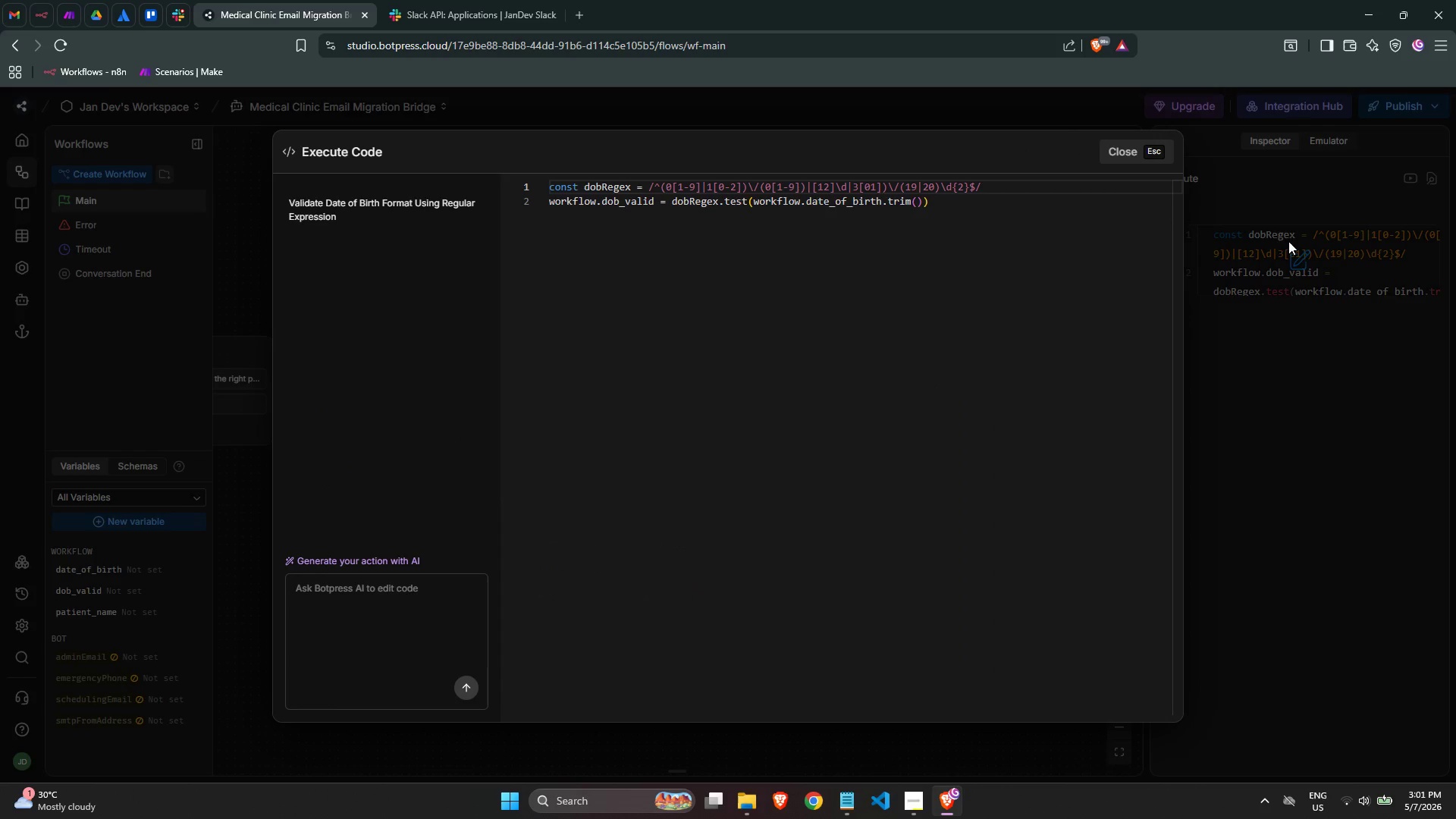 
left_click([1404, 475])
 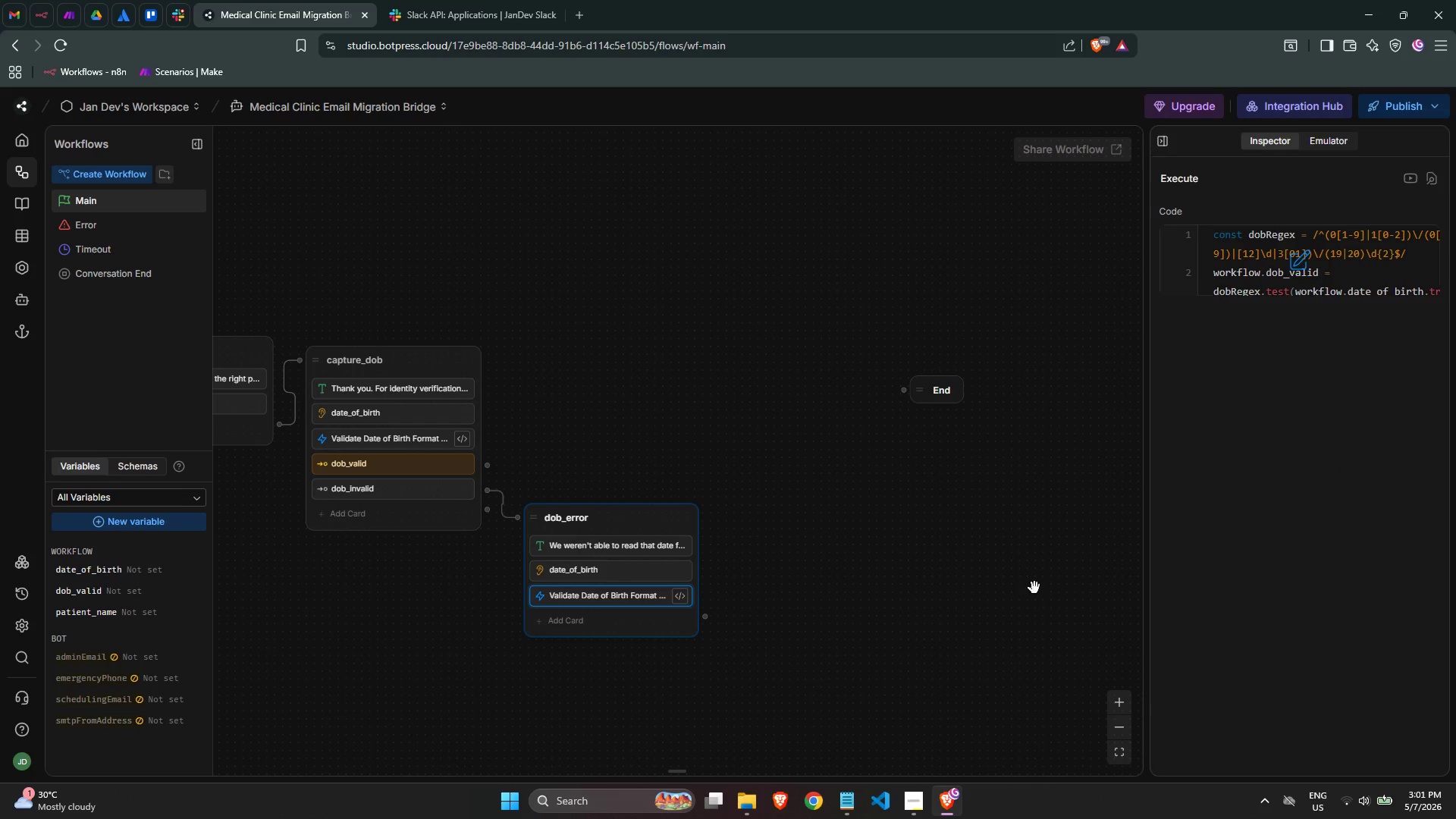 
left_click([1268, 278])
 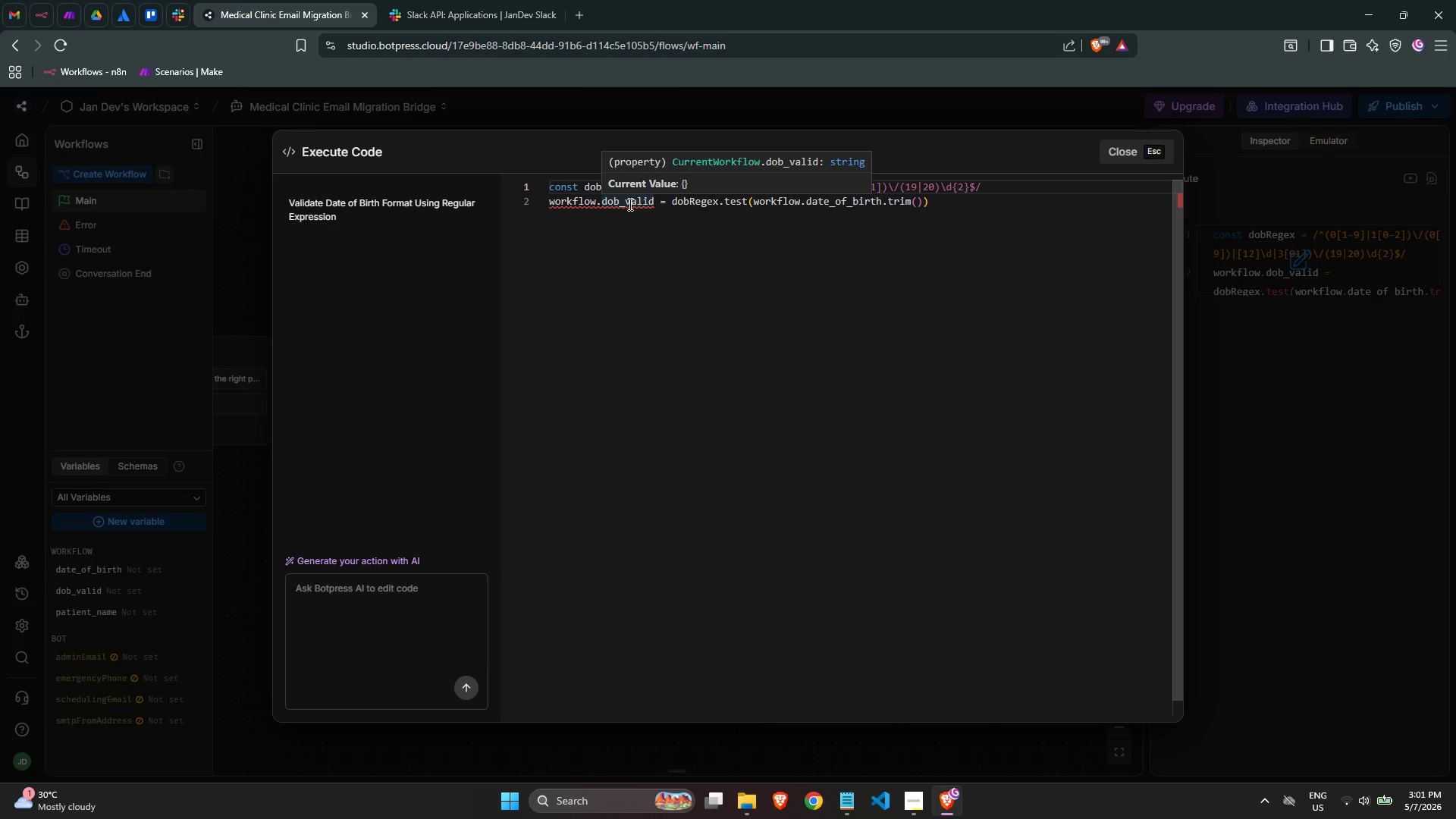 
wait(5.53)
 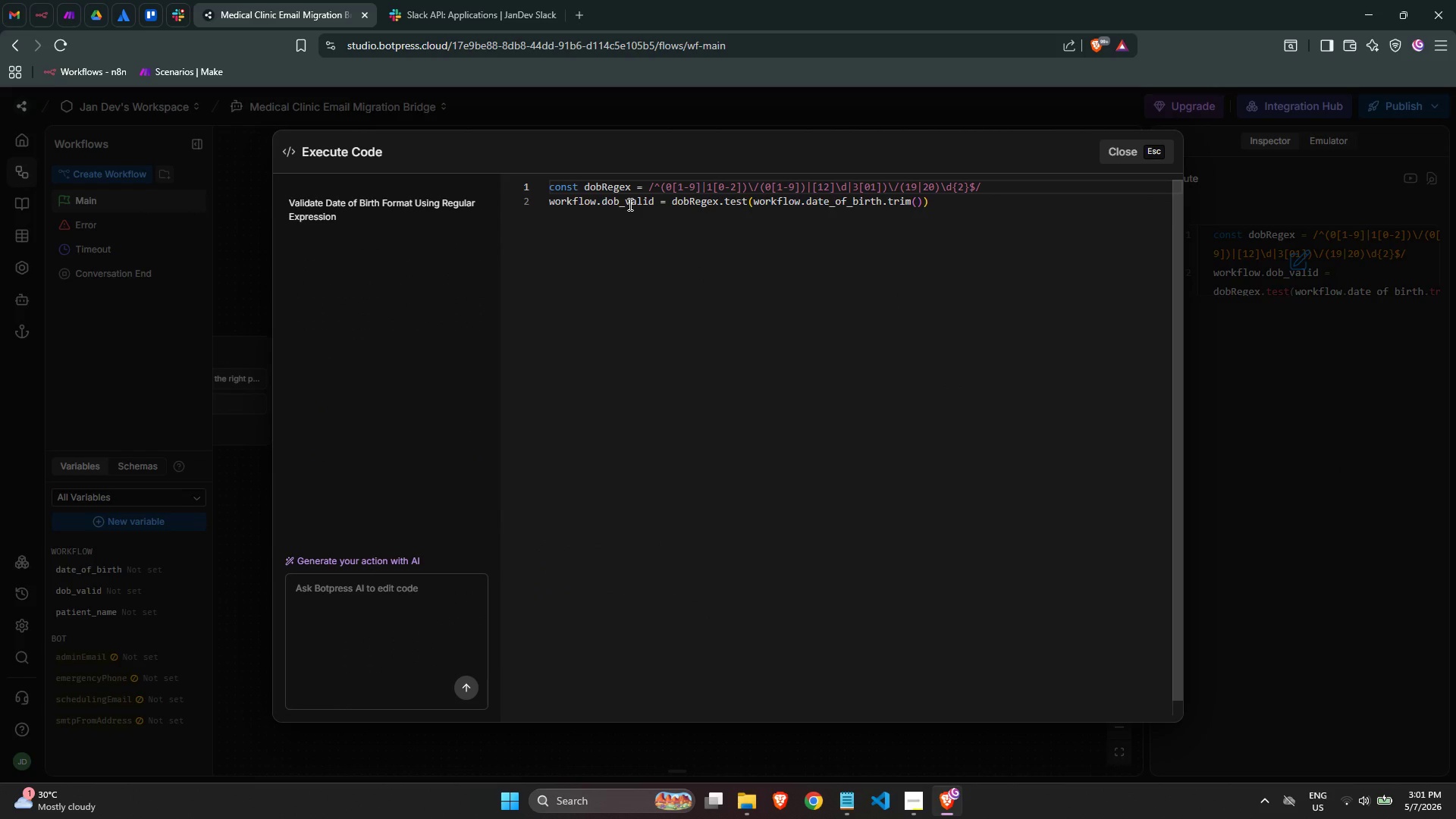 
left_click([1320, 465])
 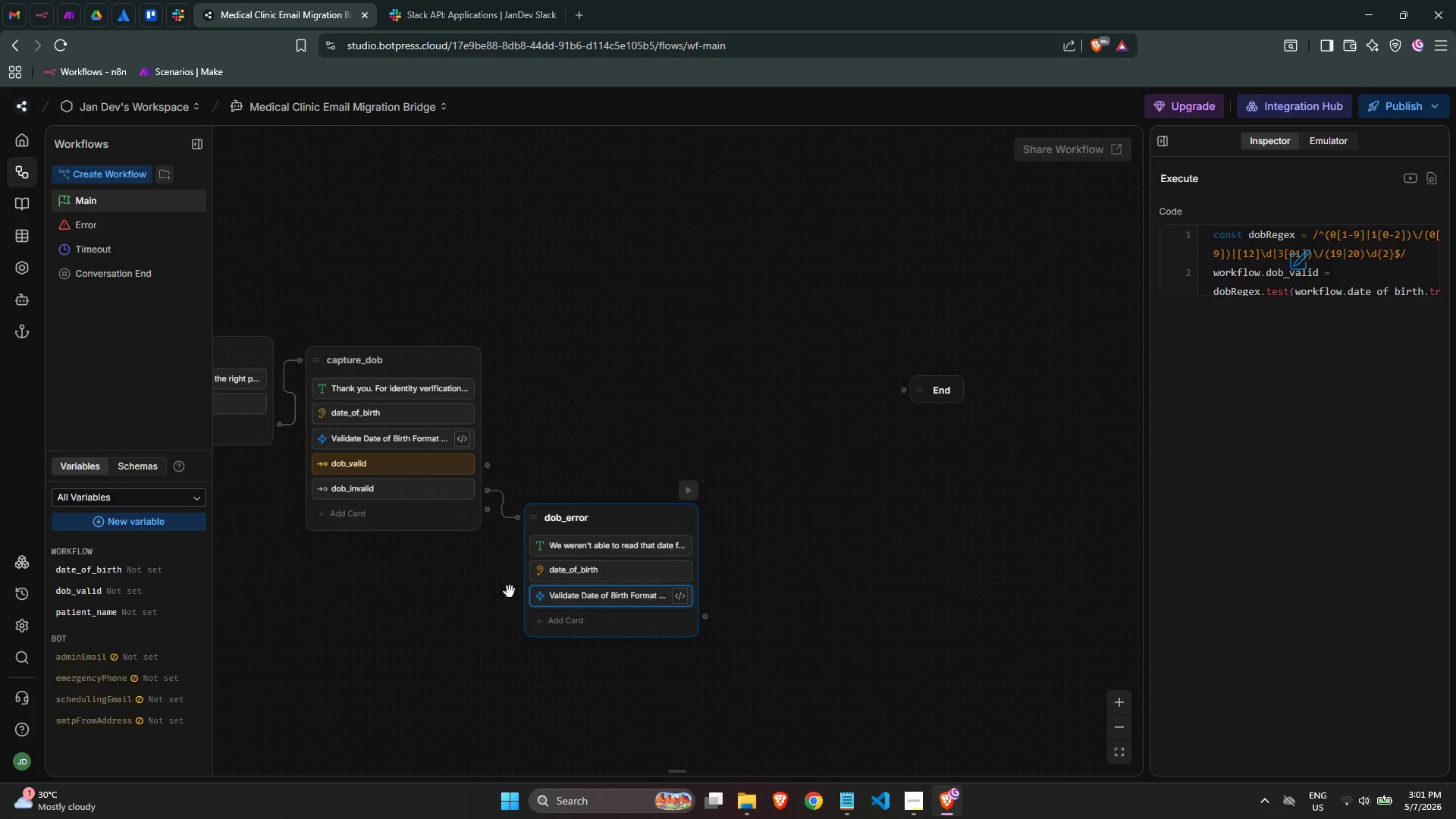 
mouse_move([139, 603])
 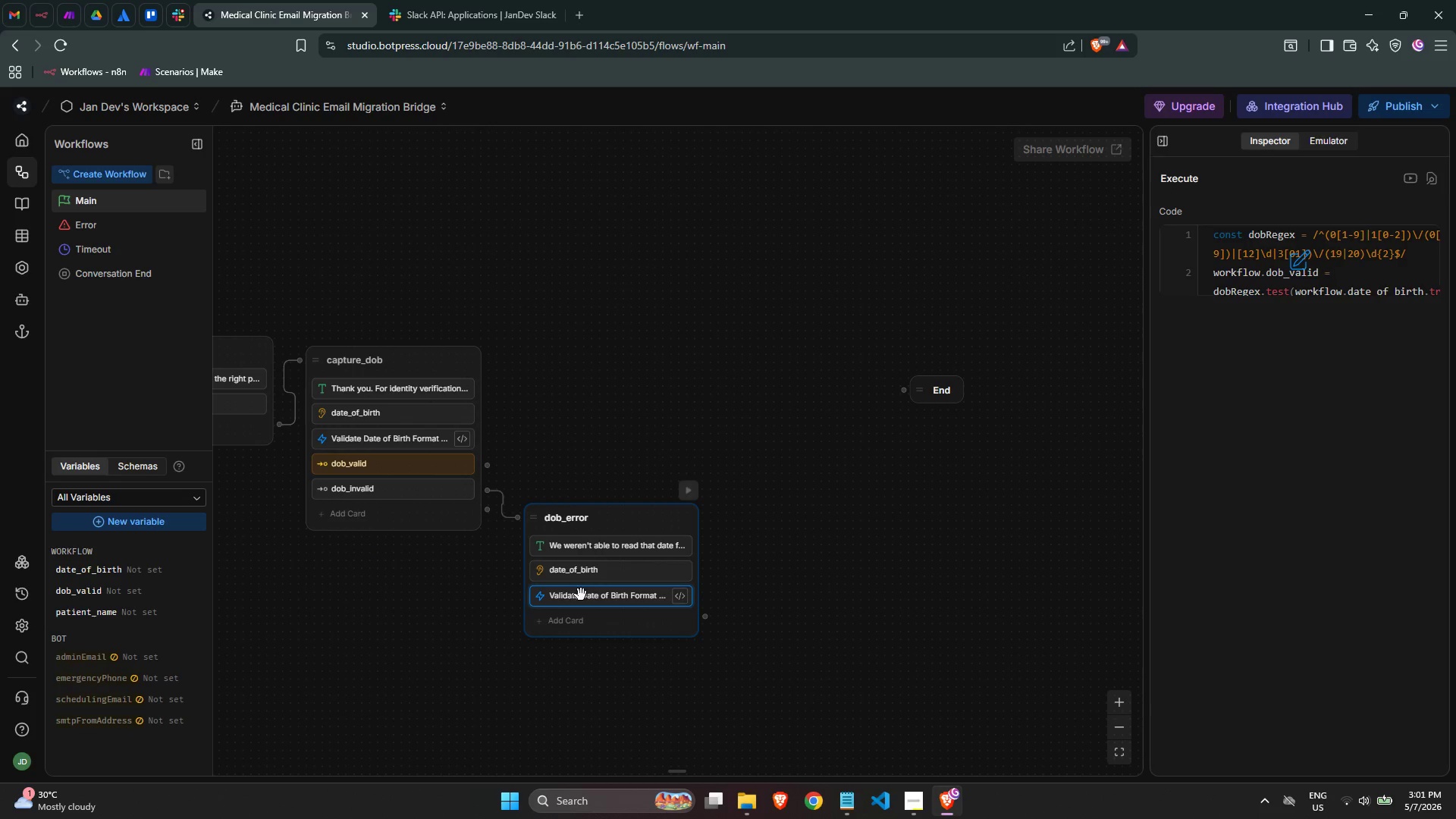 
left_click([592, 598])
 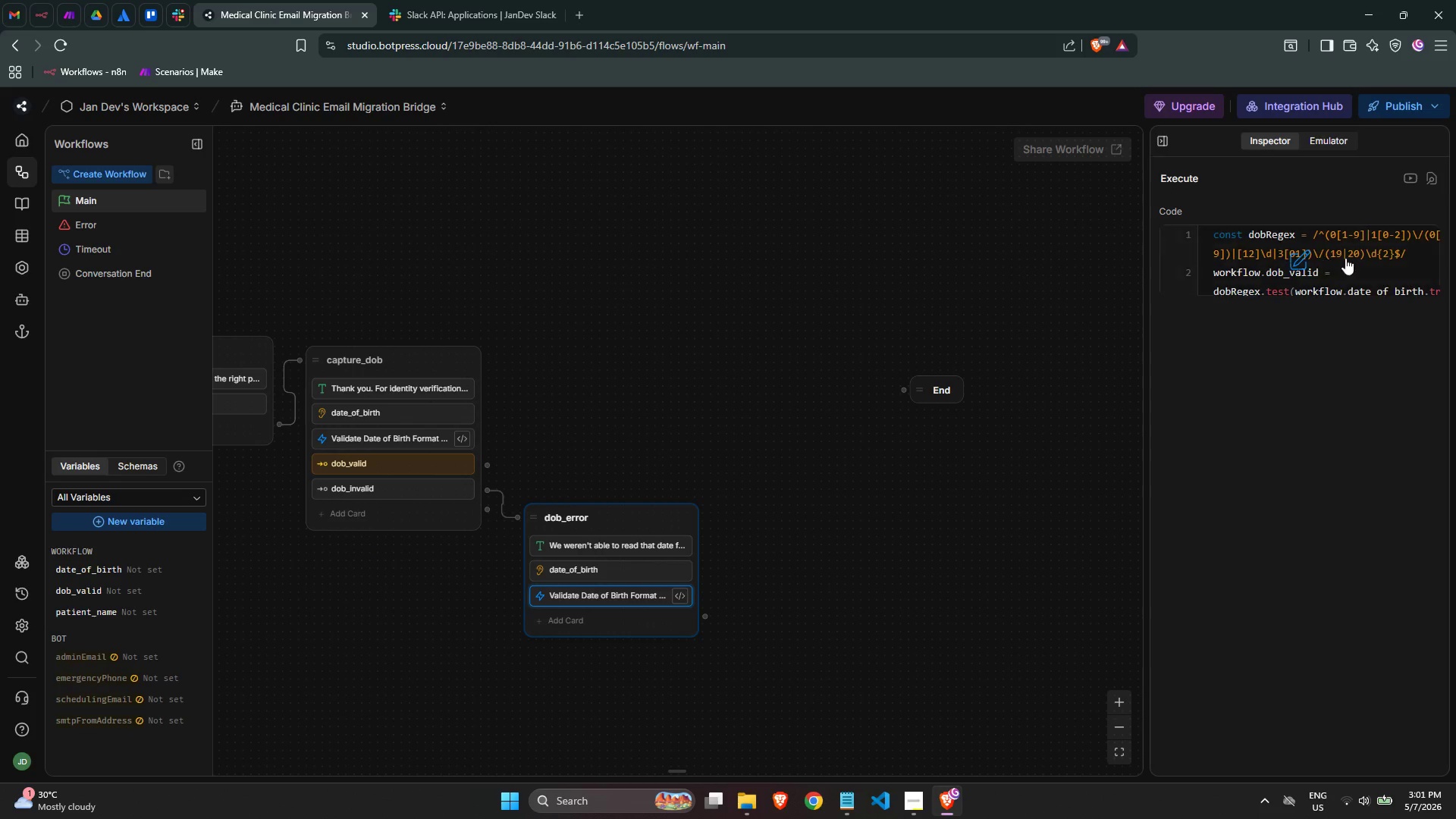 
left_click([1427, 259])
 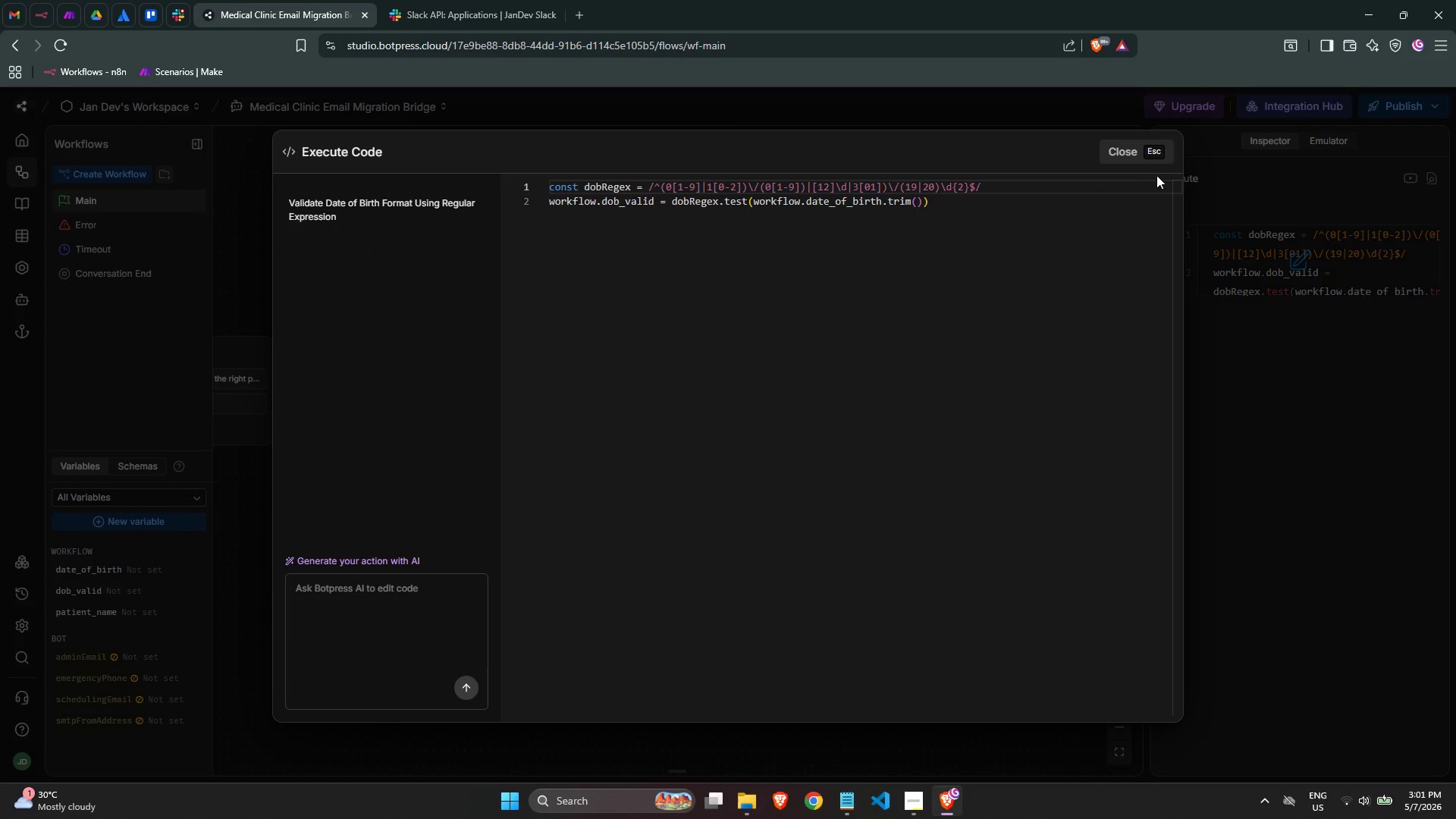 
left_click([1158, 151])
 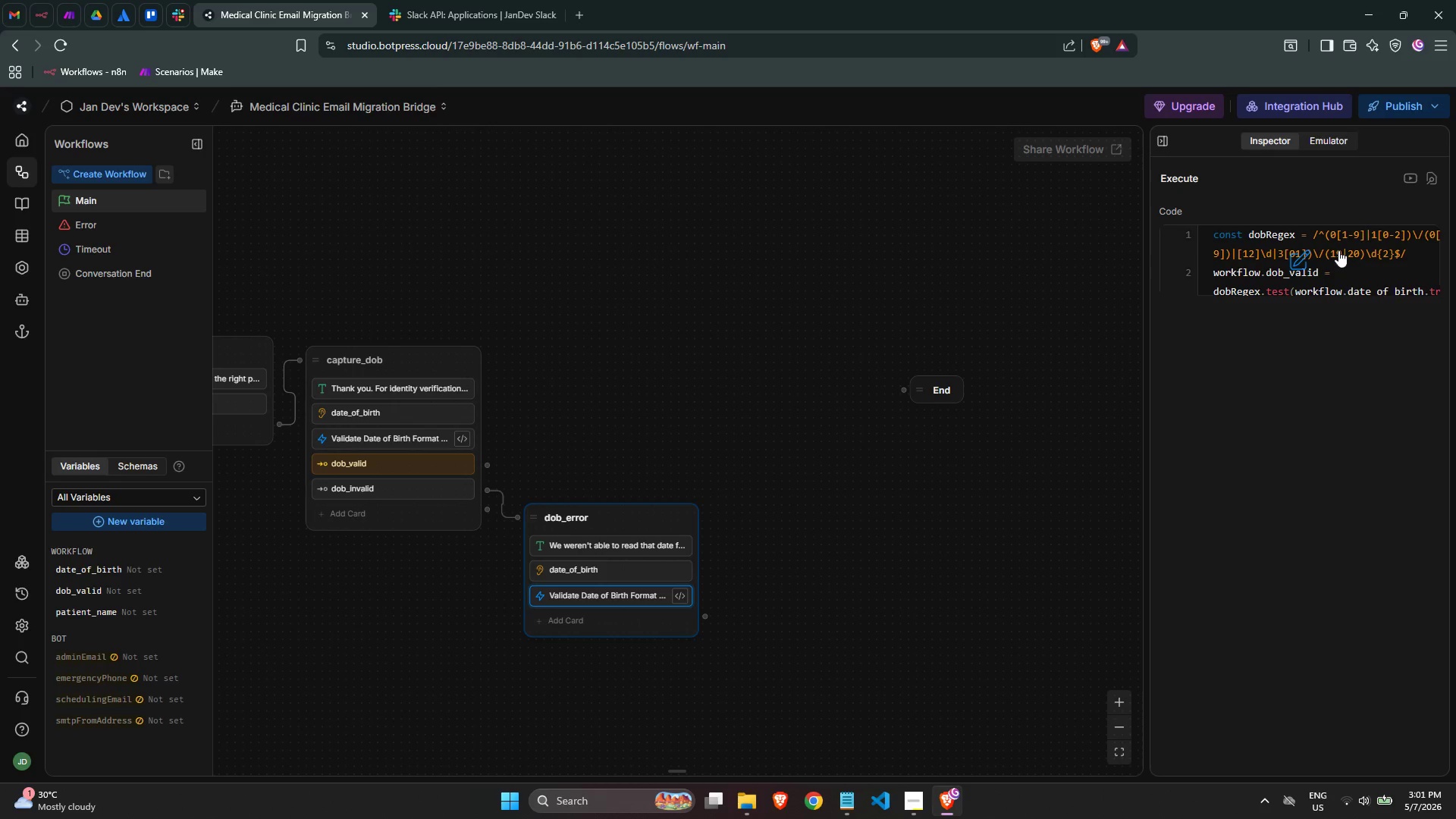 
left_click([1338, 250])
 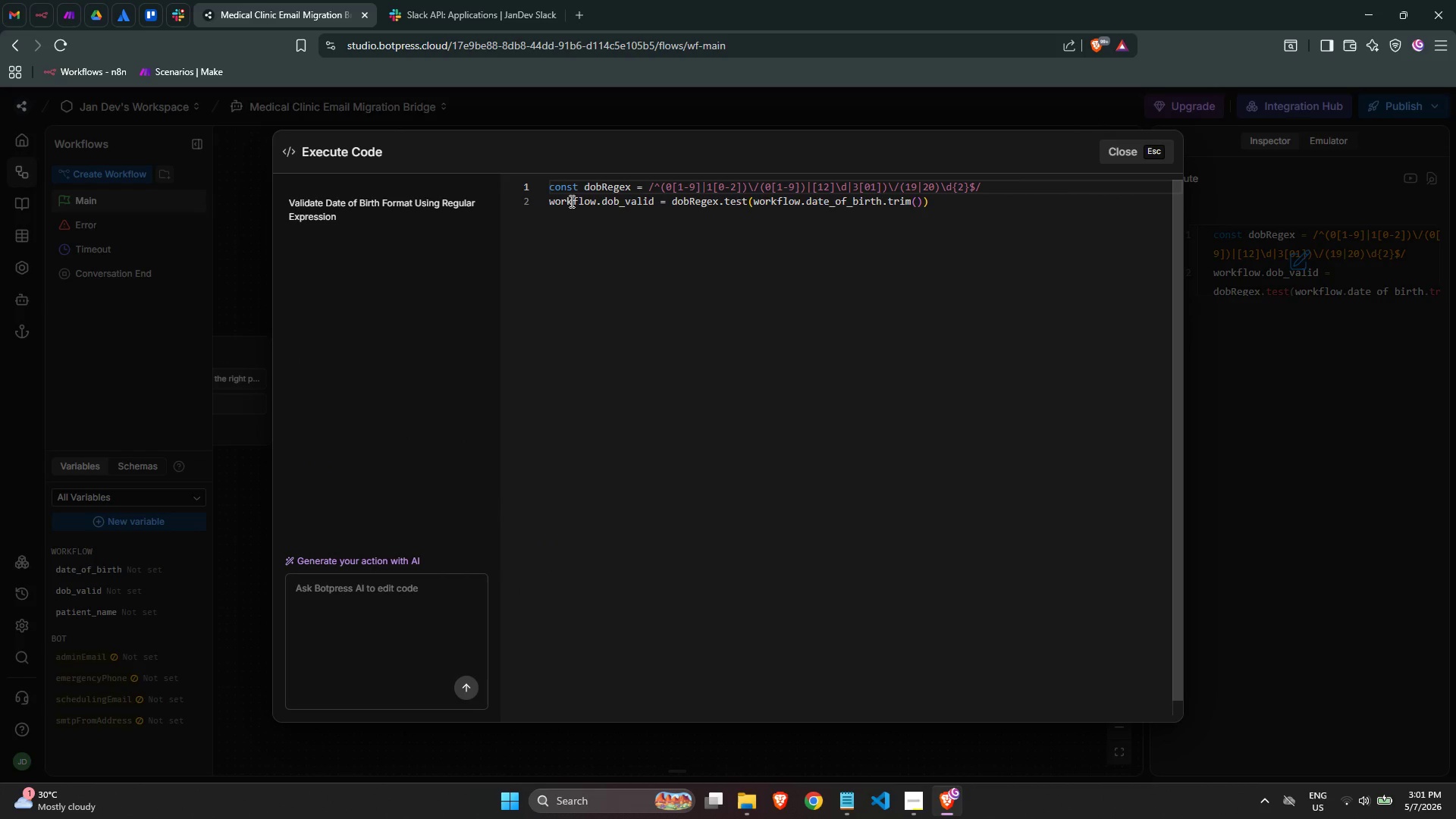 
double_click([571, 201])
 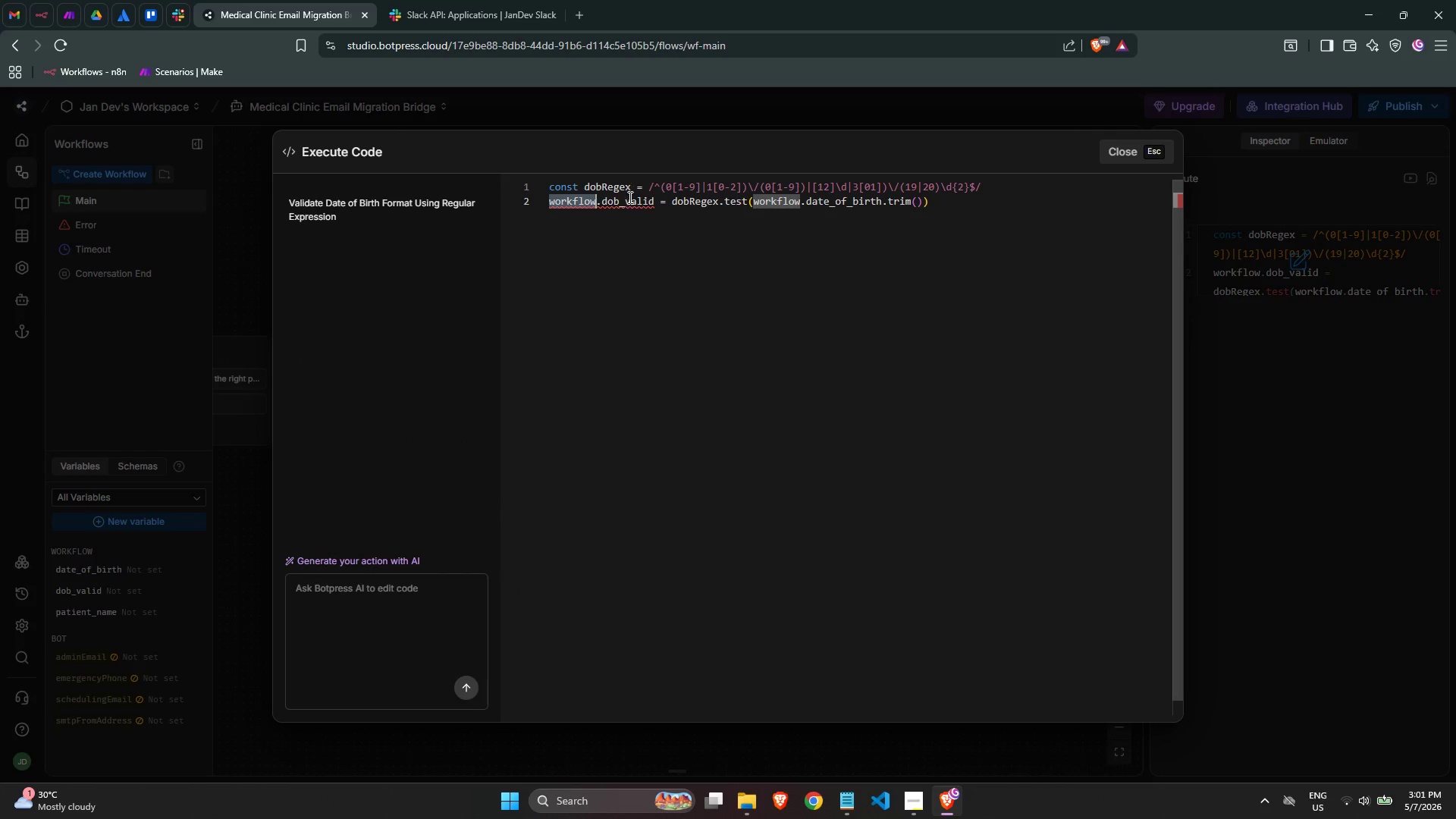 
double_click([629, 196])
 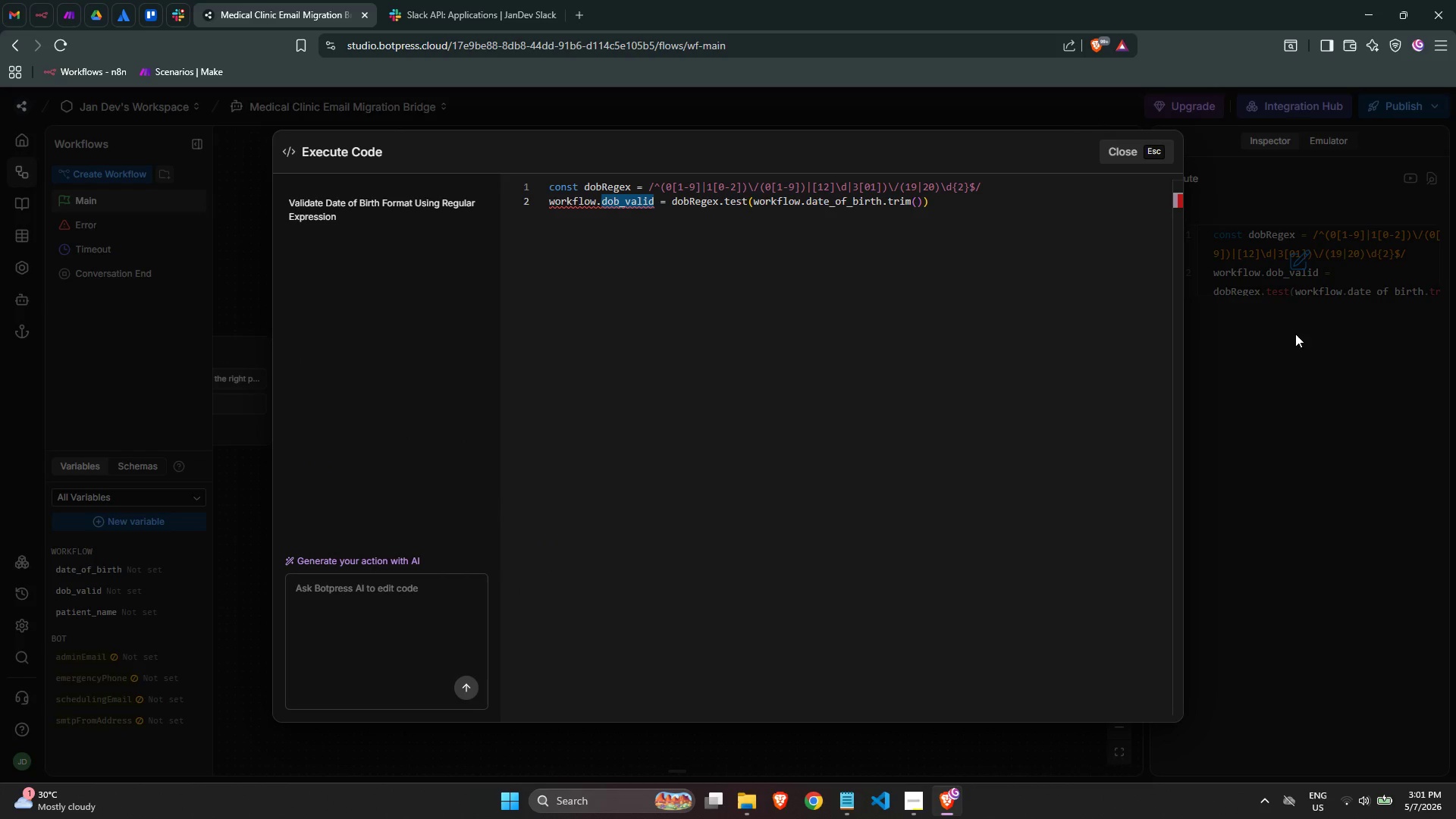 
left_click([1404, 397])
 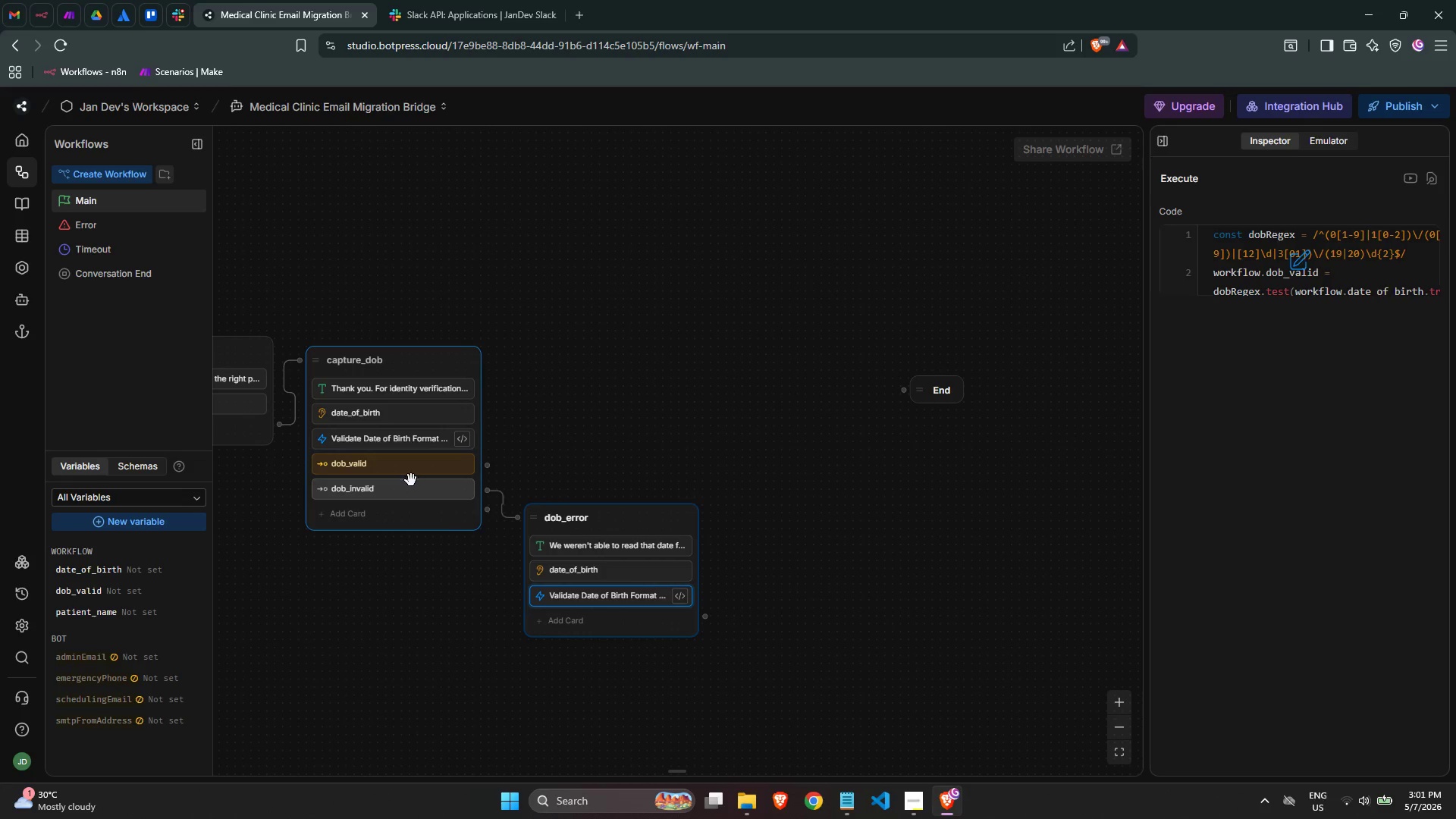 
left_click([401, 438])
 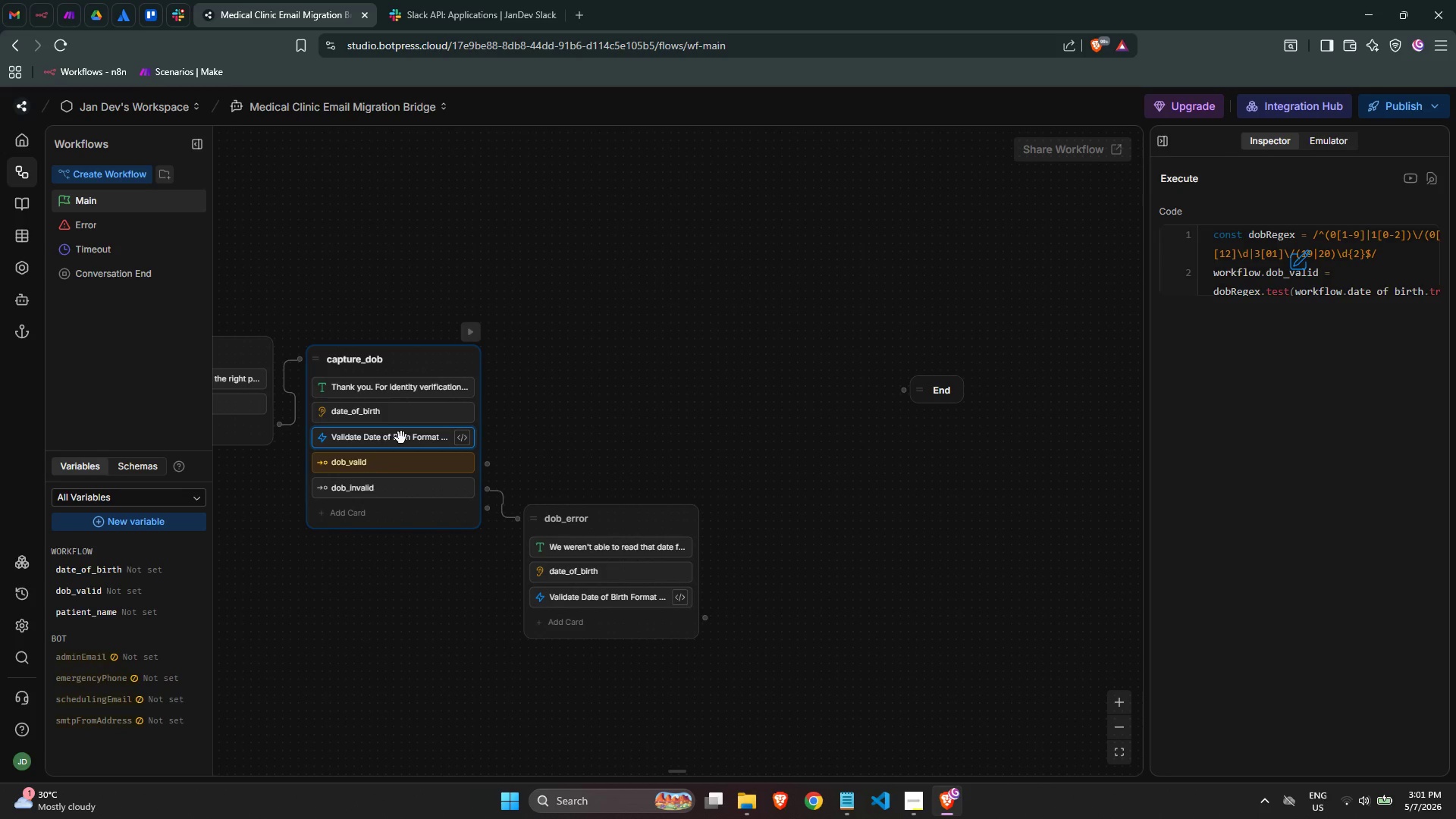 
double_click([401, 438])
 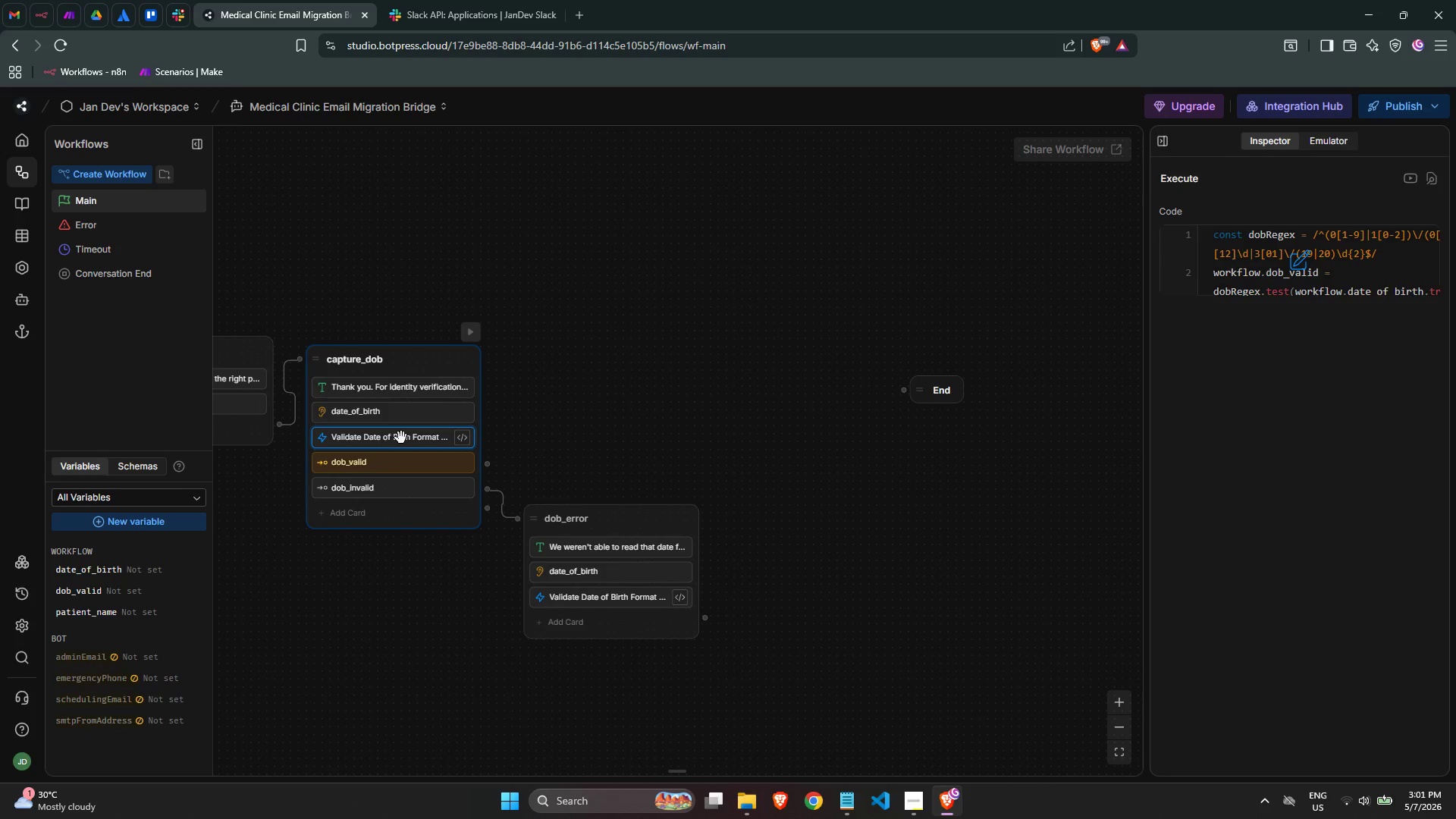 
double_click([401, 438])
 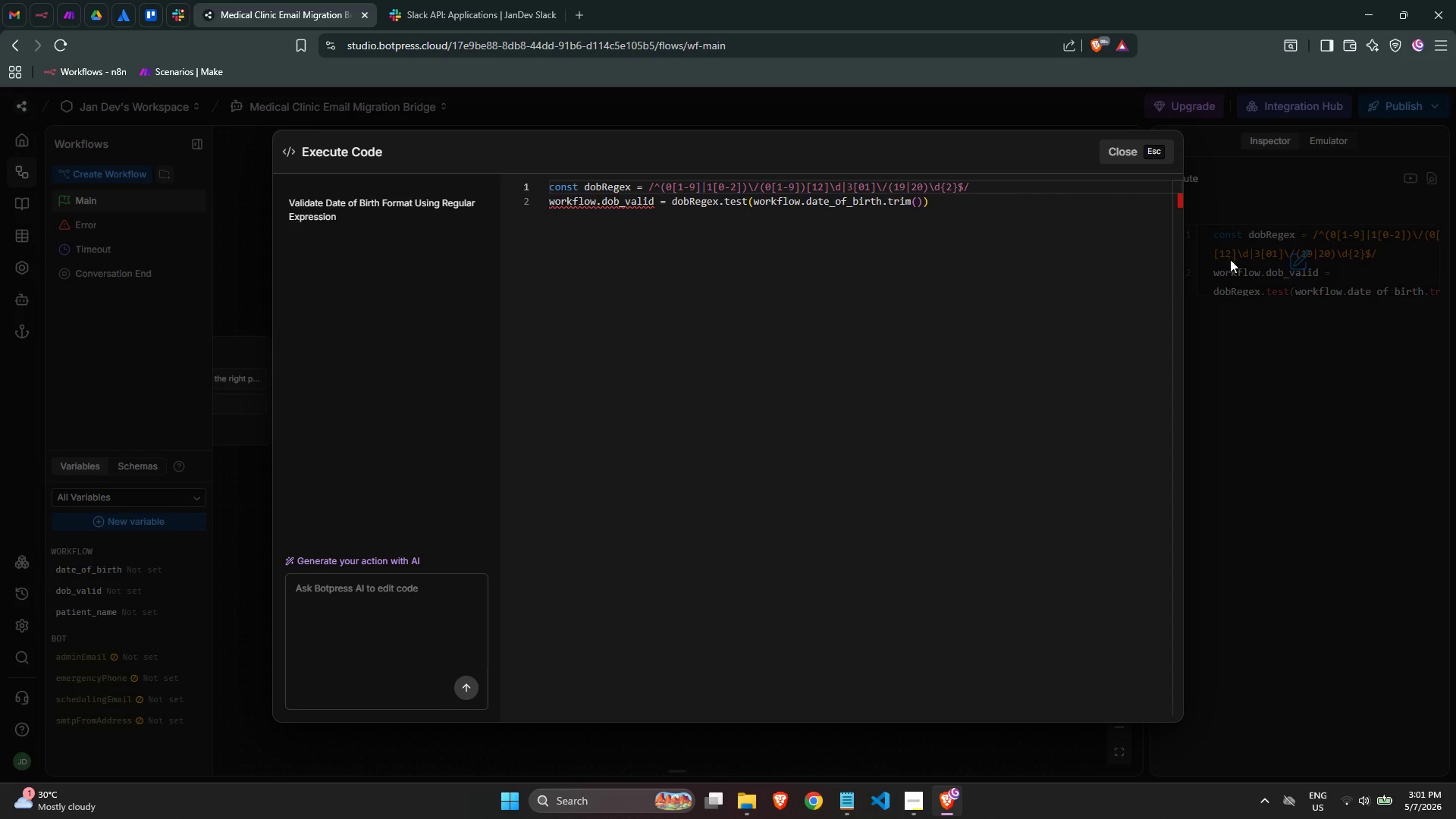 
left_click([1329, 524])
 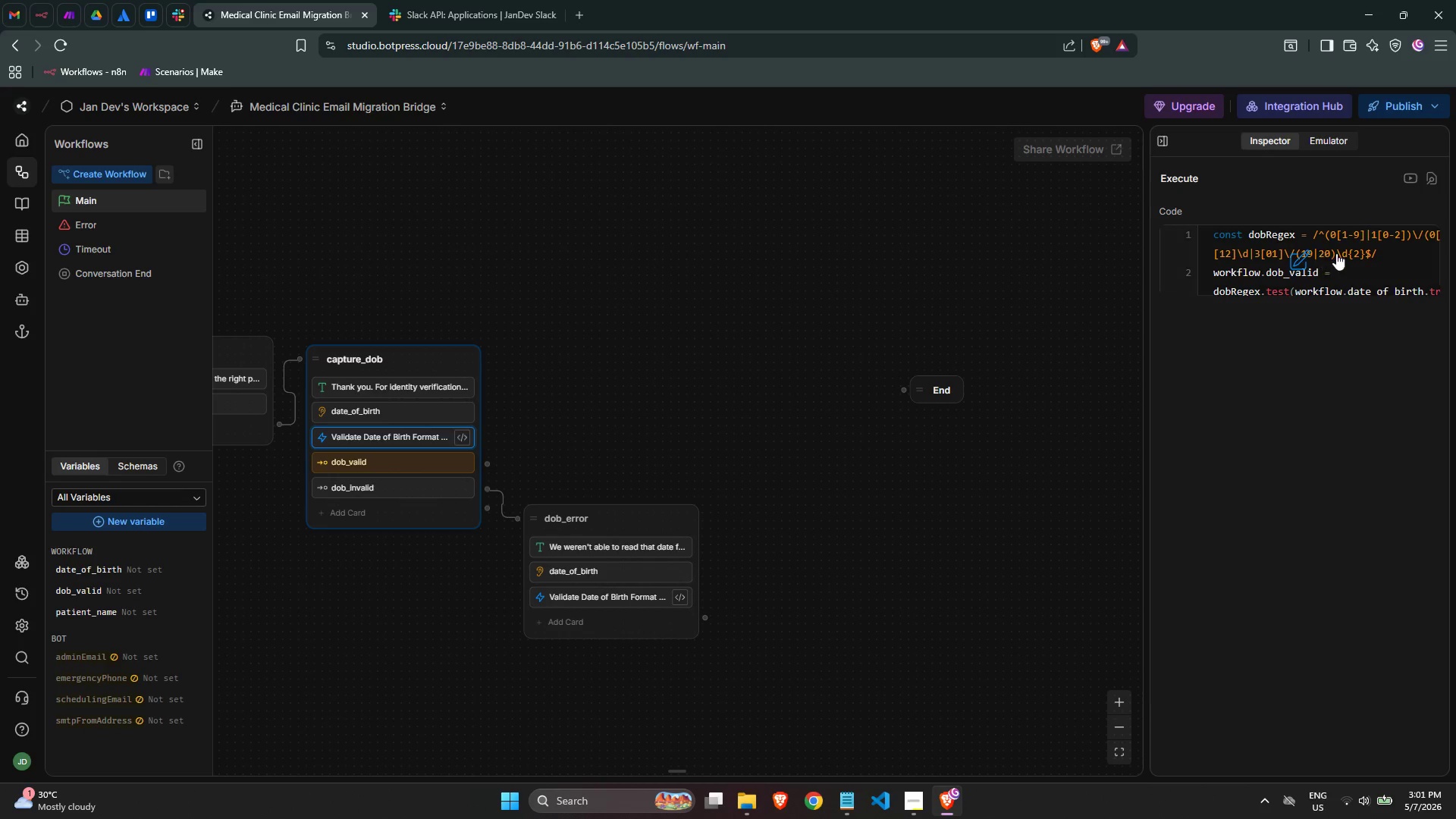 
left_click([1341, 256])
 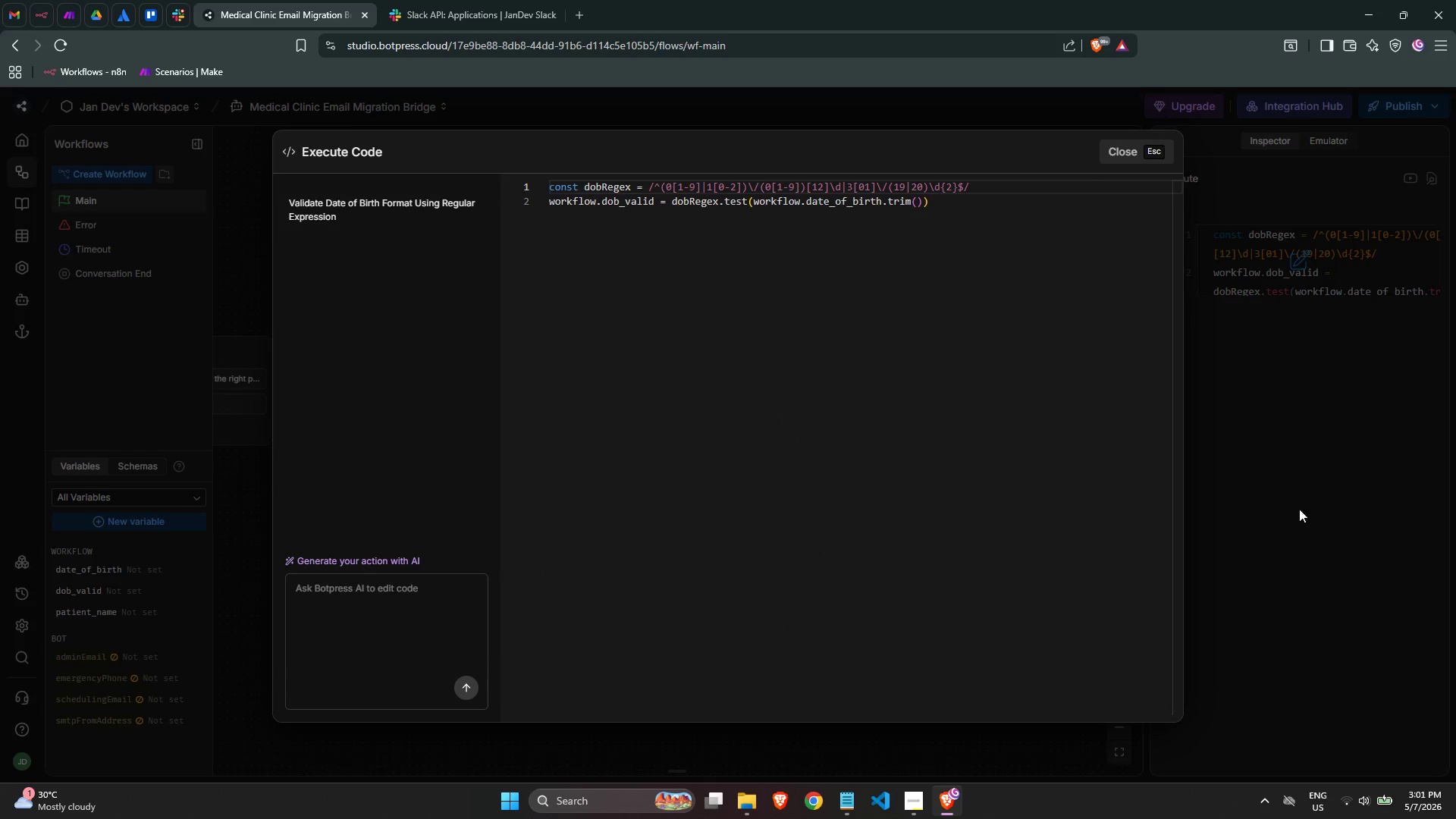 
left_click([1299, 525])
 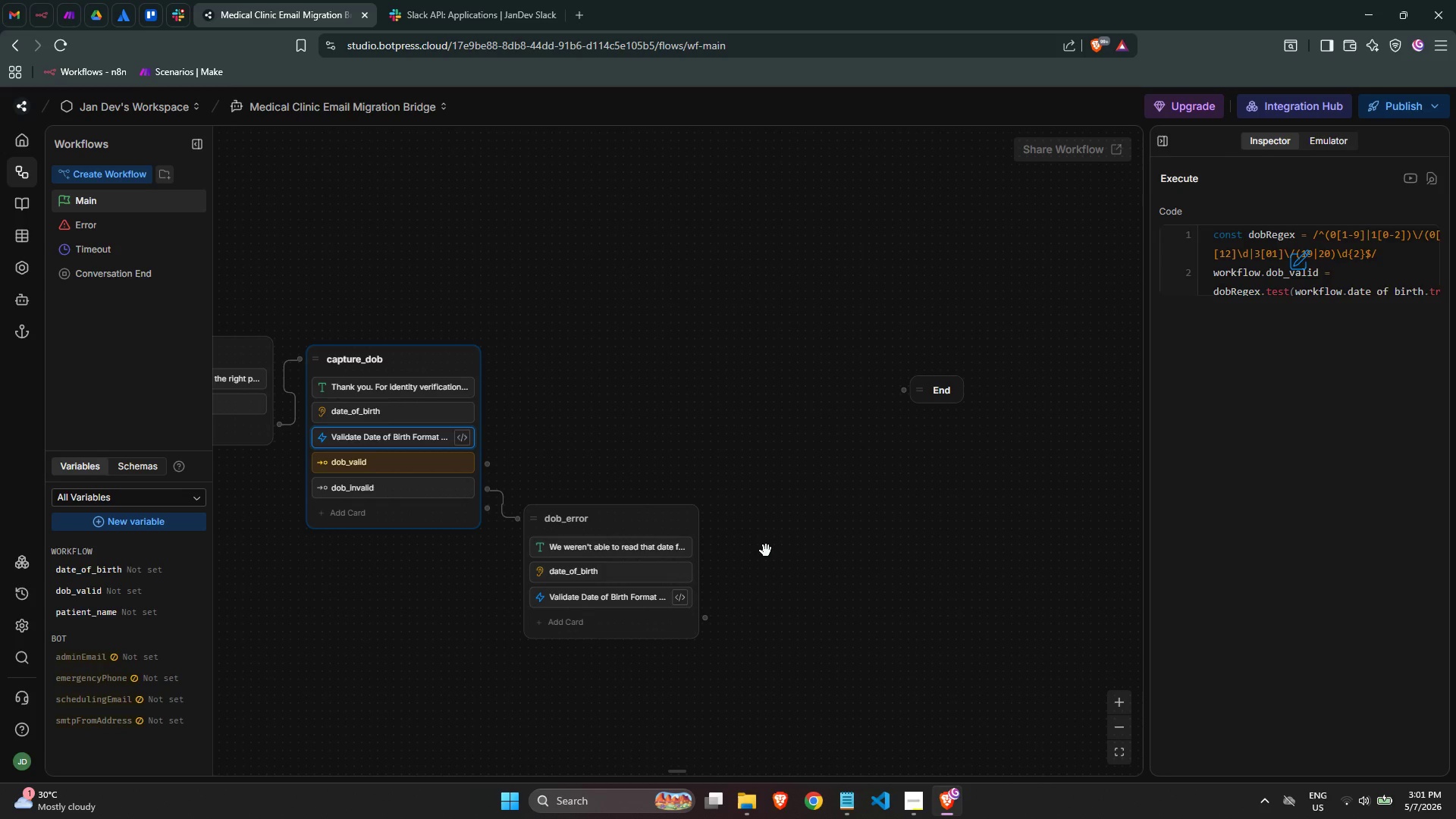 
wait(12.14)
 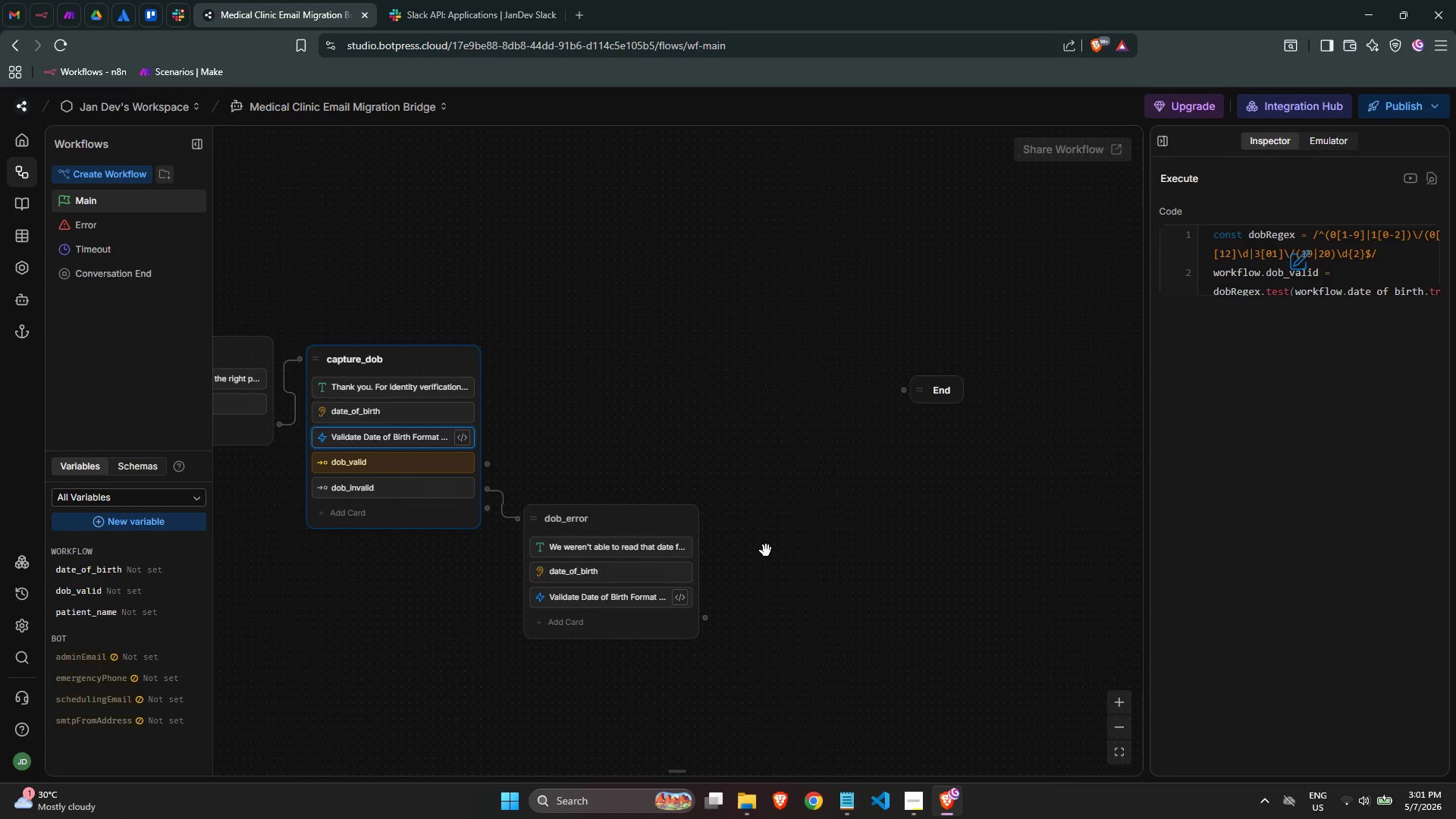 
left_click([622, 623])
 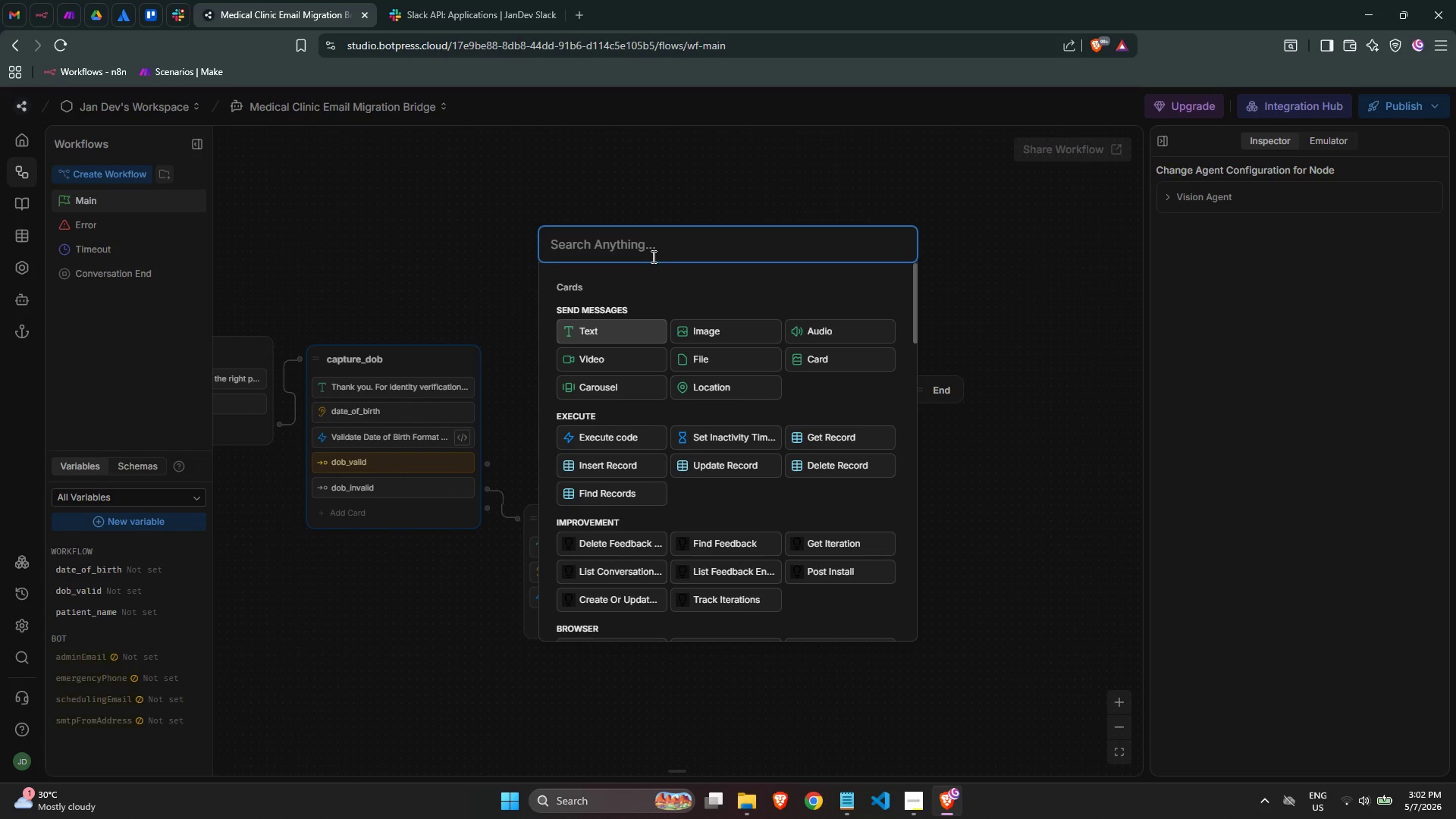 
wait(32.75)
 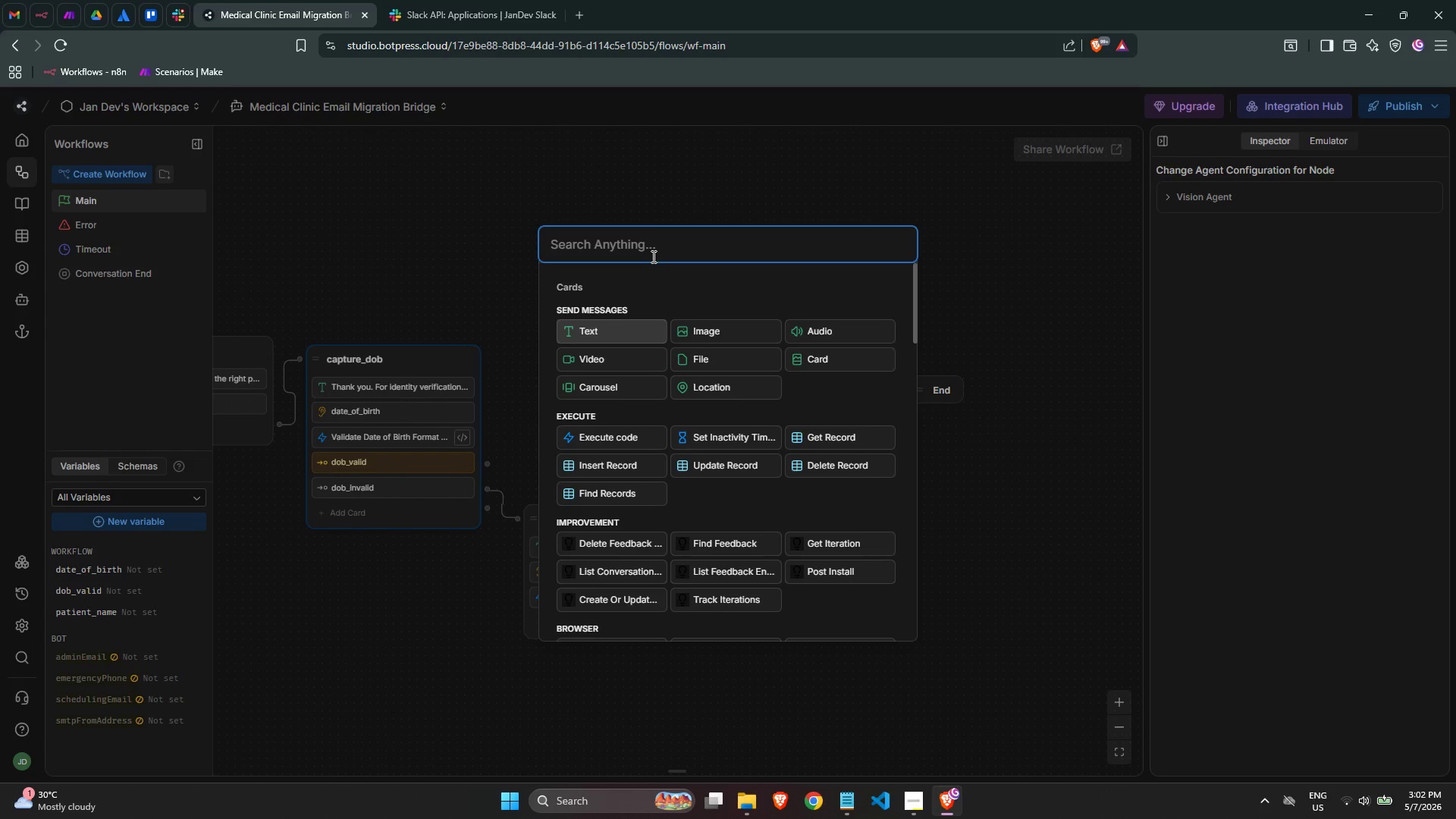 
mouse_move([702, 318])
 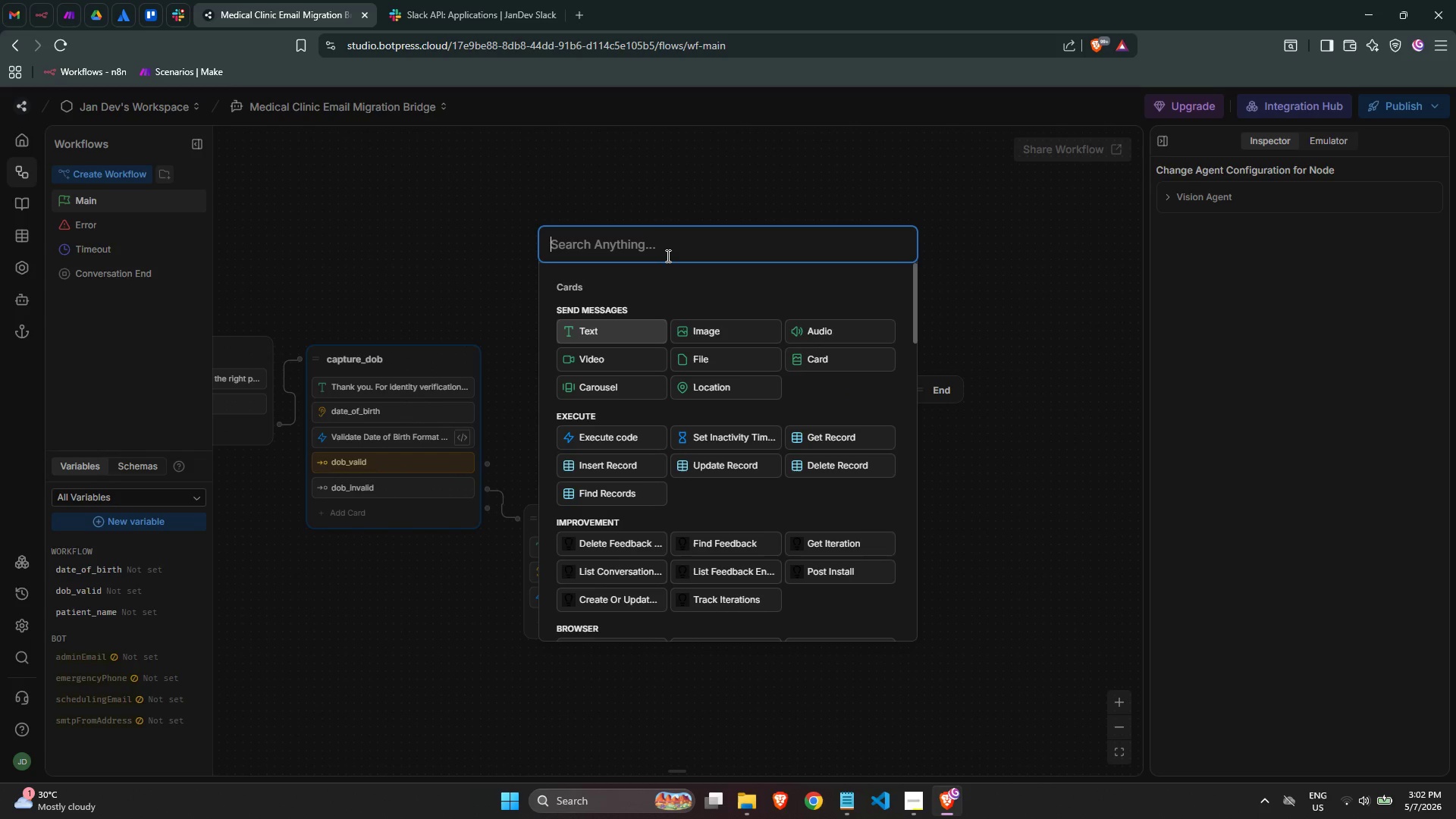 
wait(5.4)
 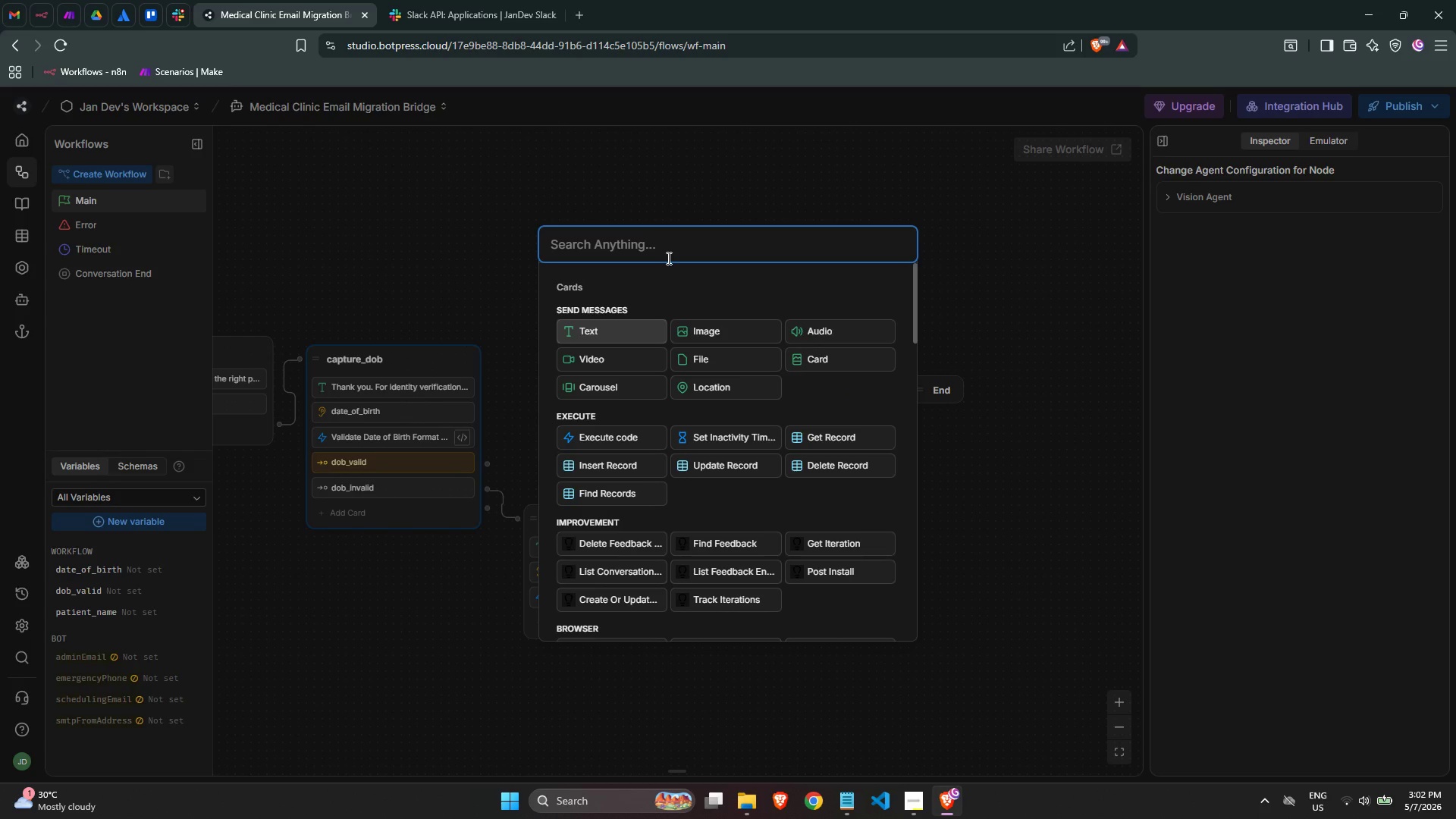 
left_click([1176, 499])
 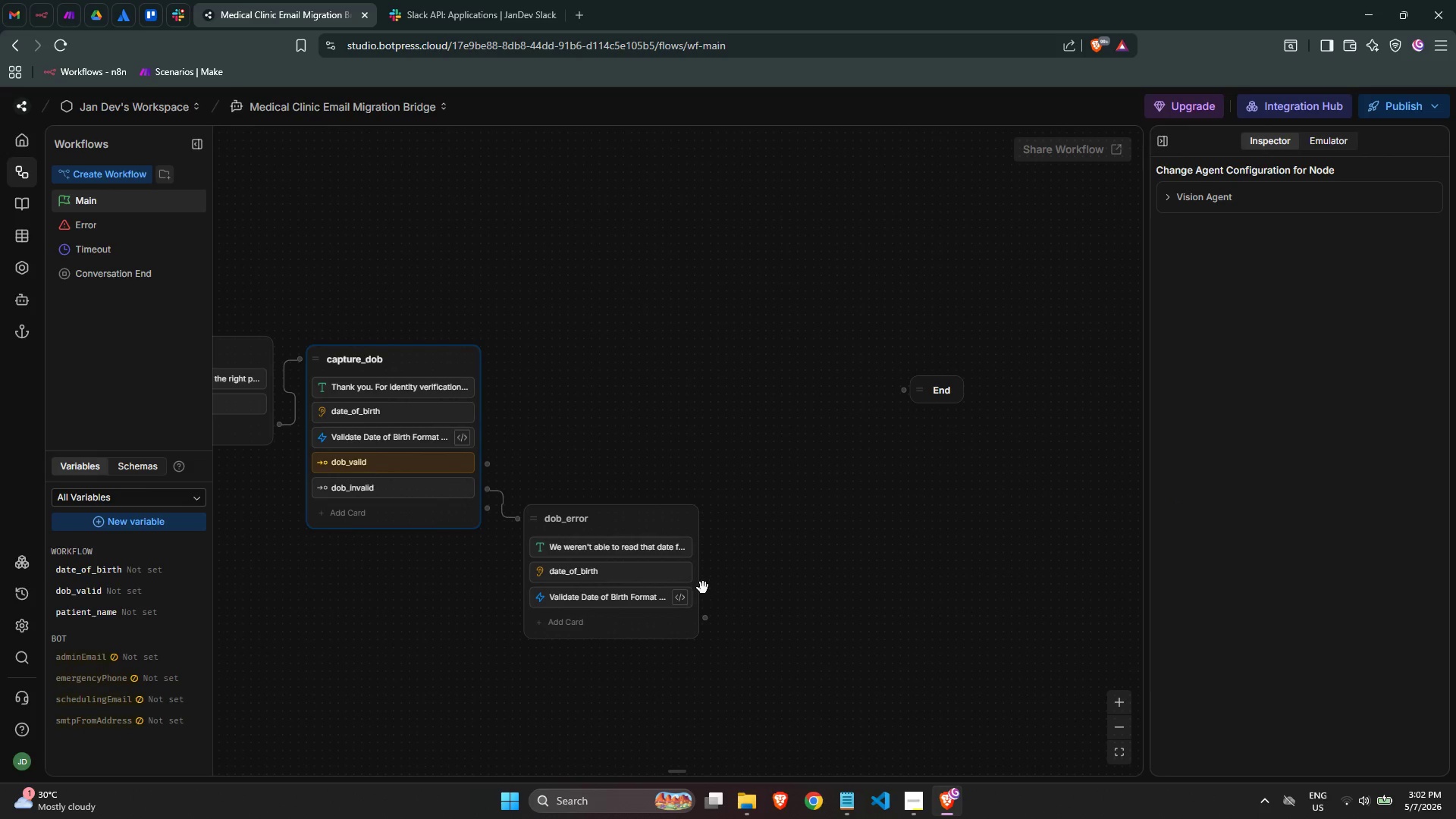 
left_click([633, 626])
 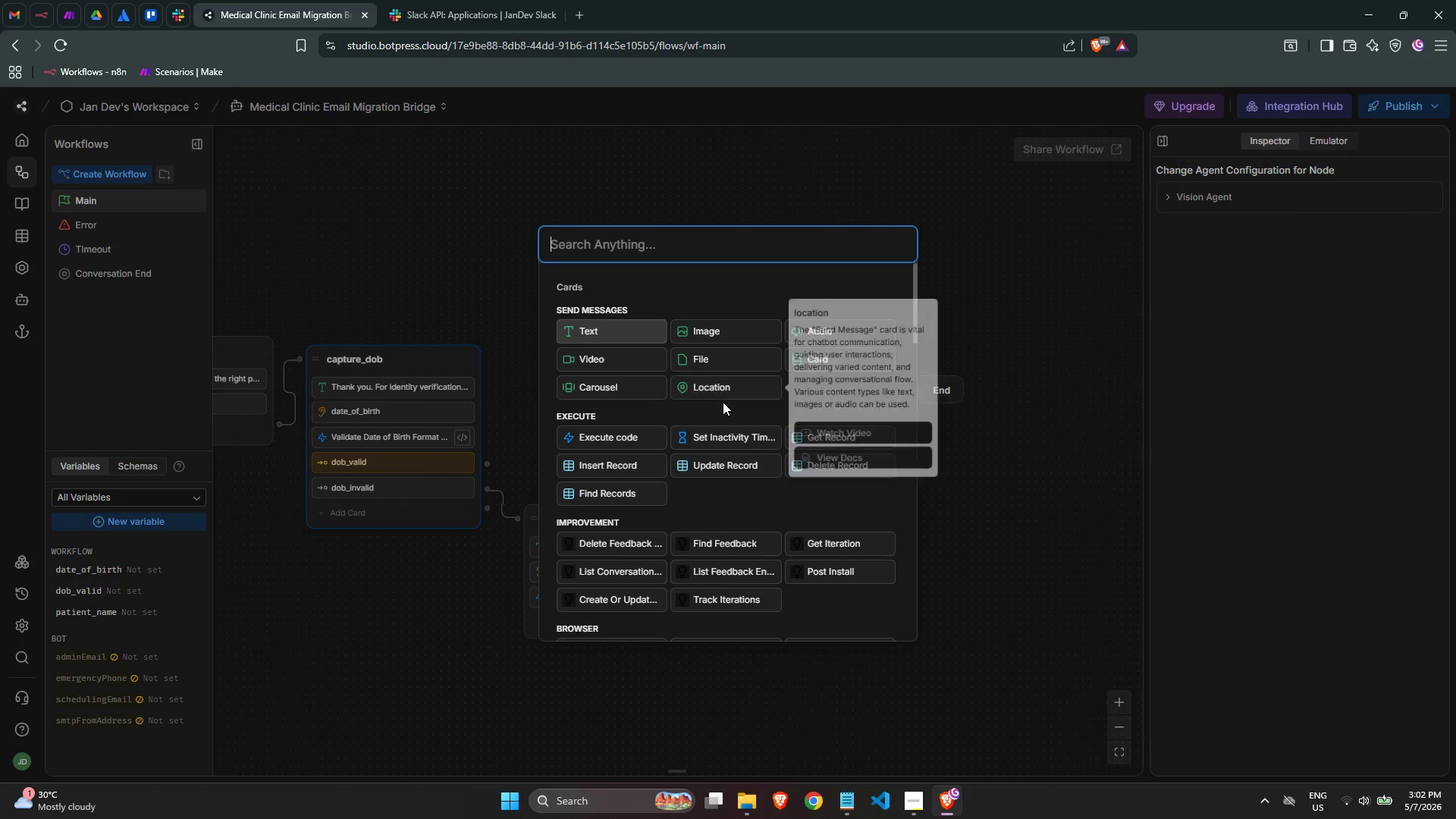 
wait(7.89)
 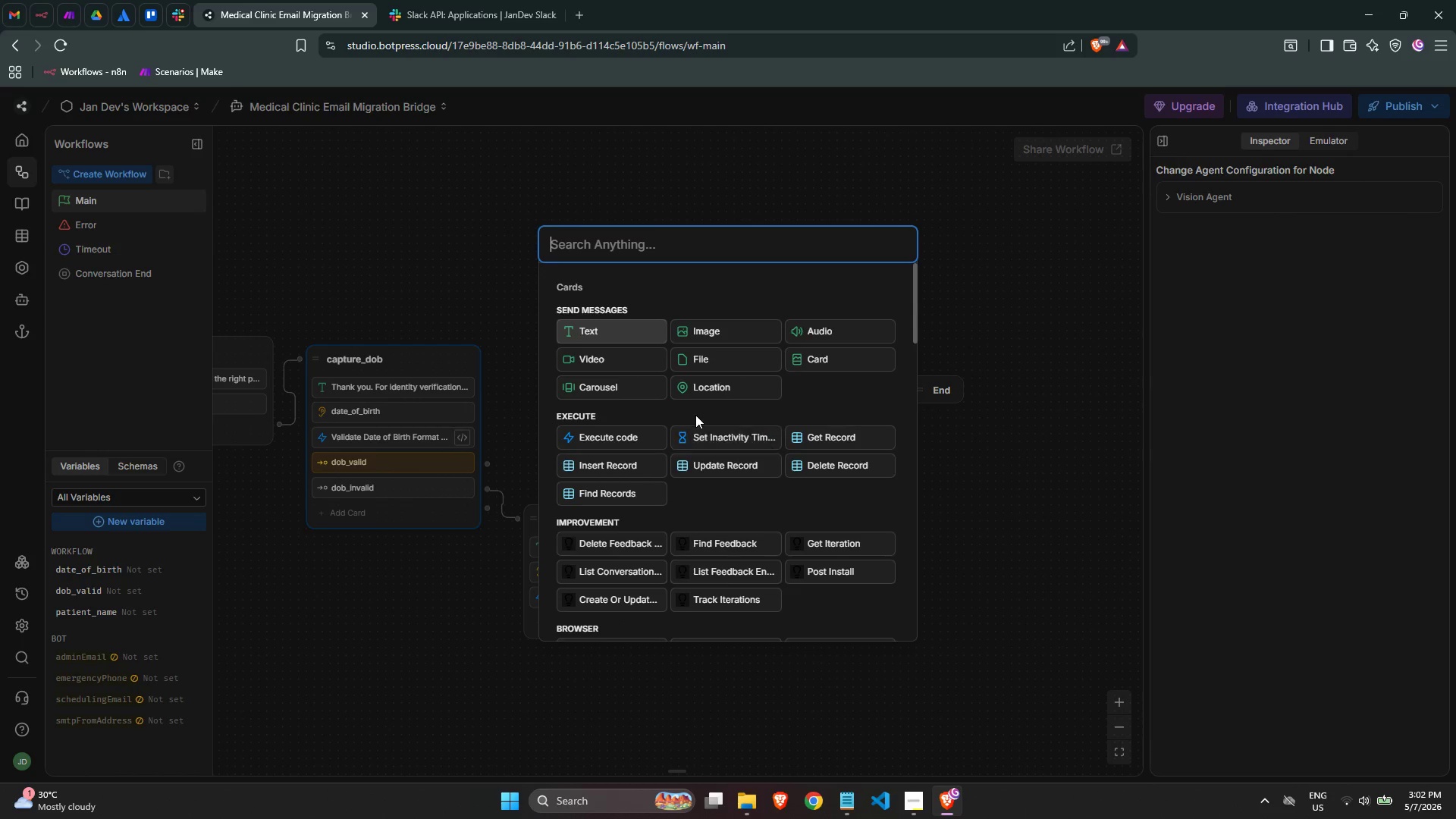 
type(expr)
 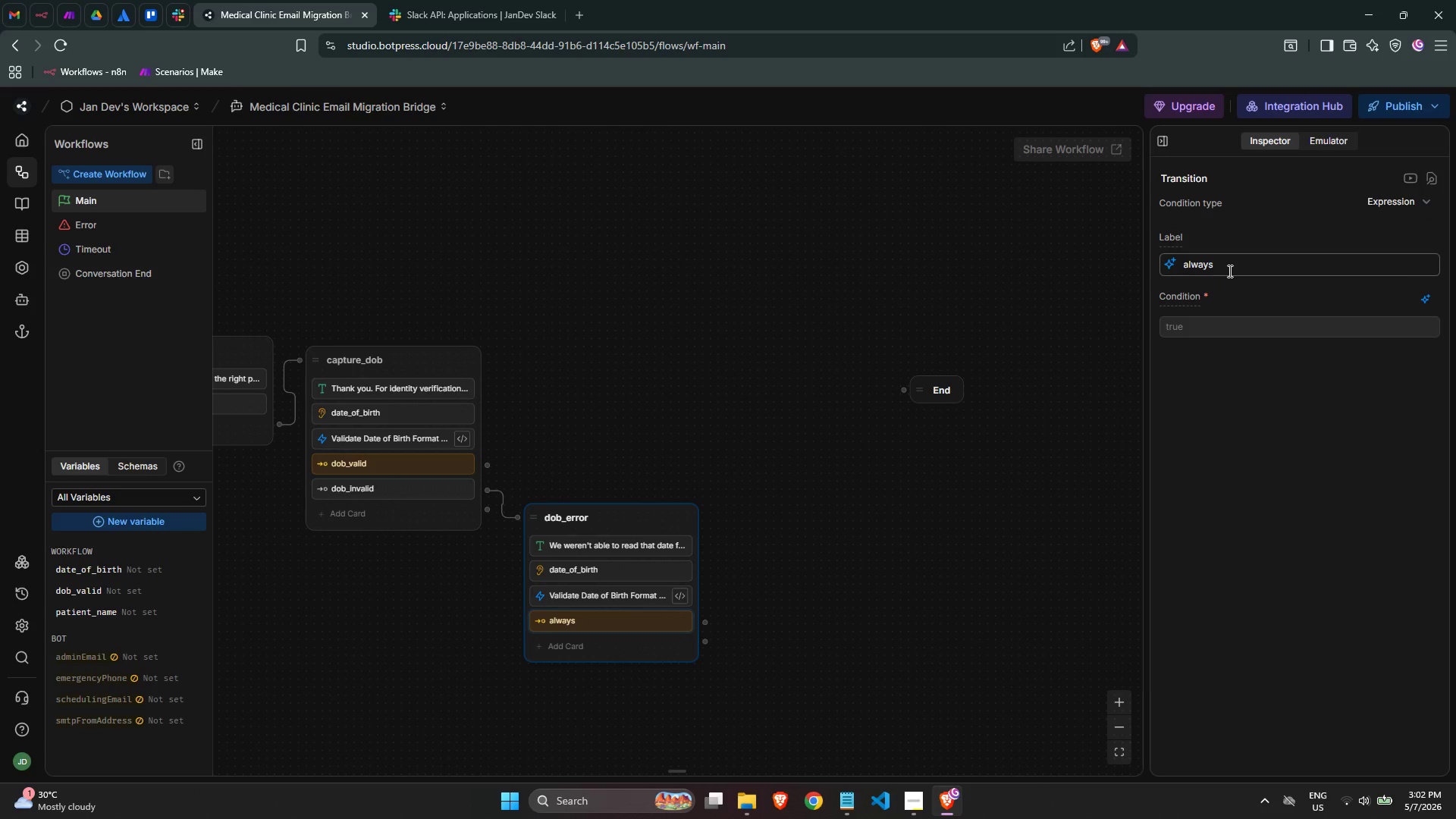 
left_click([1429, 304])
 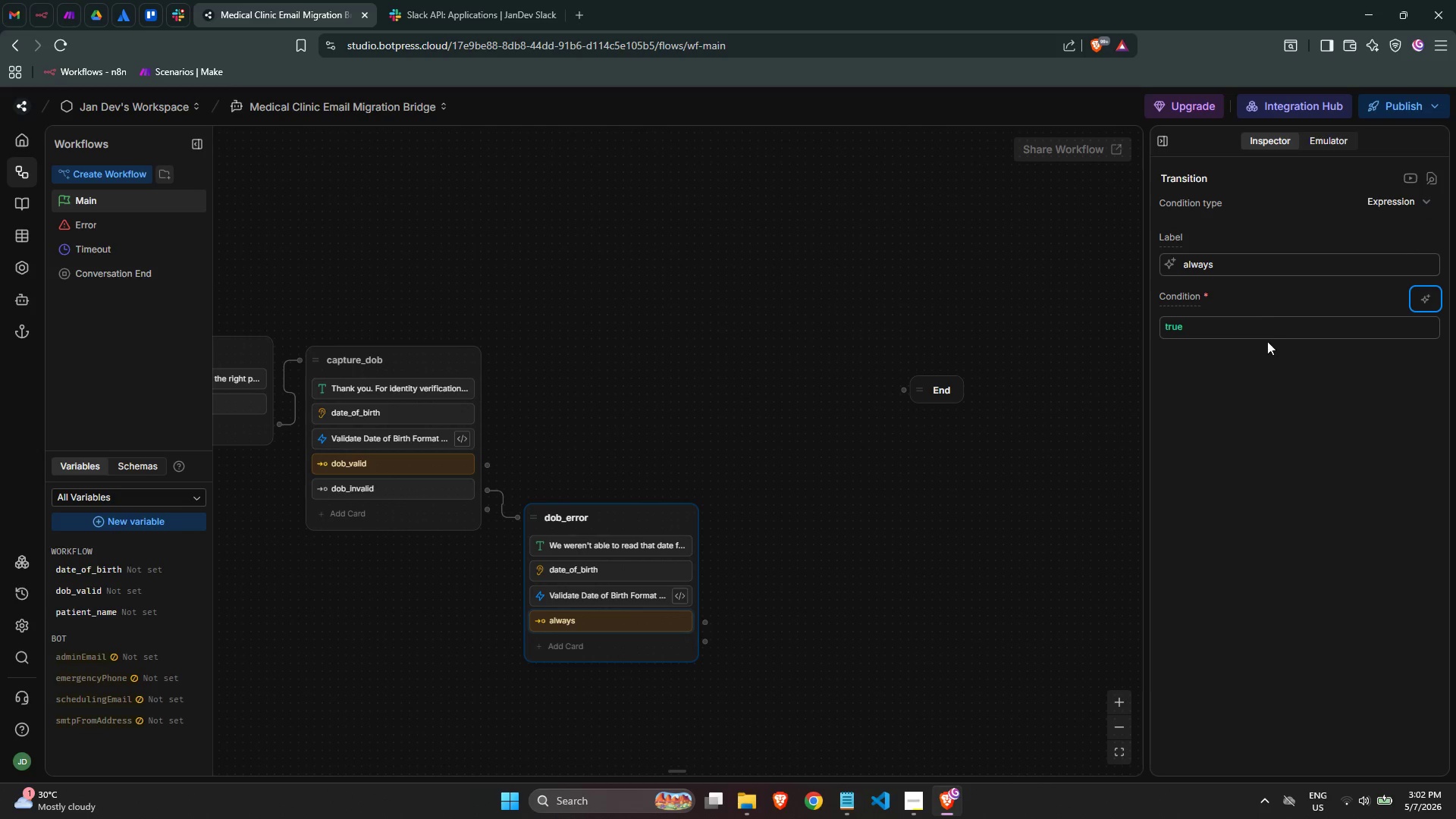 
left_click([1258, 333])
 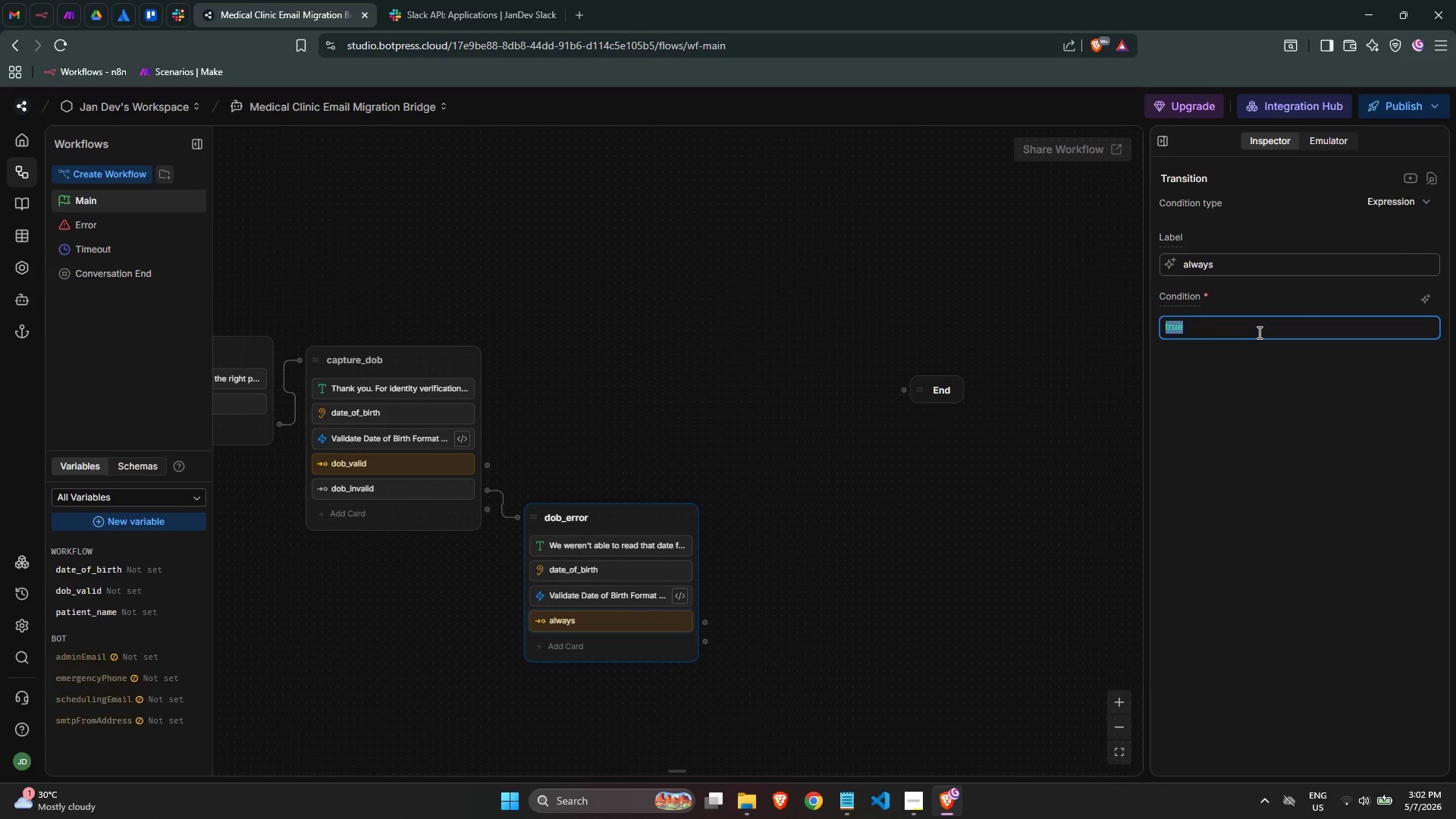 
triple_click([1258, 332])
 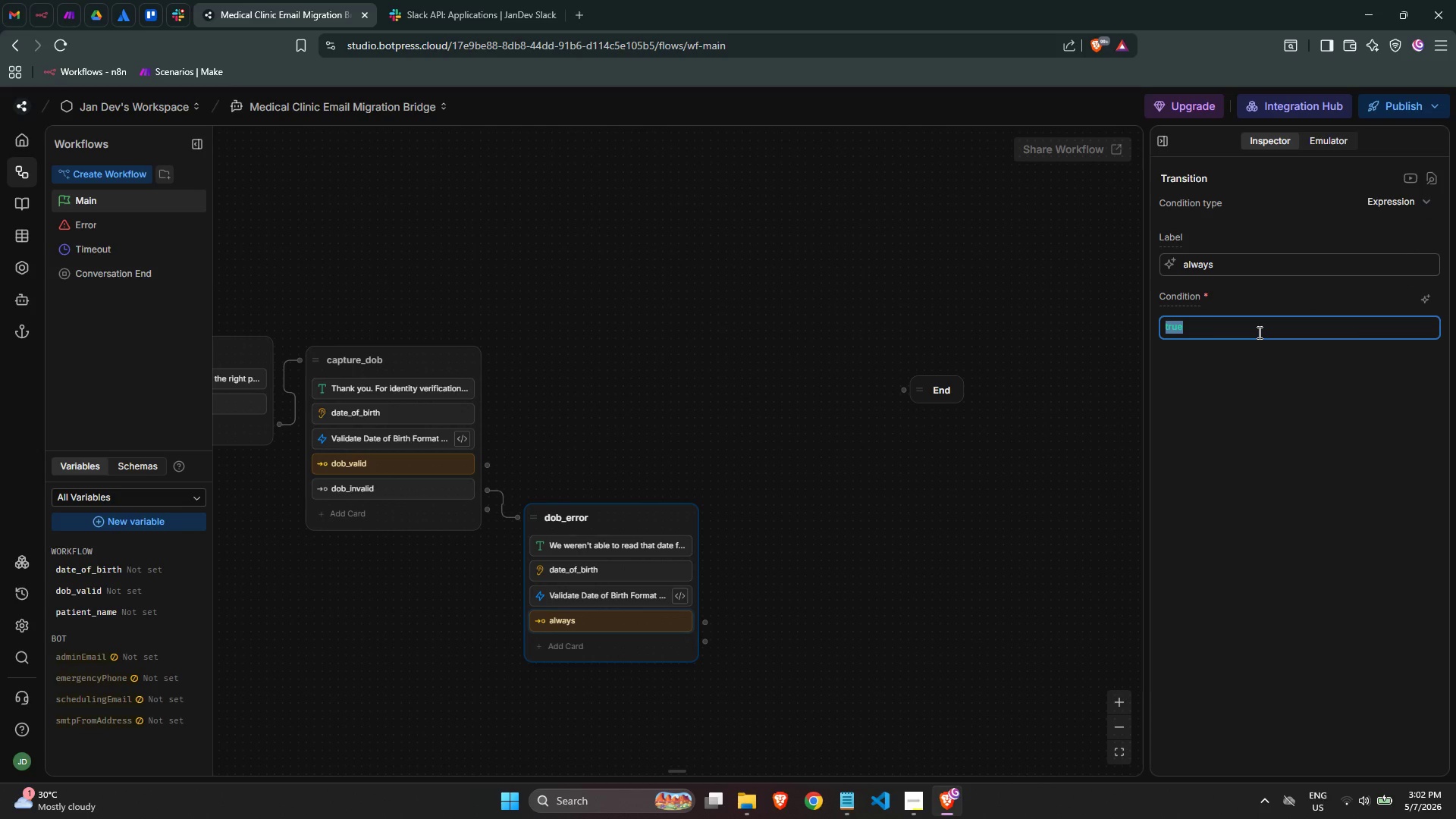 
key(Backspace)
type(work)
 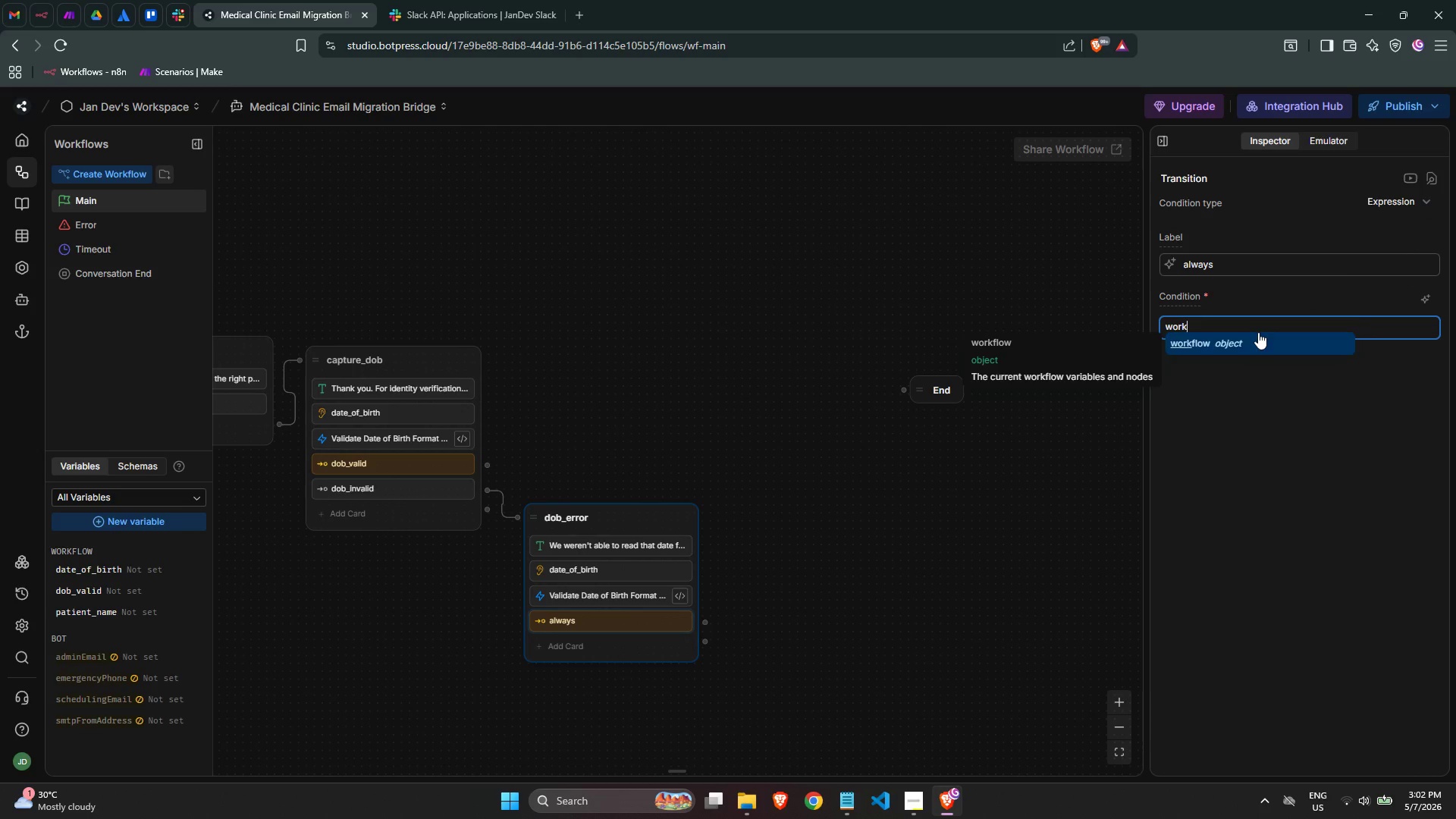 
key(Enter)
 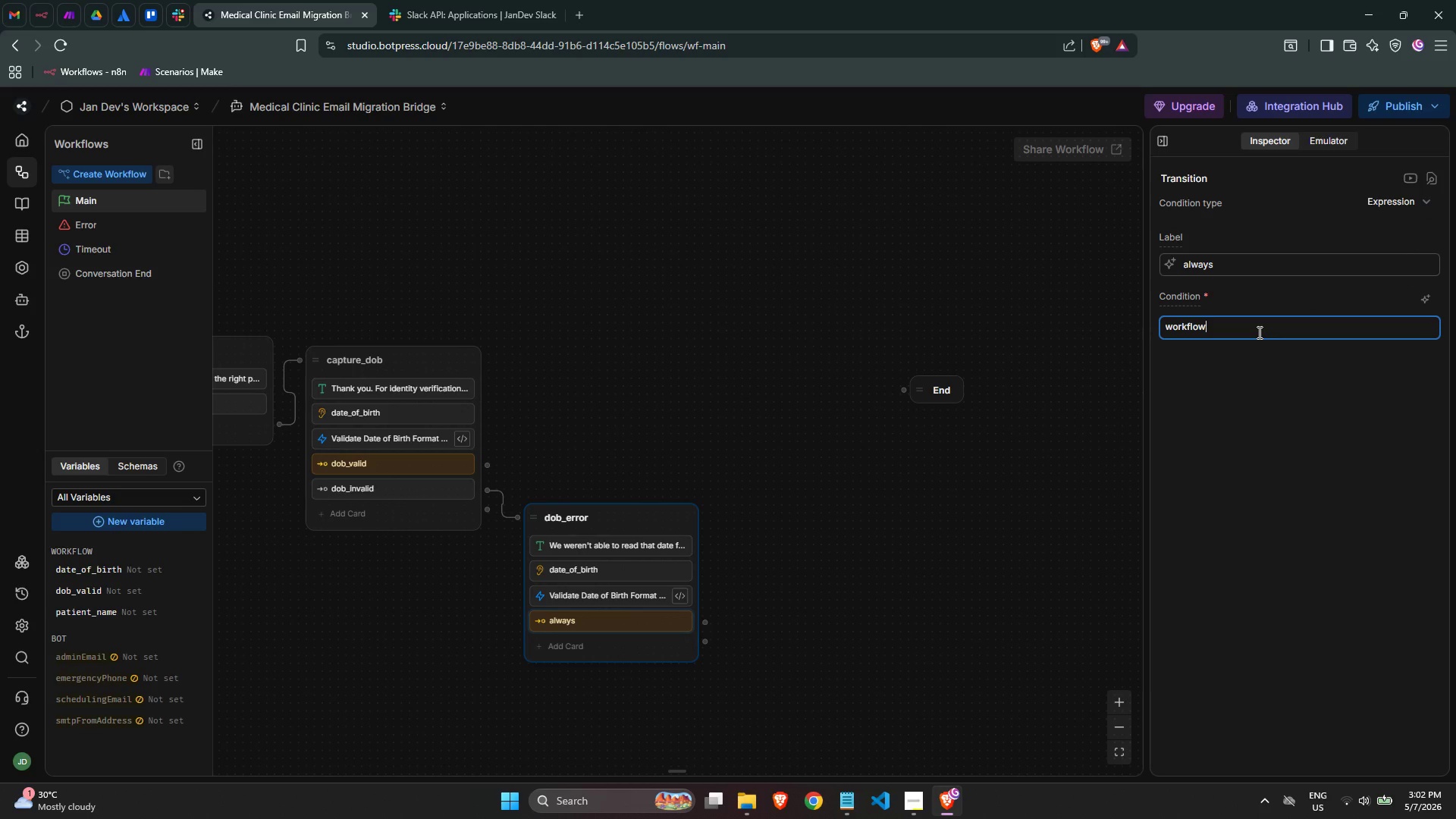 
type(.don)
key(Backspace)
type(b_vali)
 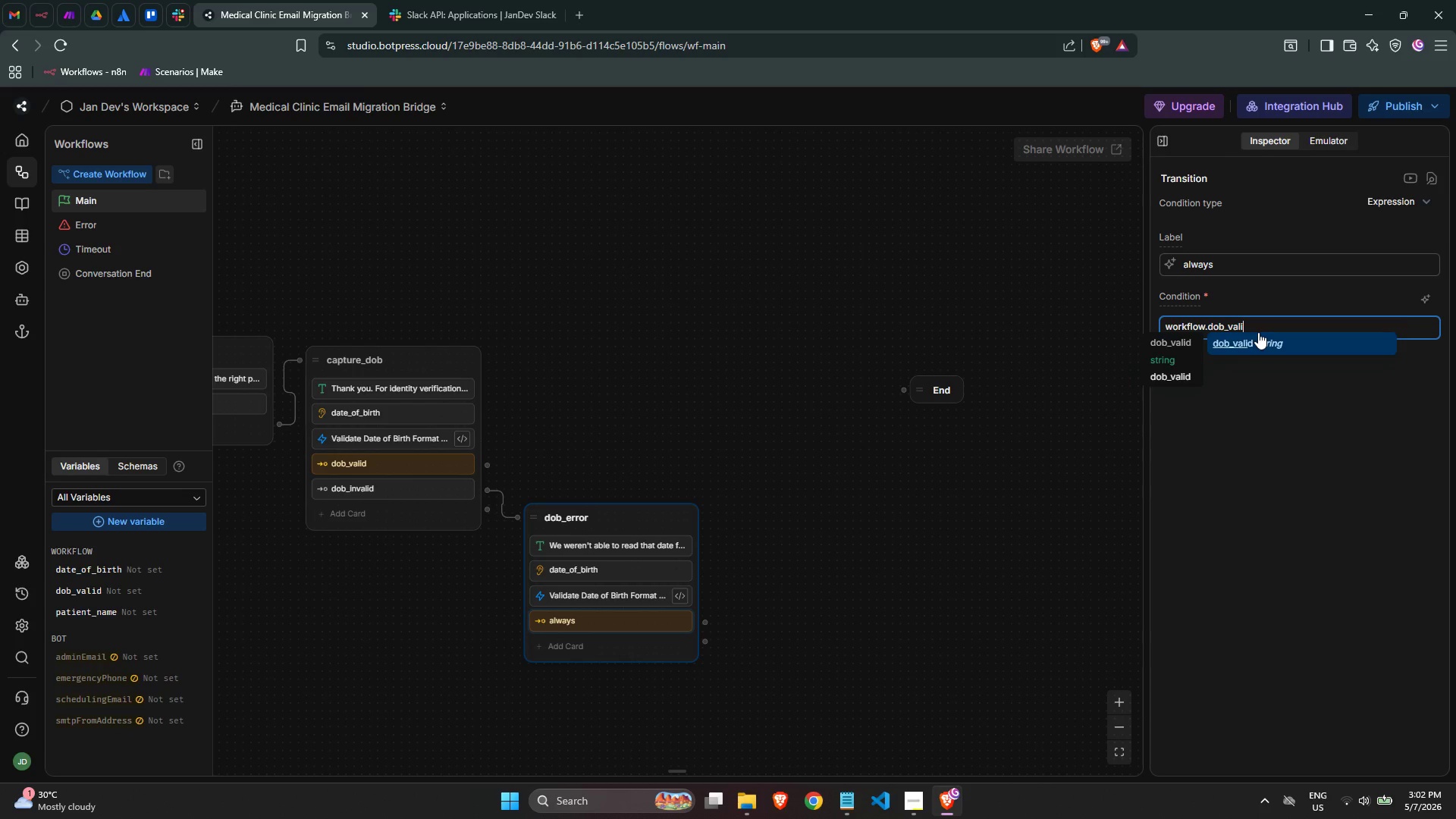 
key(Enter)
 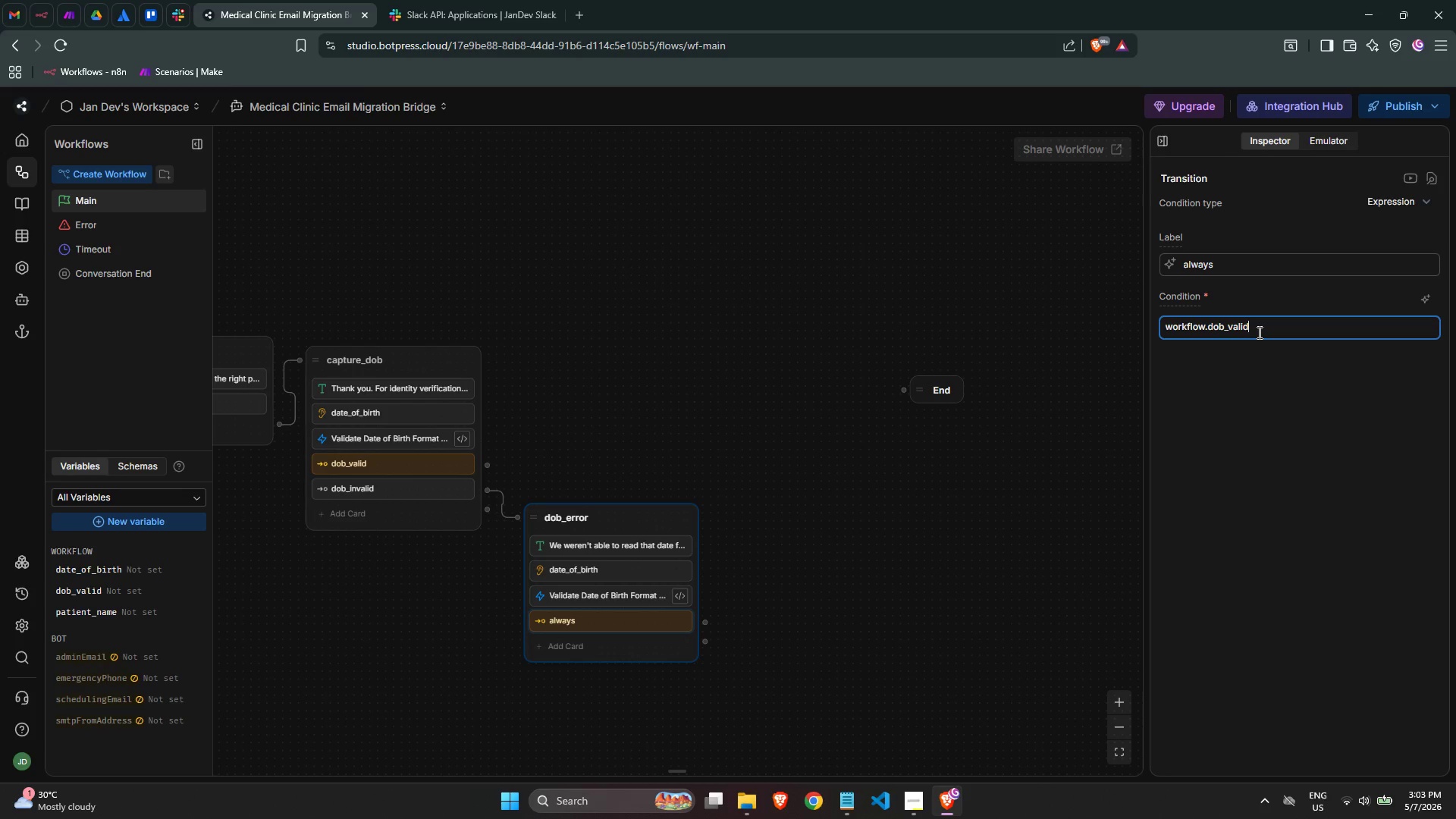 
wait(14.14)
 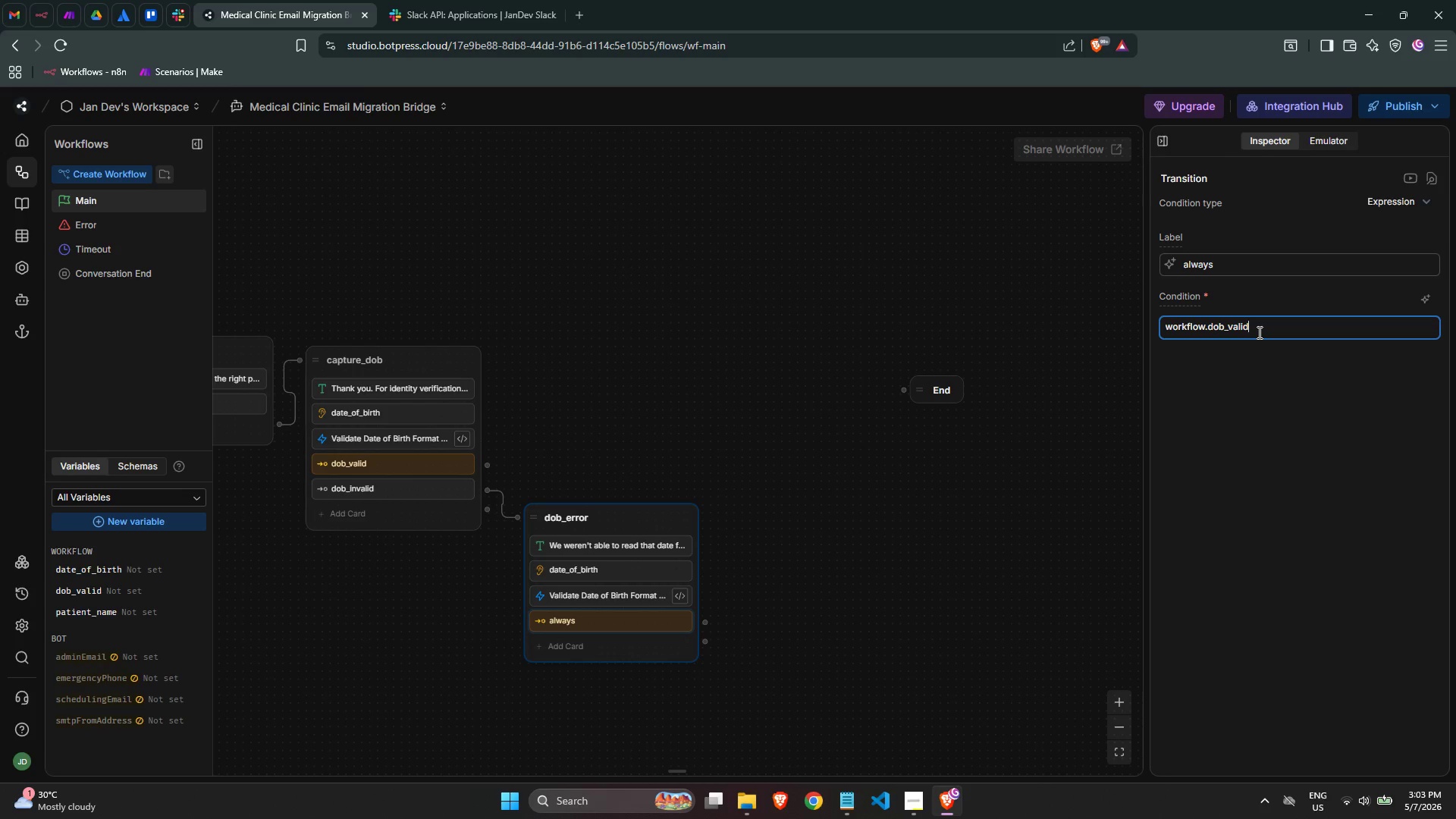 
double_click([1263, 259])
 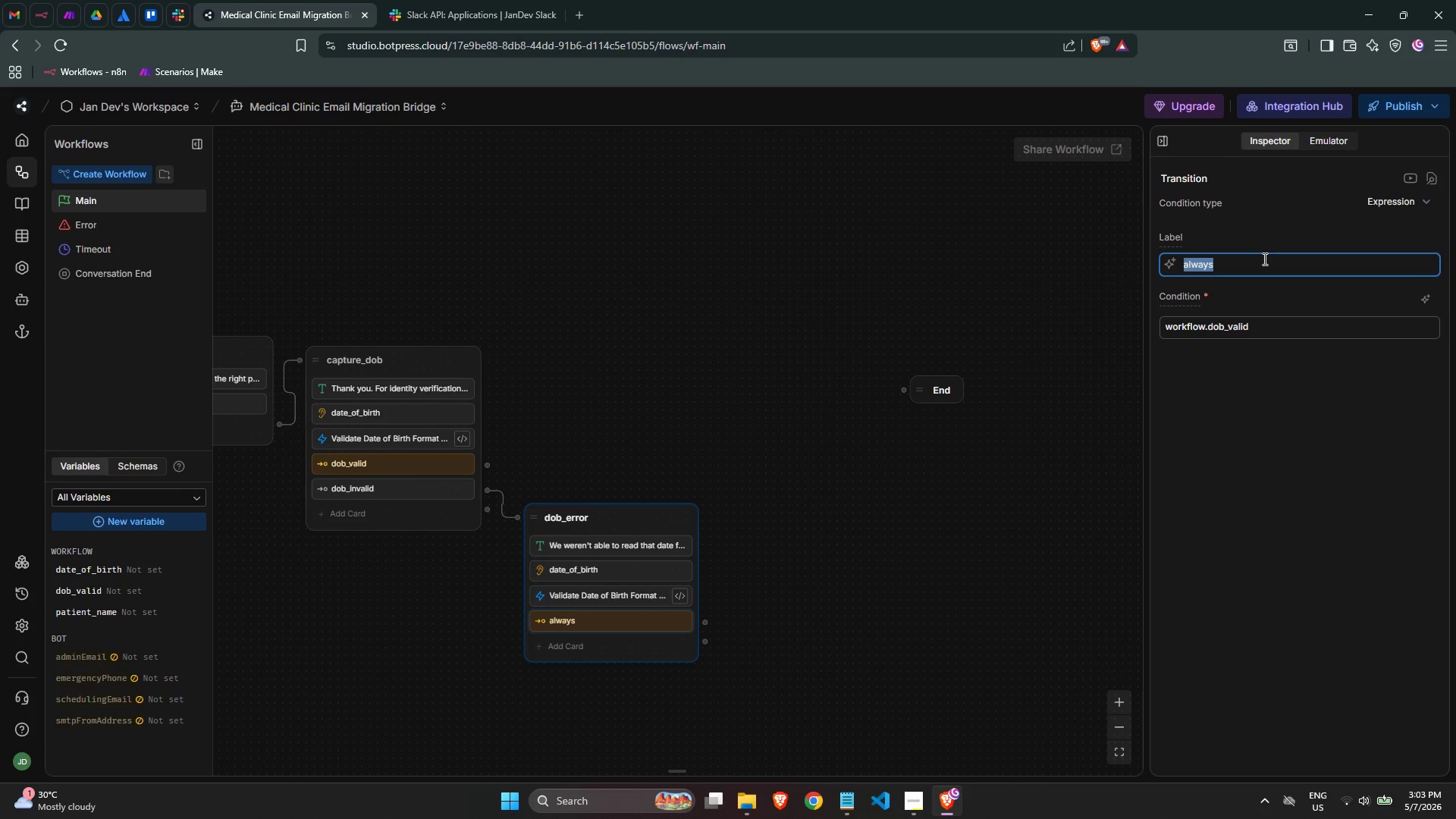 
type(dob_valid)
 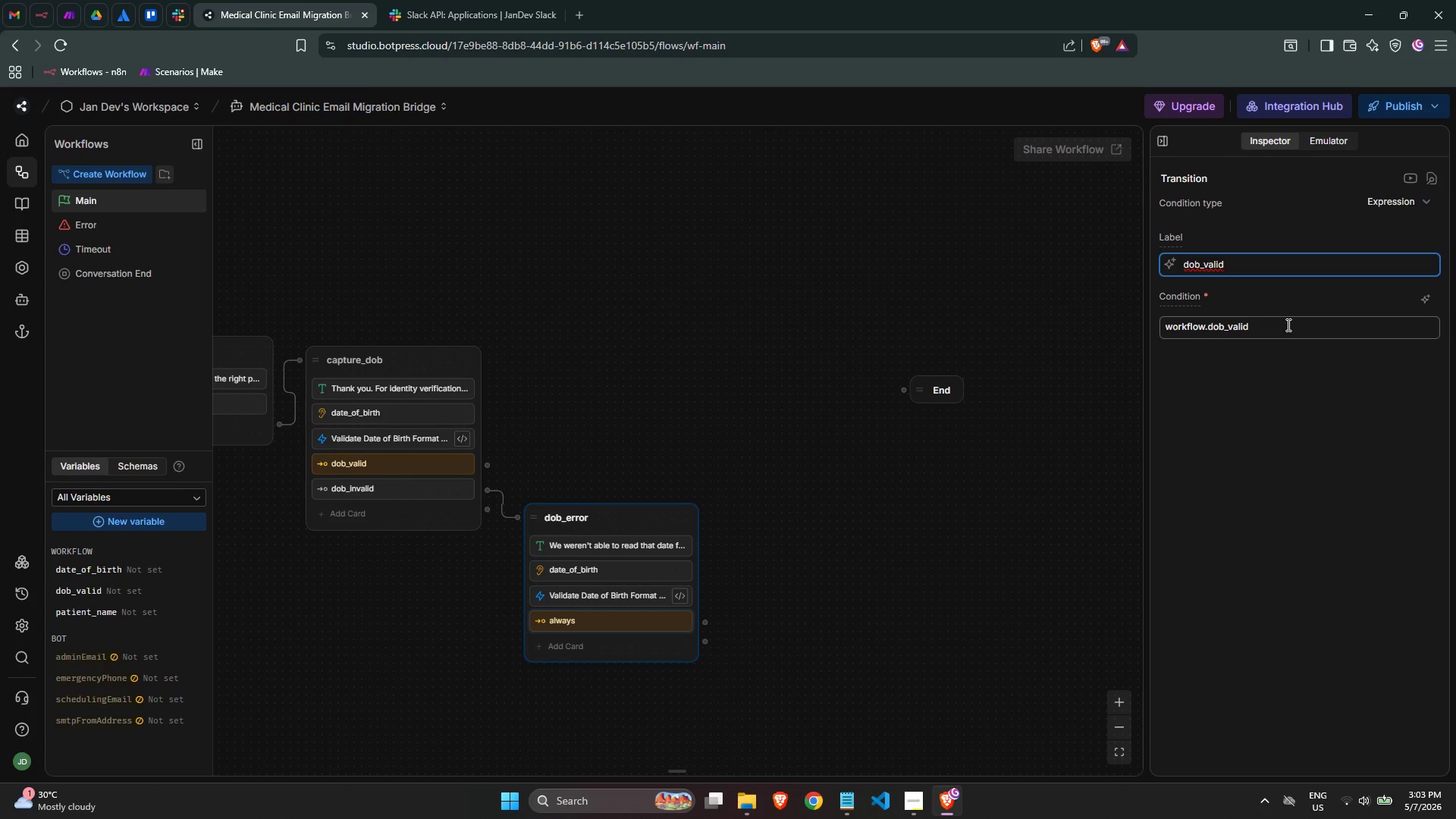 
wait(19.39)
 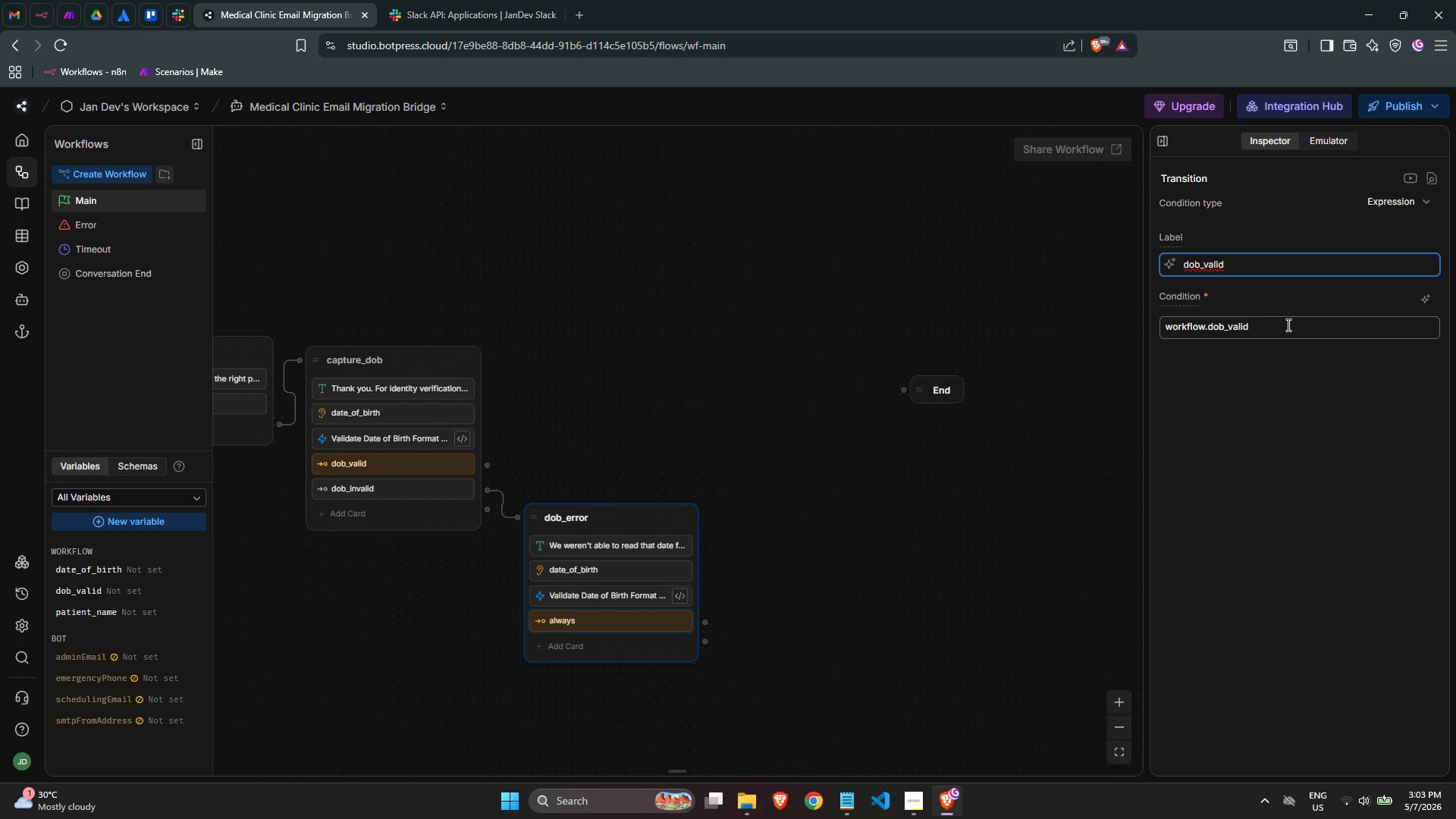 
left_click([1287, 324])
 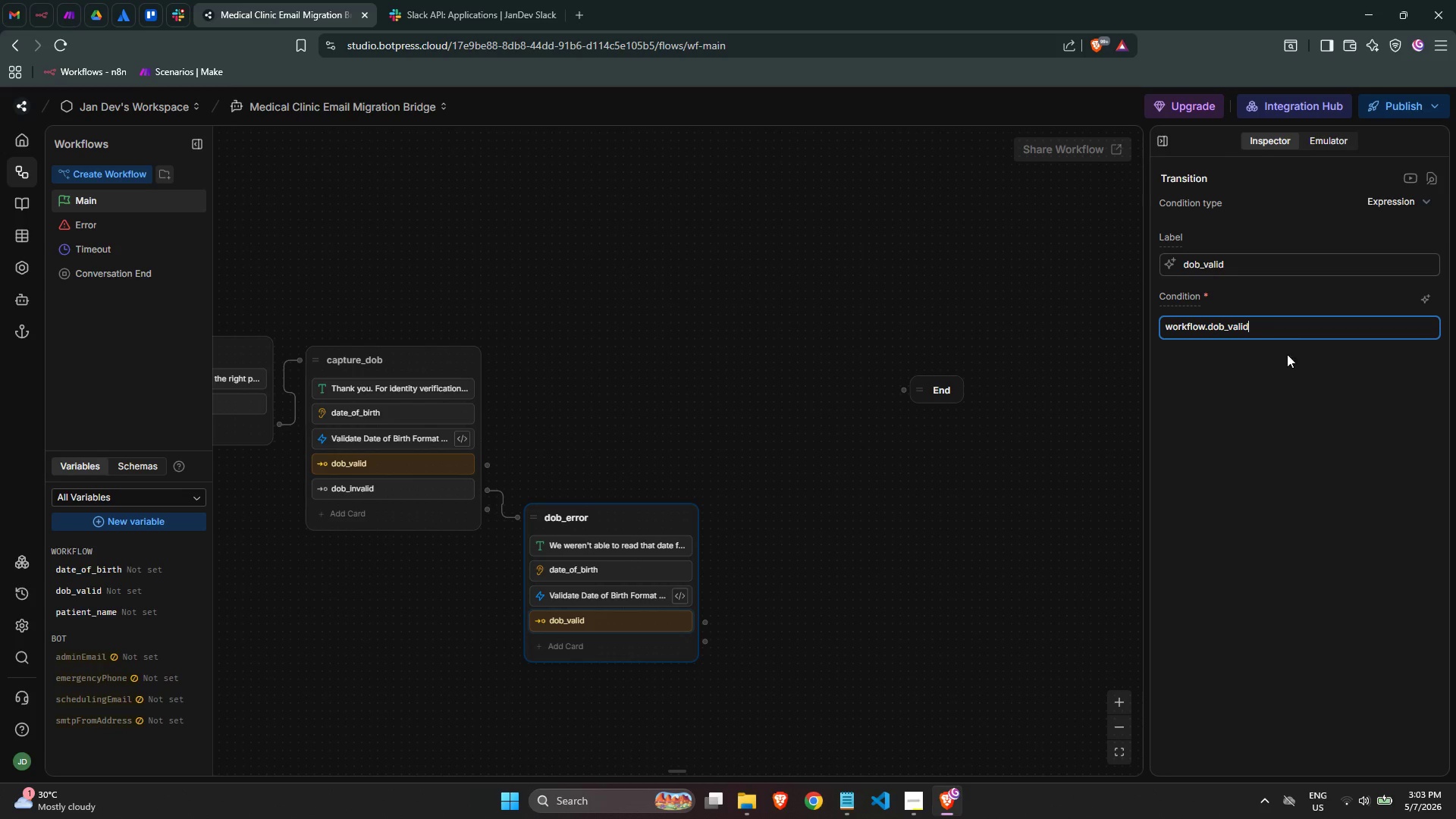 
left_click([1291, 391])
 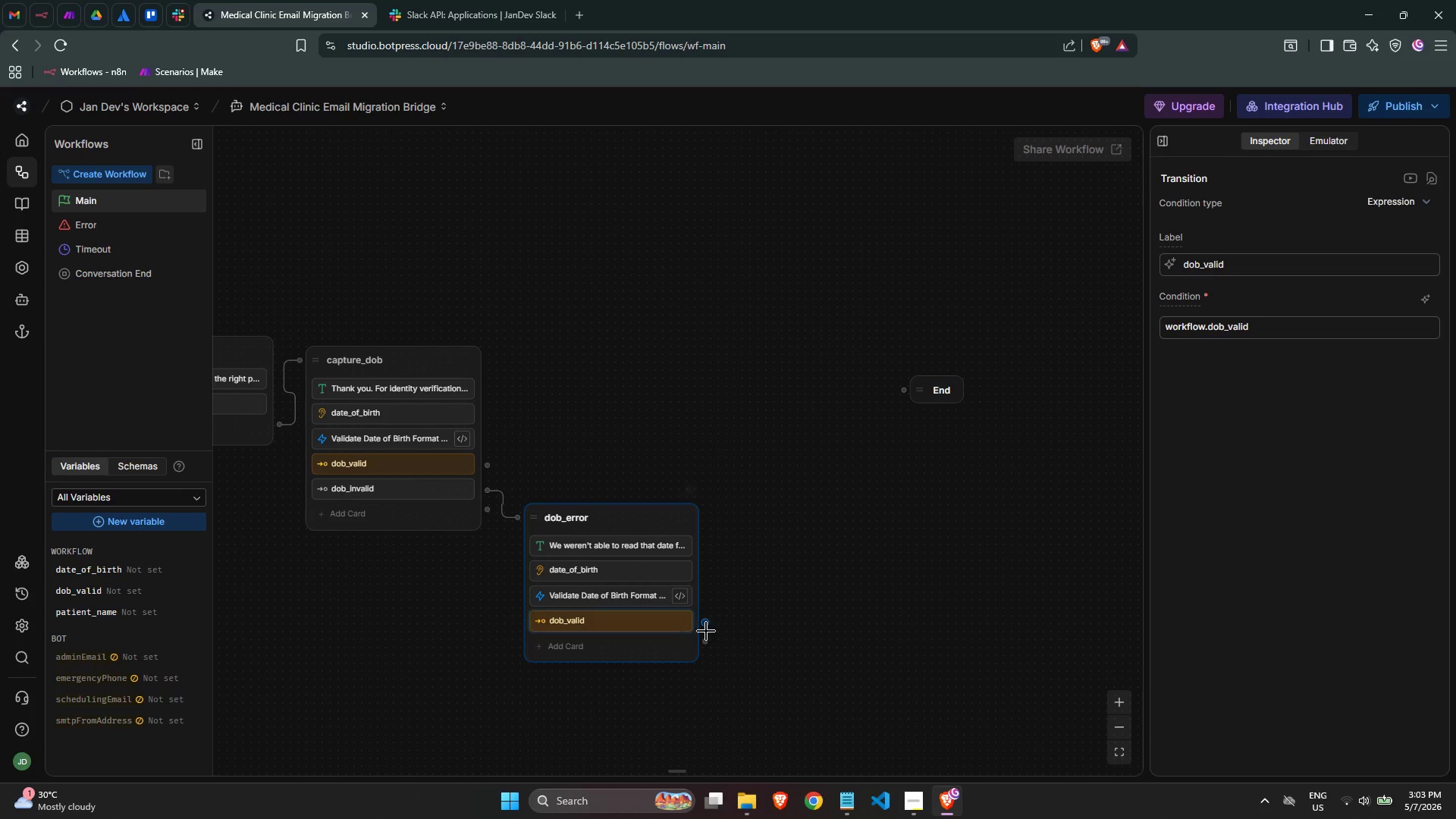 
left_click([637, 641])
 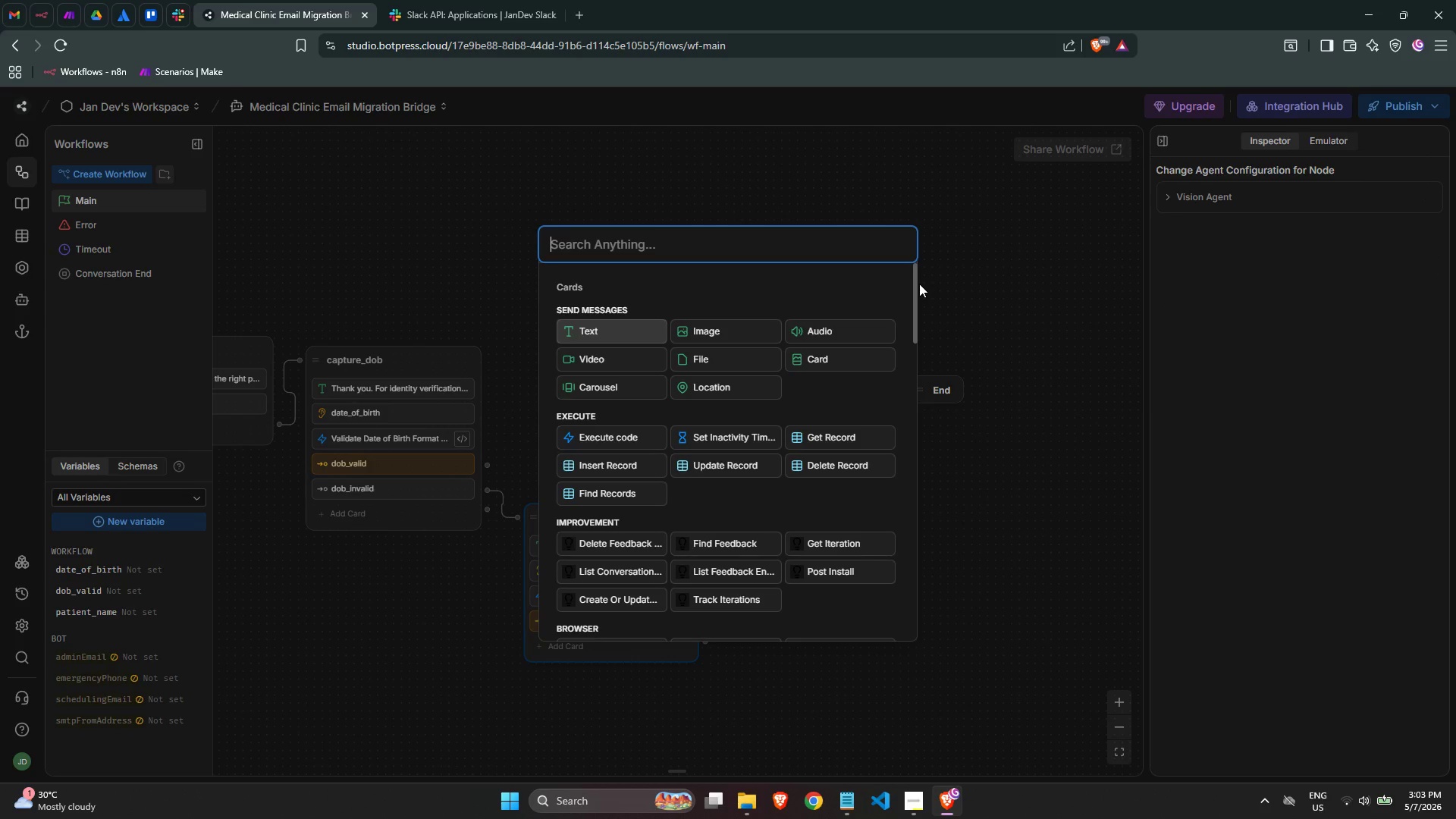 
wait(6.2)
 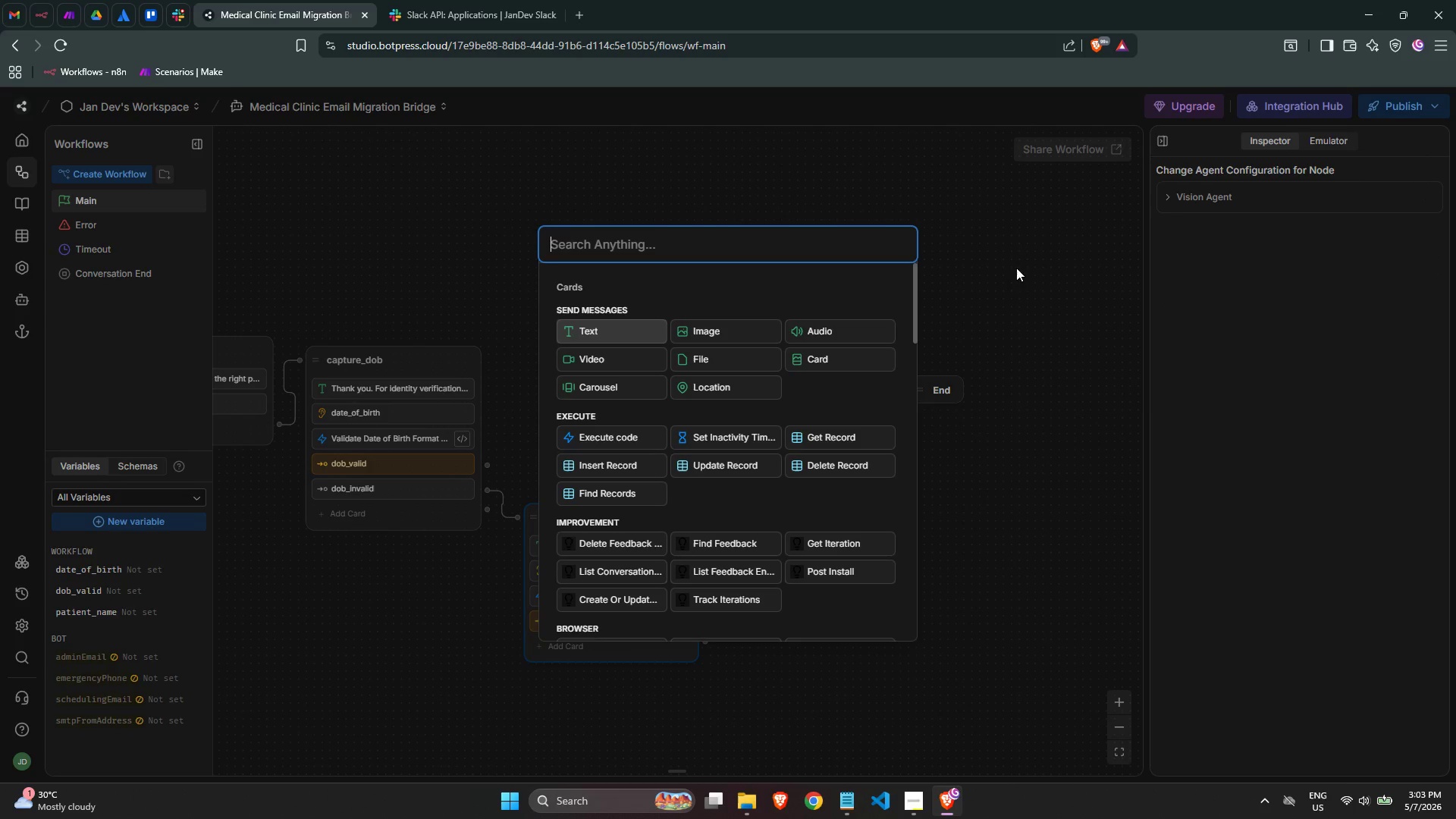 
type(e)
key(Backspace)
type(exp)
 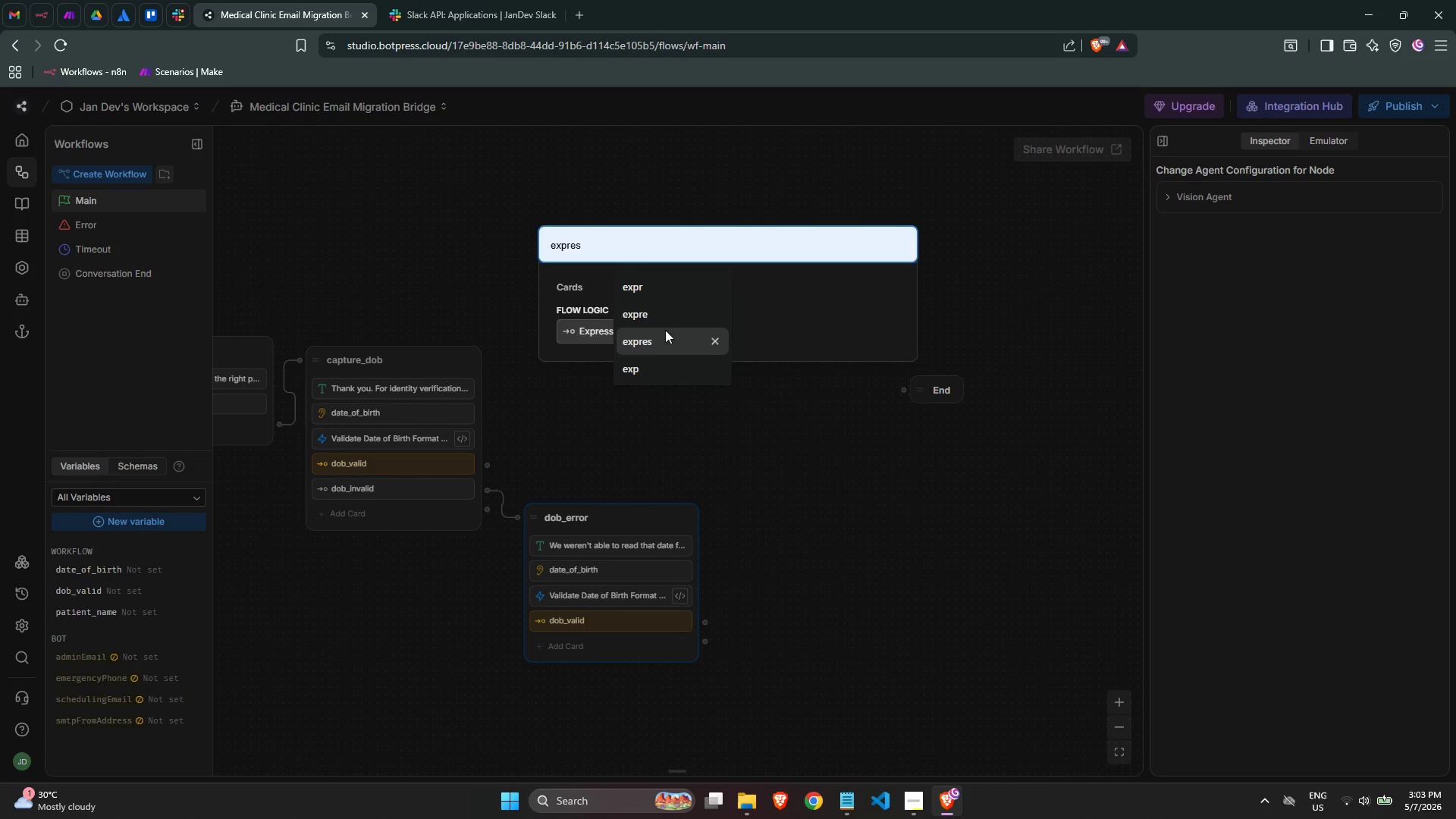 
left_click([569, 340])
 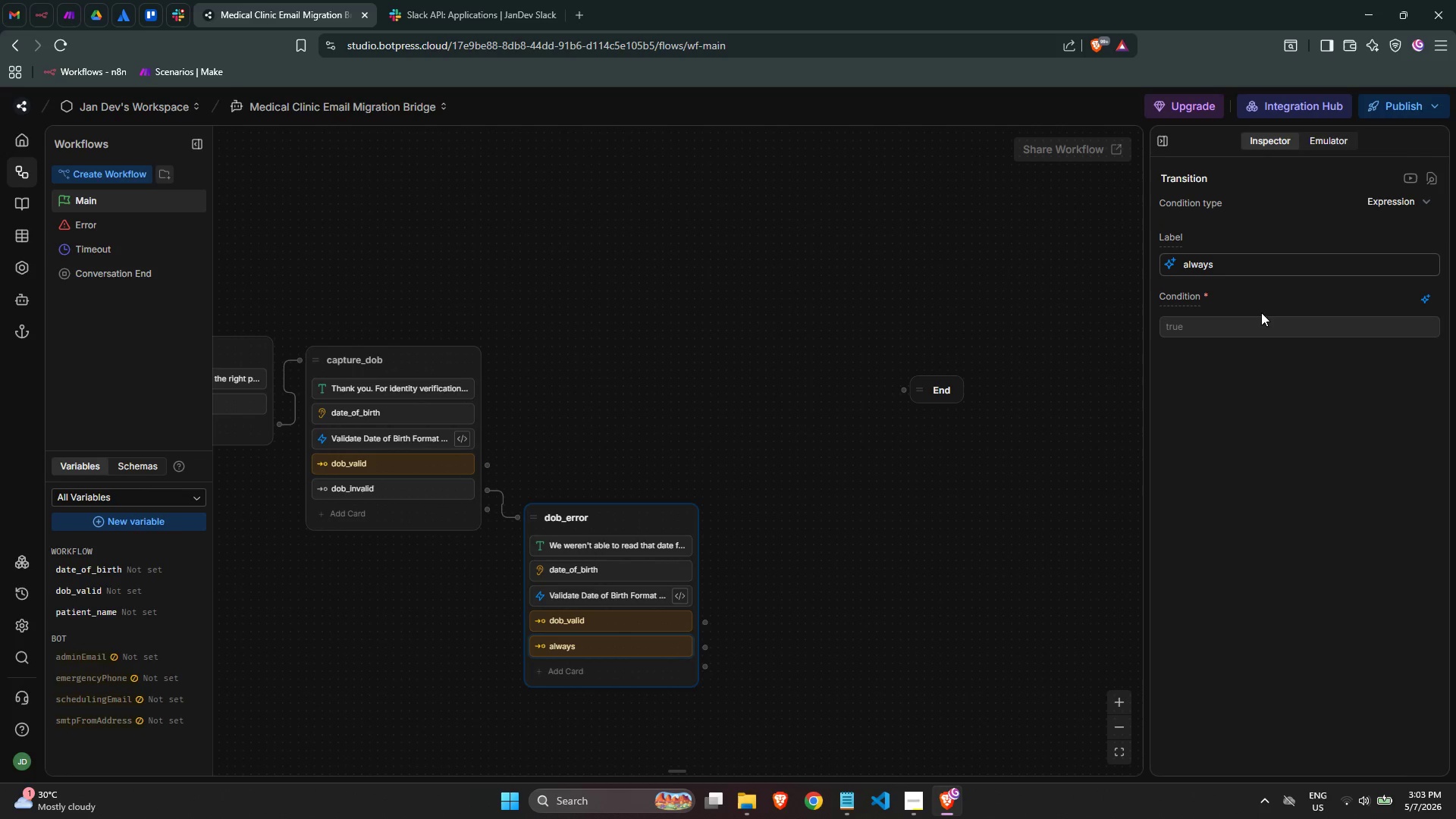 
left_click([1428, 296])
 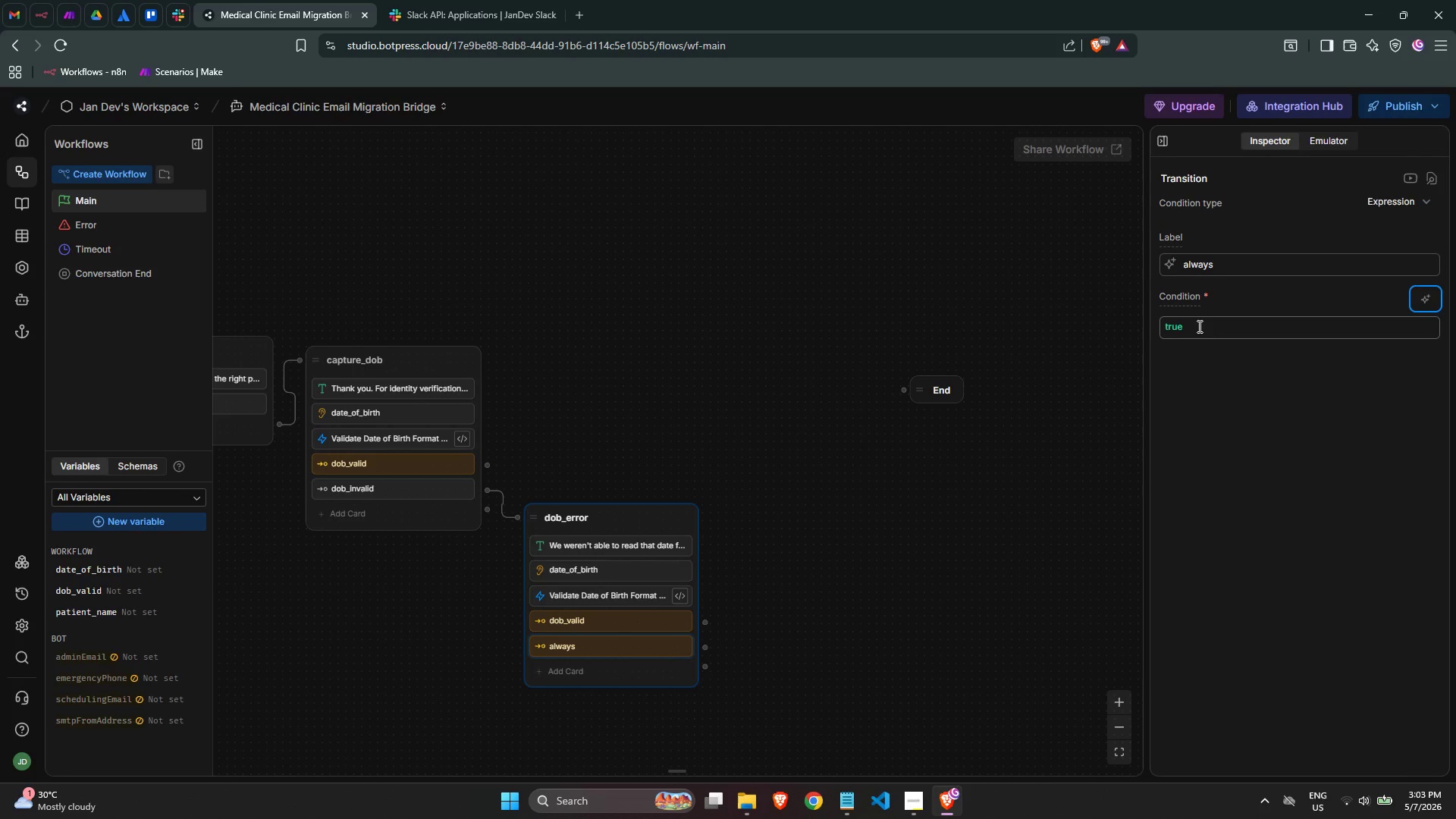 
double_click([1198, 327])
 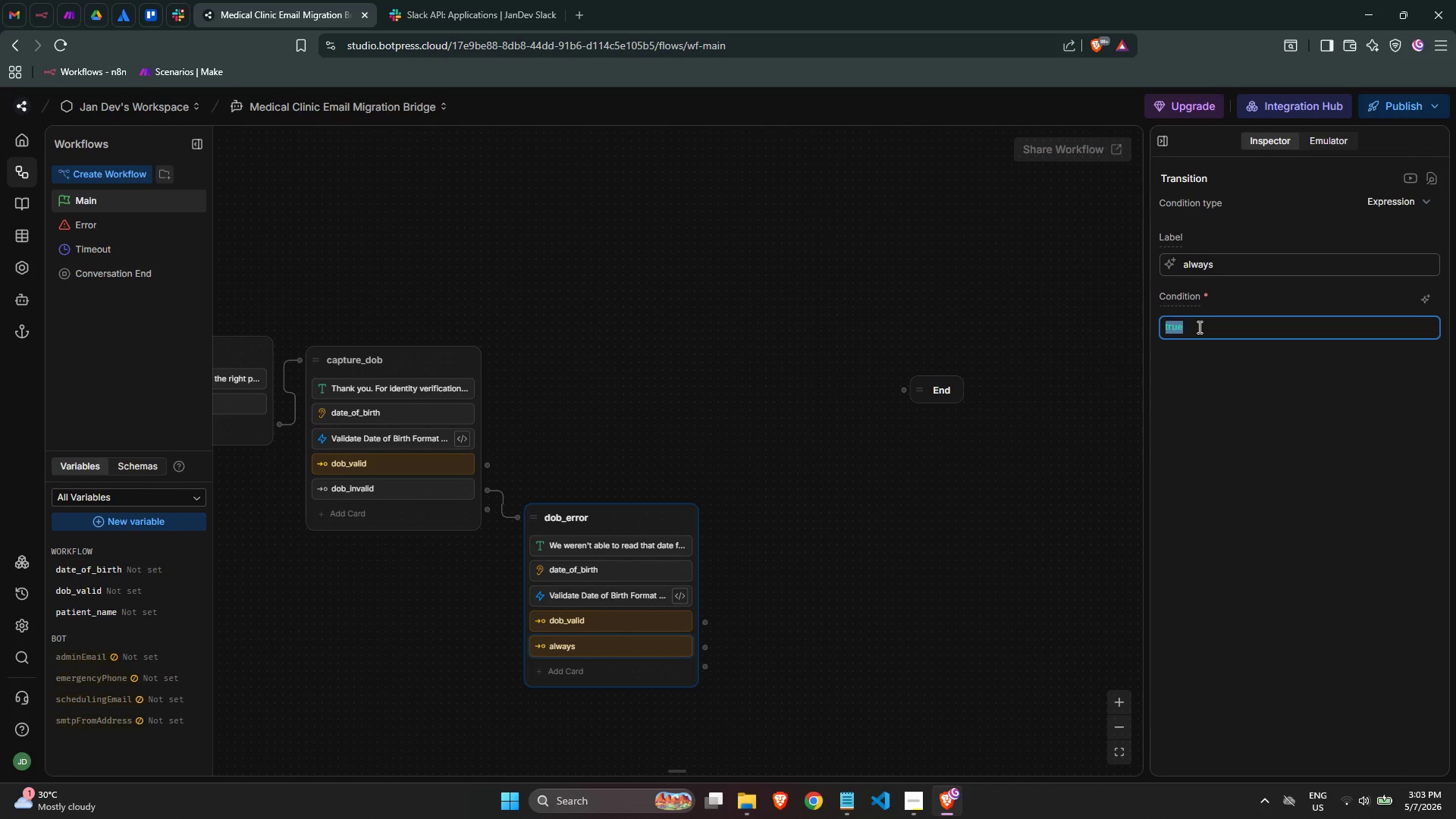 
triple_click([1198, 327])
 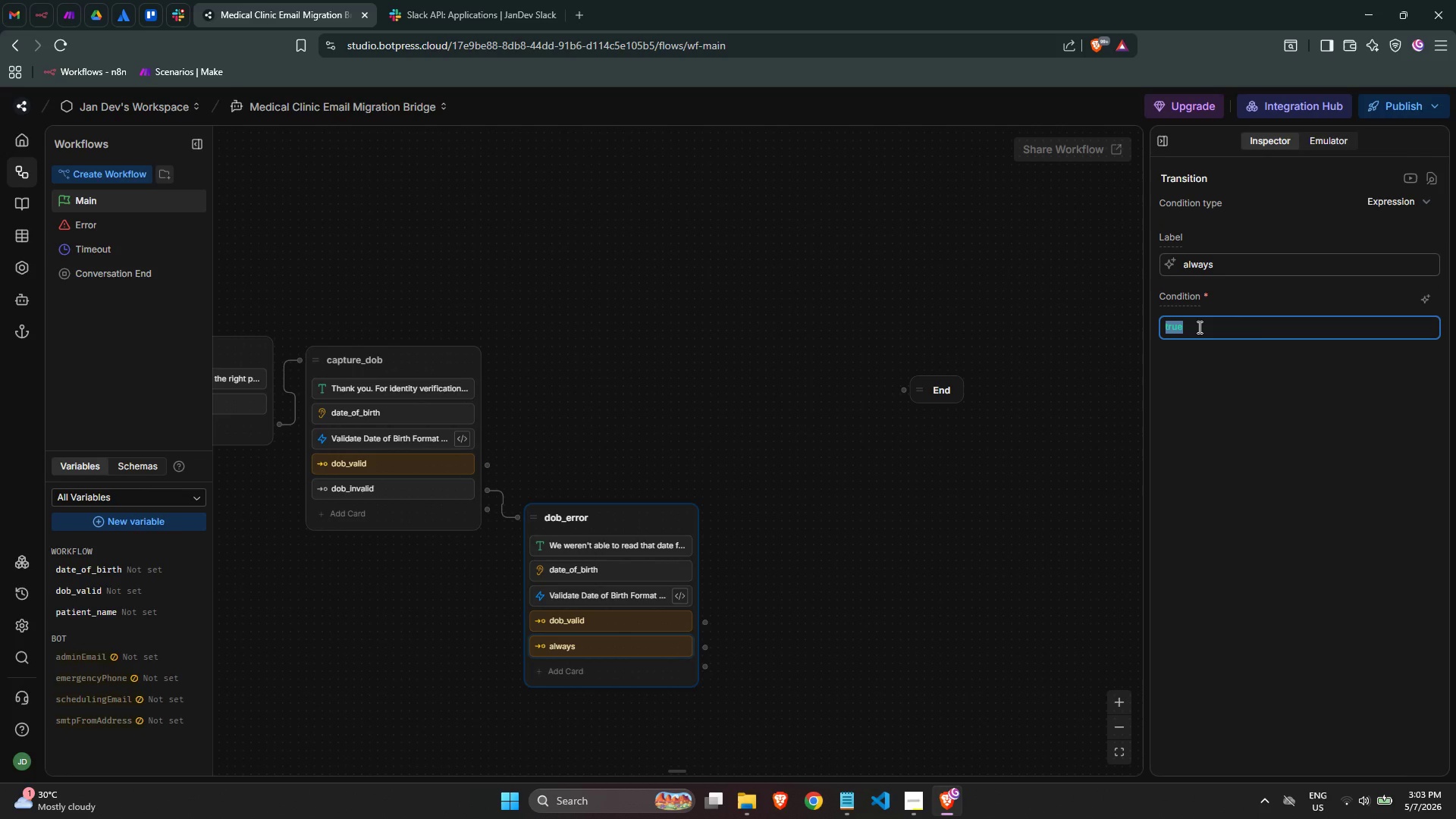 
type(wo)
 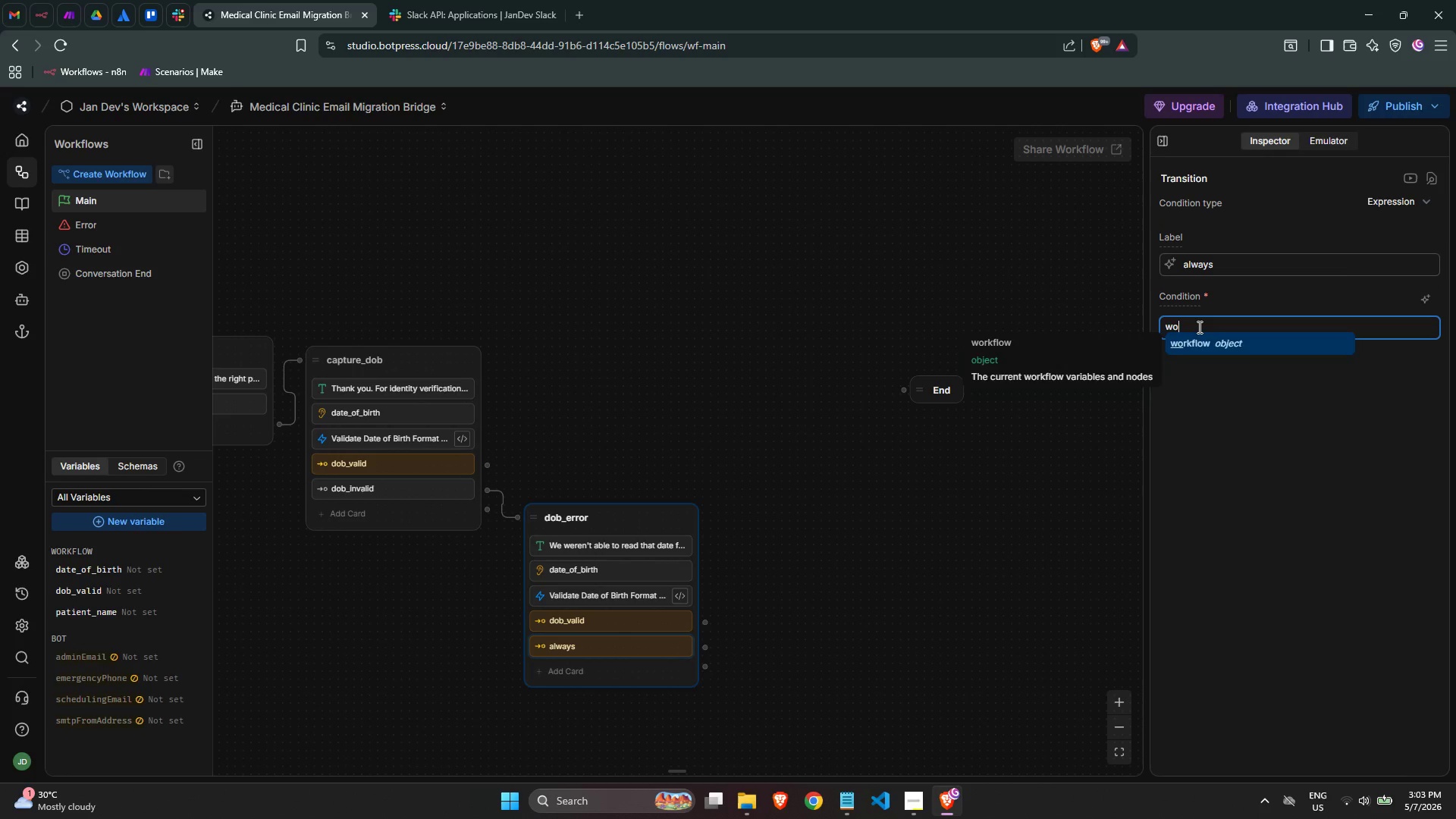 
key(Enter)
 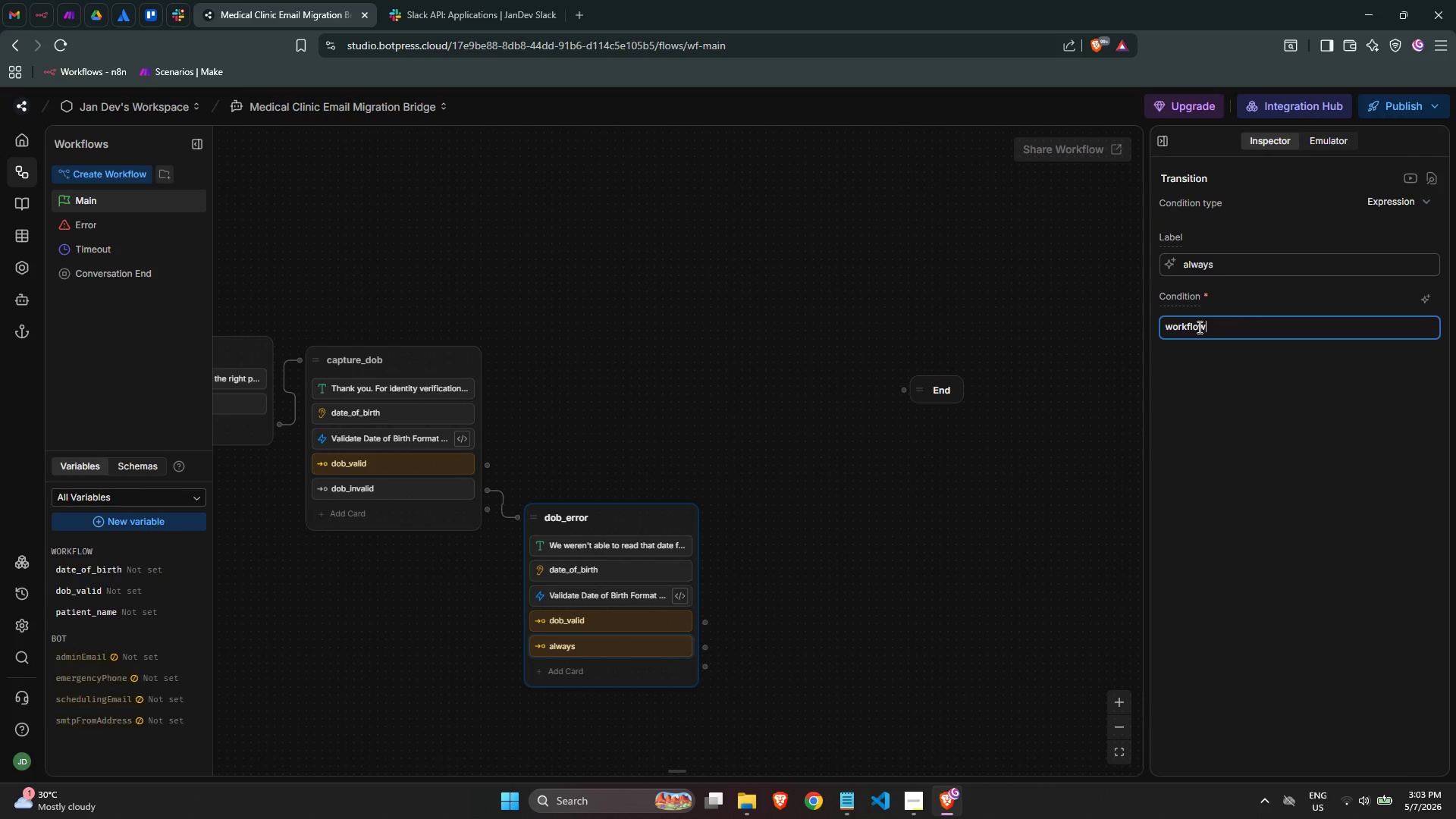 
type(.dob)
 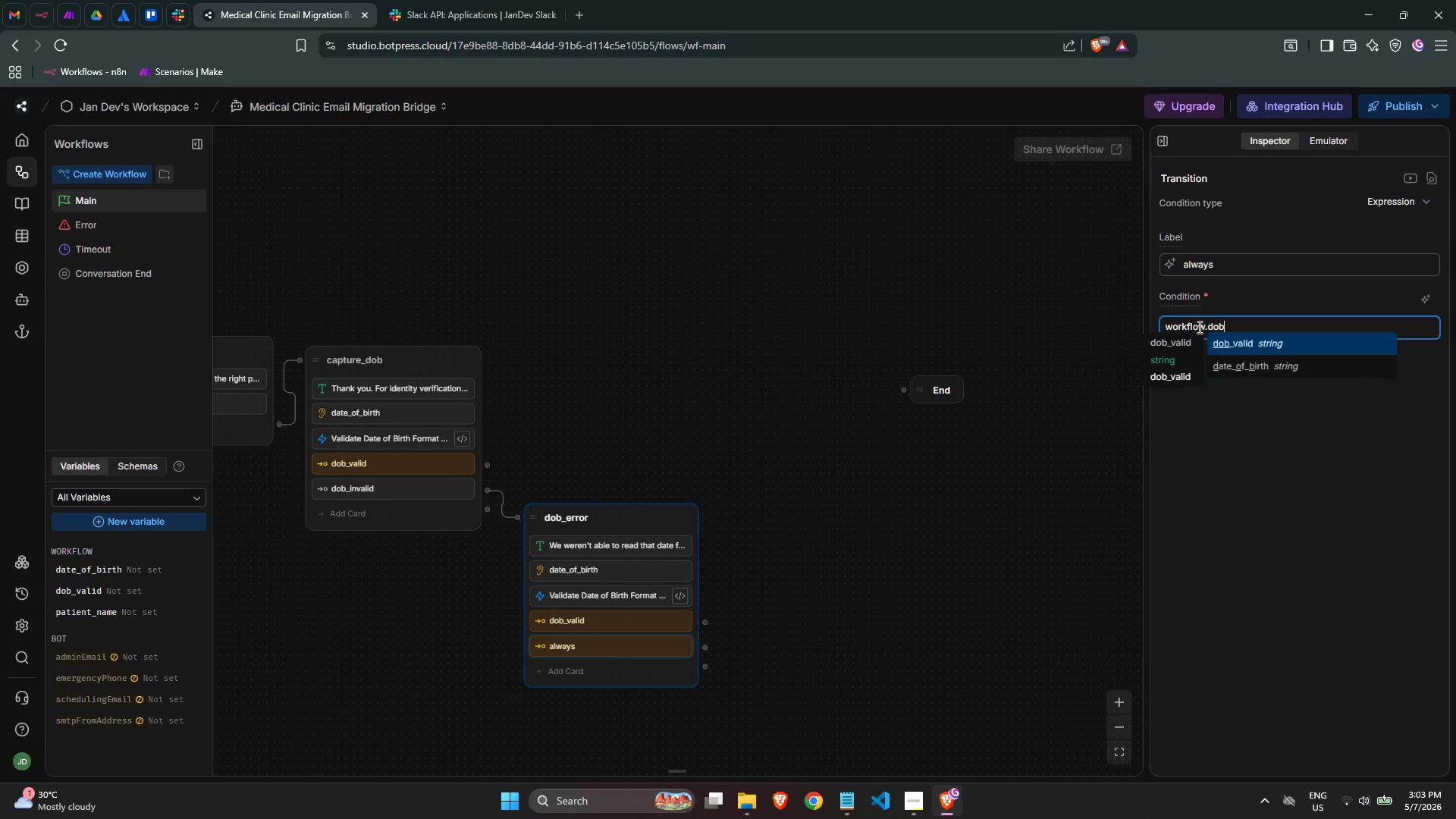 
key(Enter)
 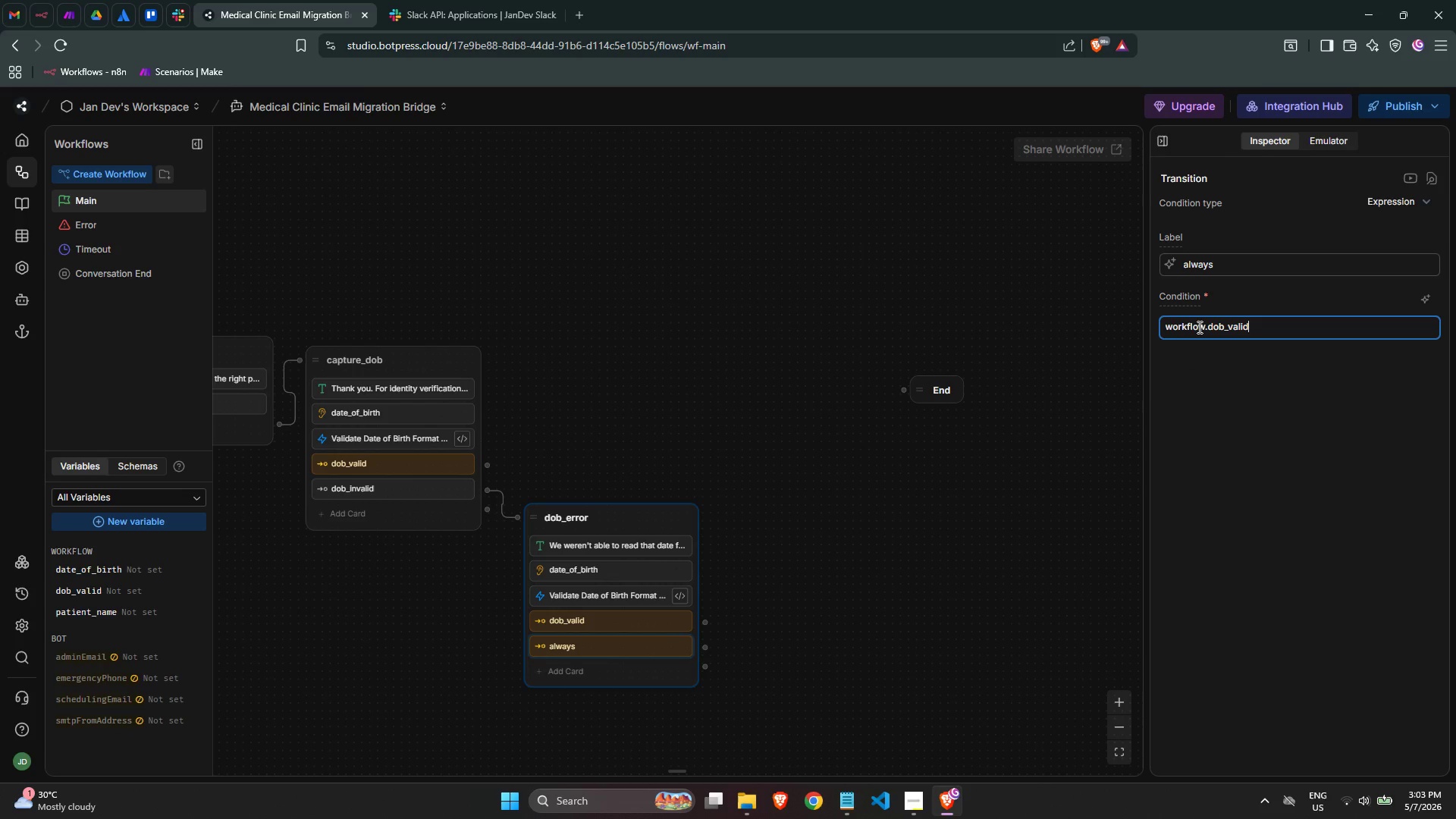 
key(Control+ArrowLeft)
 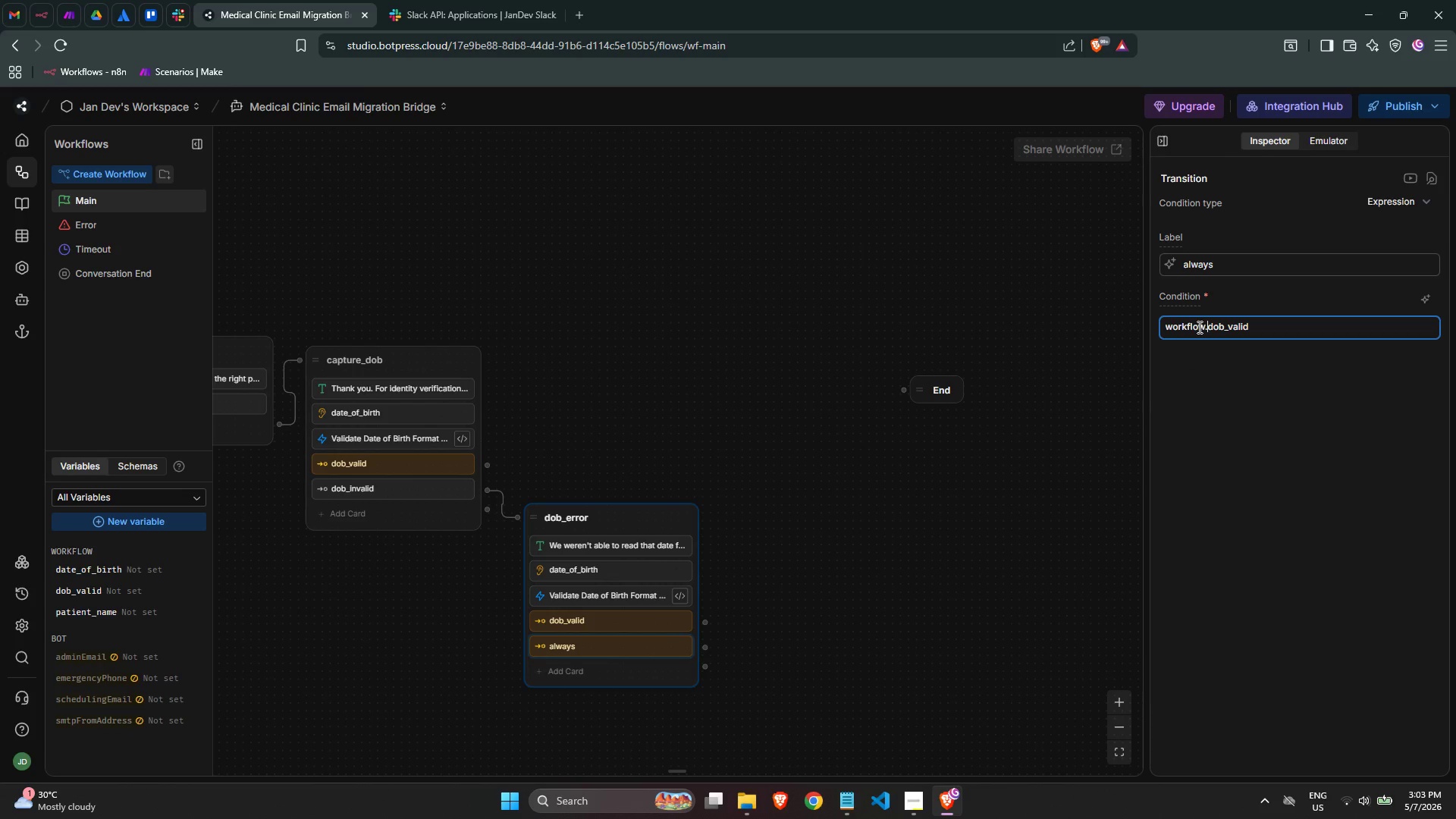 
key(Control+ArrowLeft)
 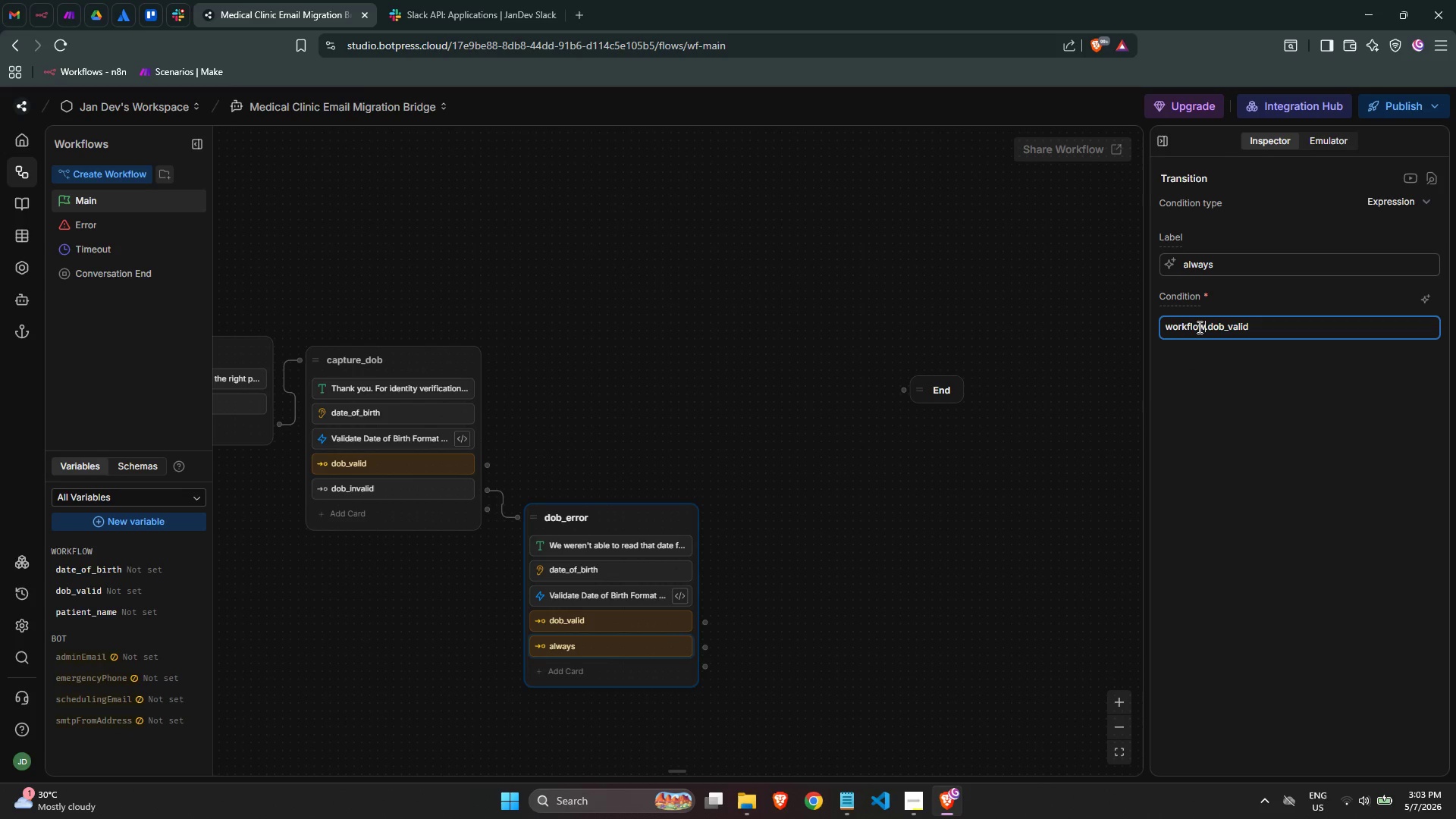 
key(Control+ArrowLeft)
 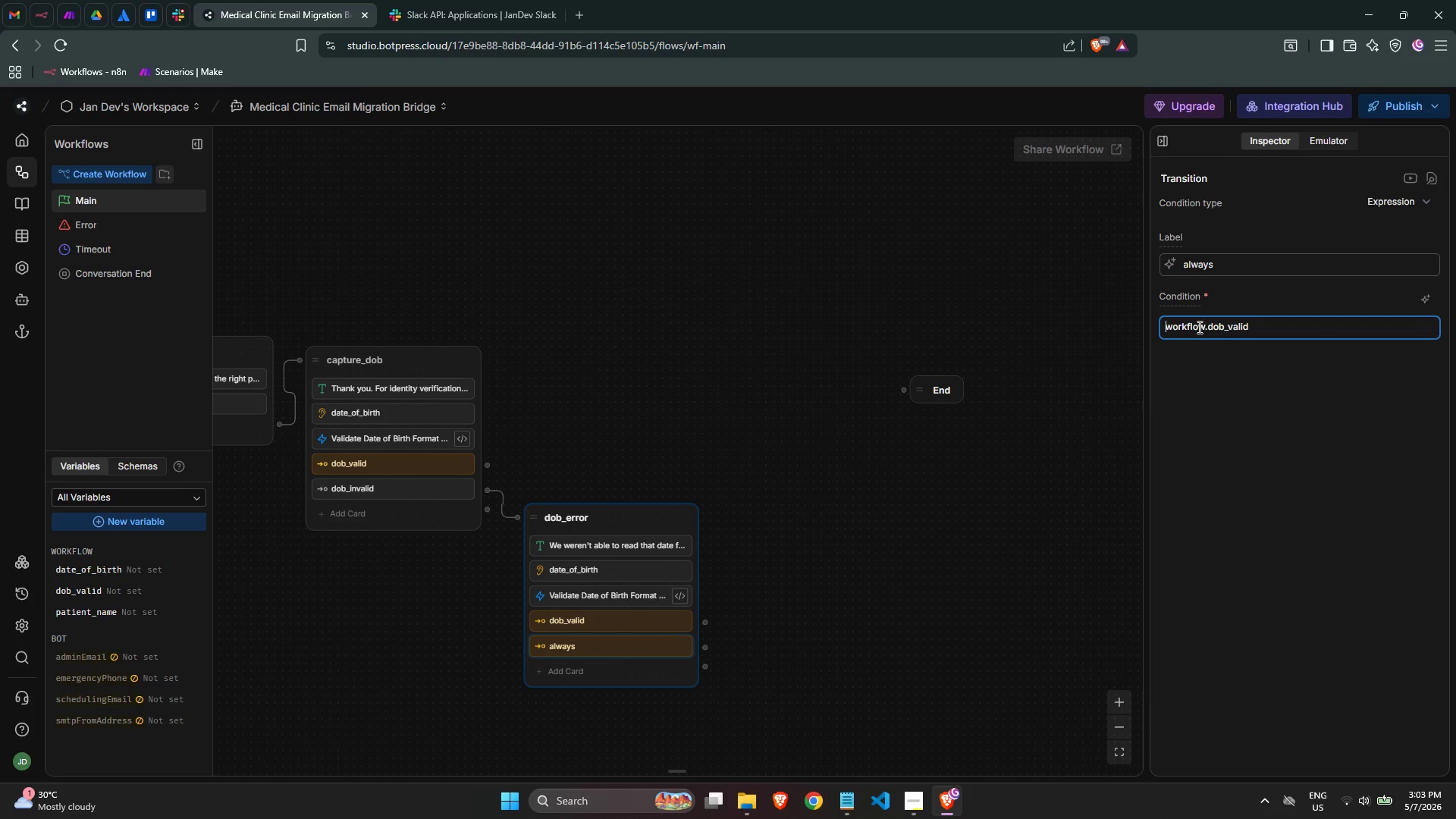 
key(Control+ArrowLeft)
 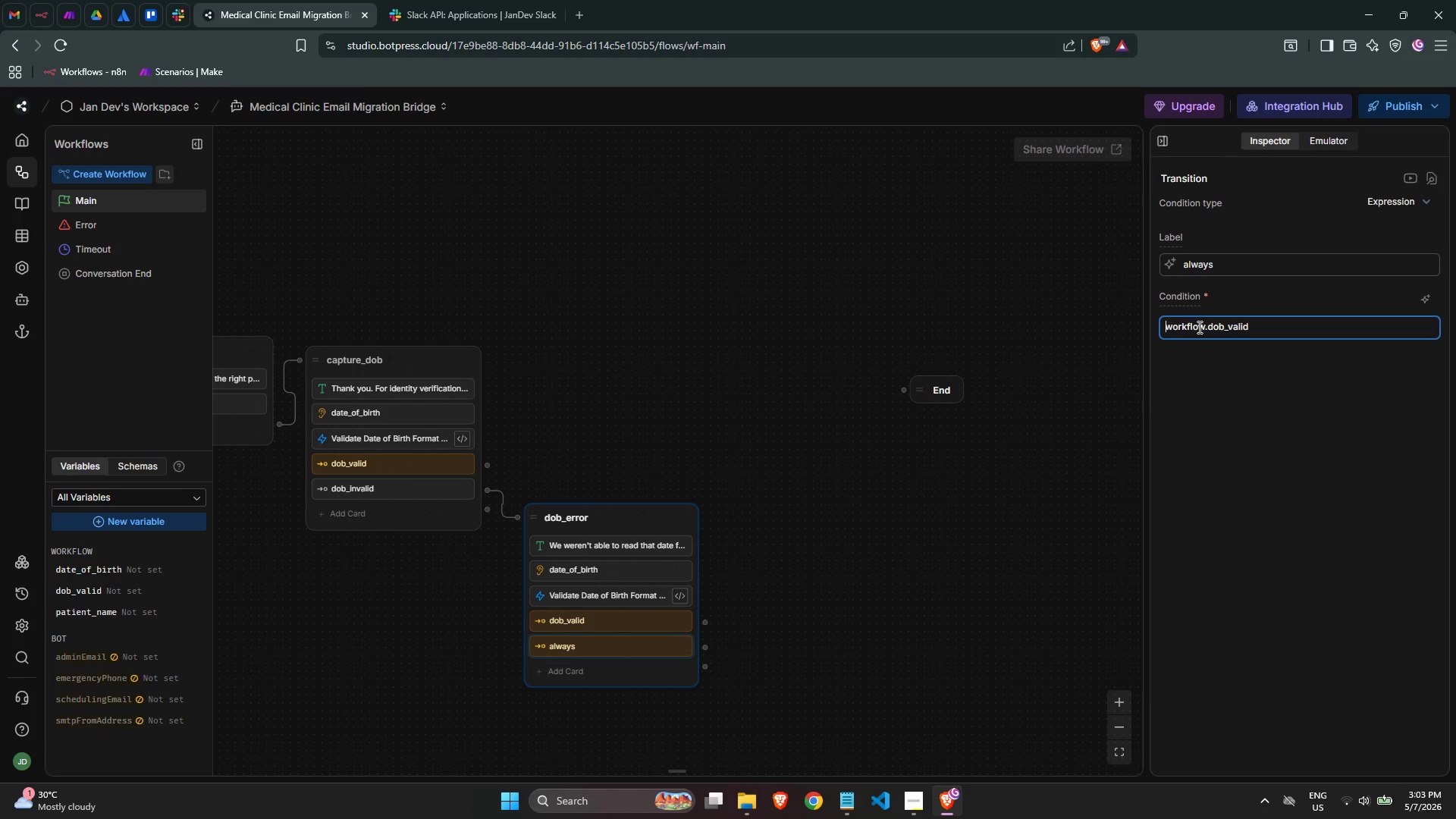 
key(ArrowLeft)
 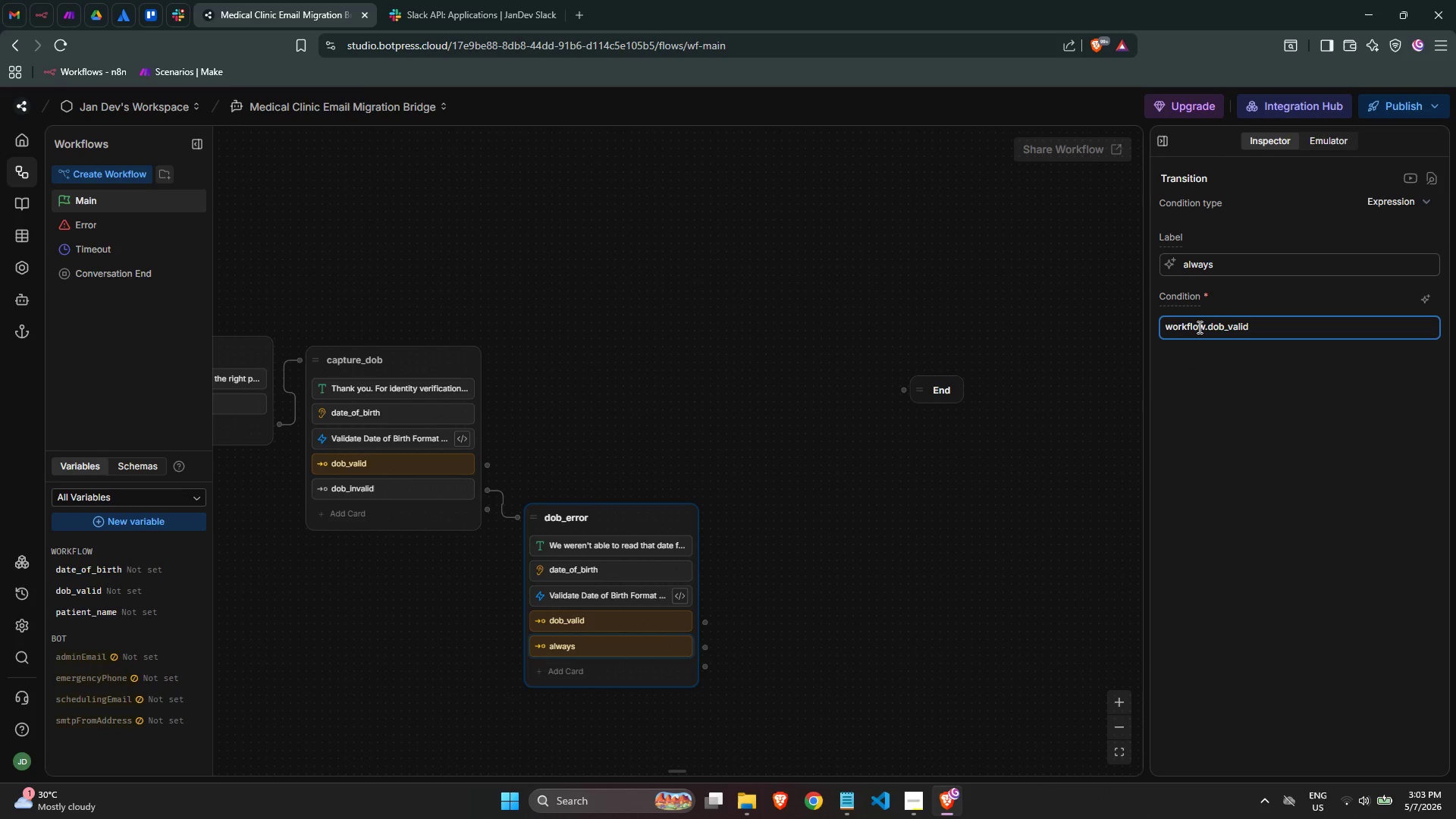 
key(Shift+1)
 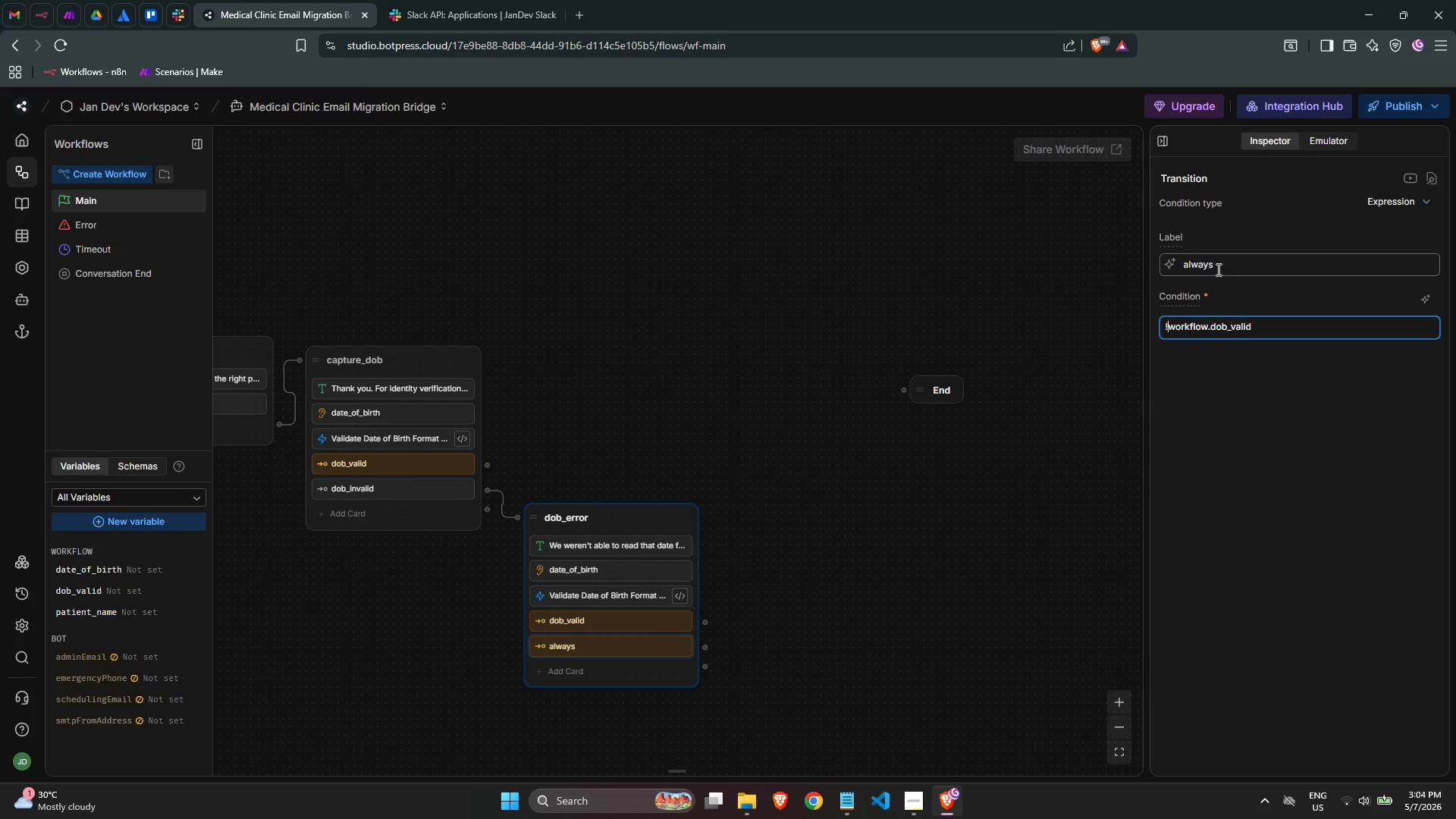 
double_click([1210, 265])
 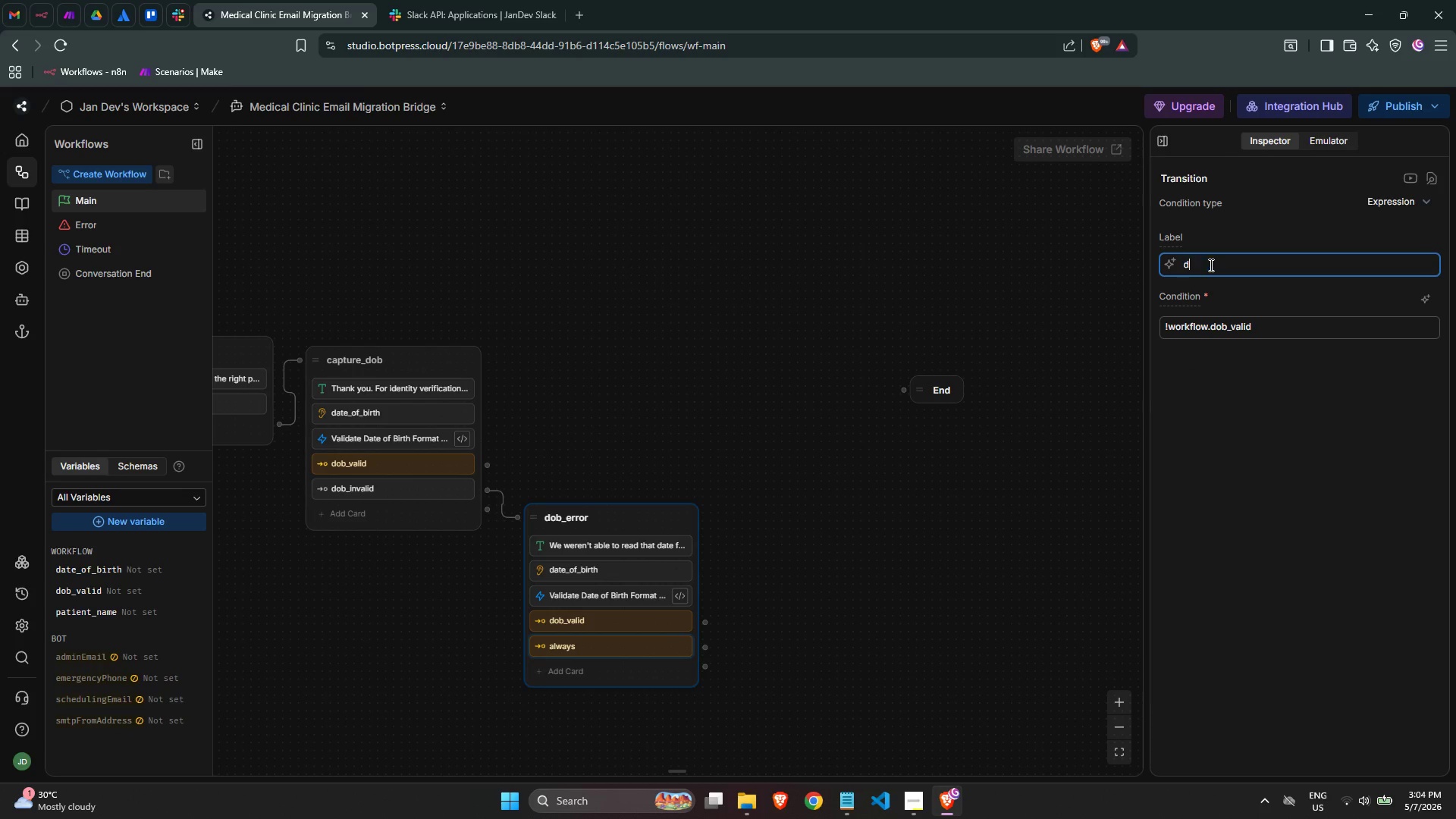 
type(dob_invalid)
 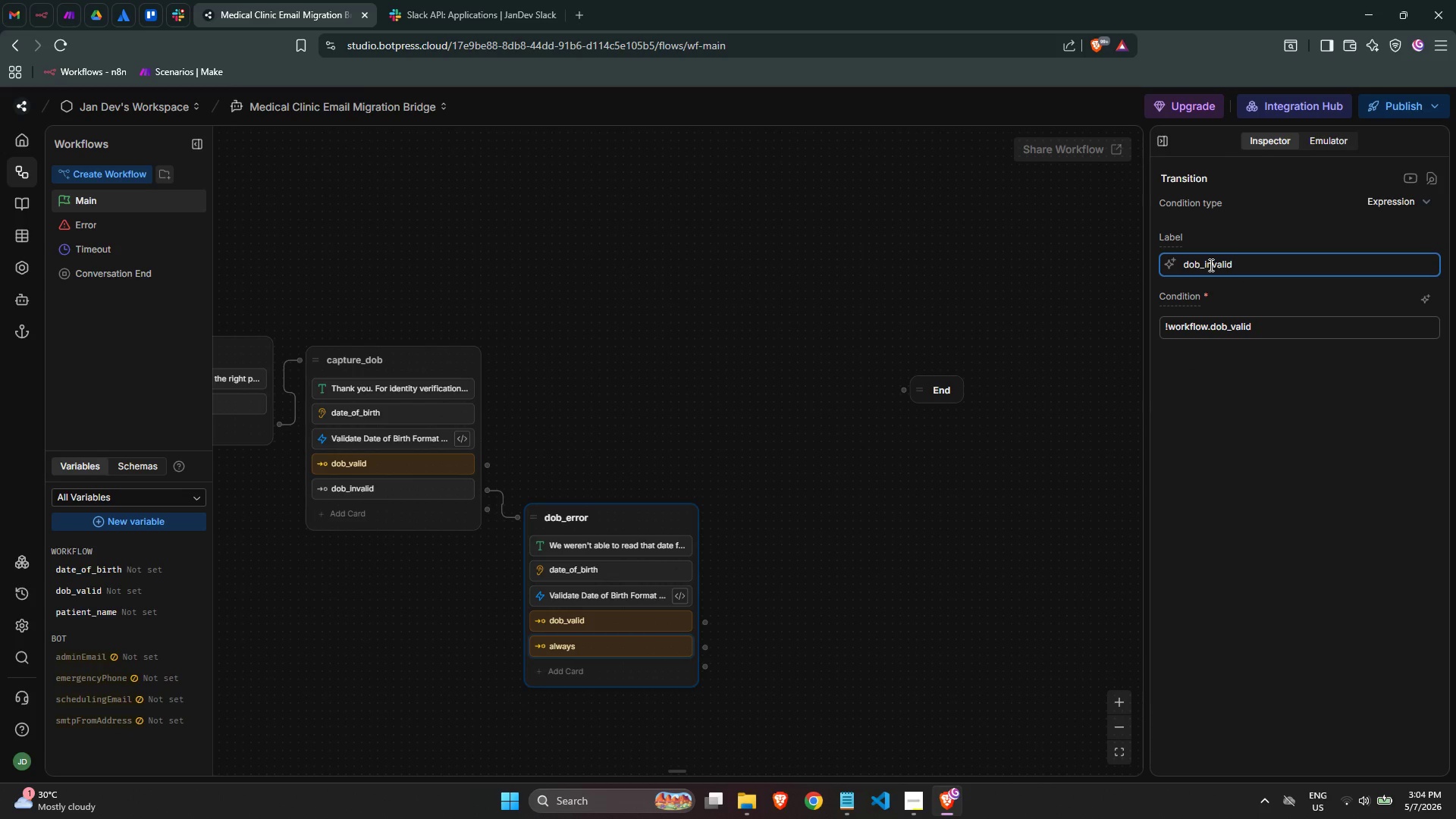 
left_click([1341, 451])
 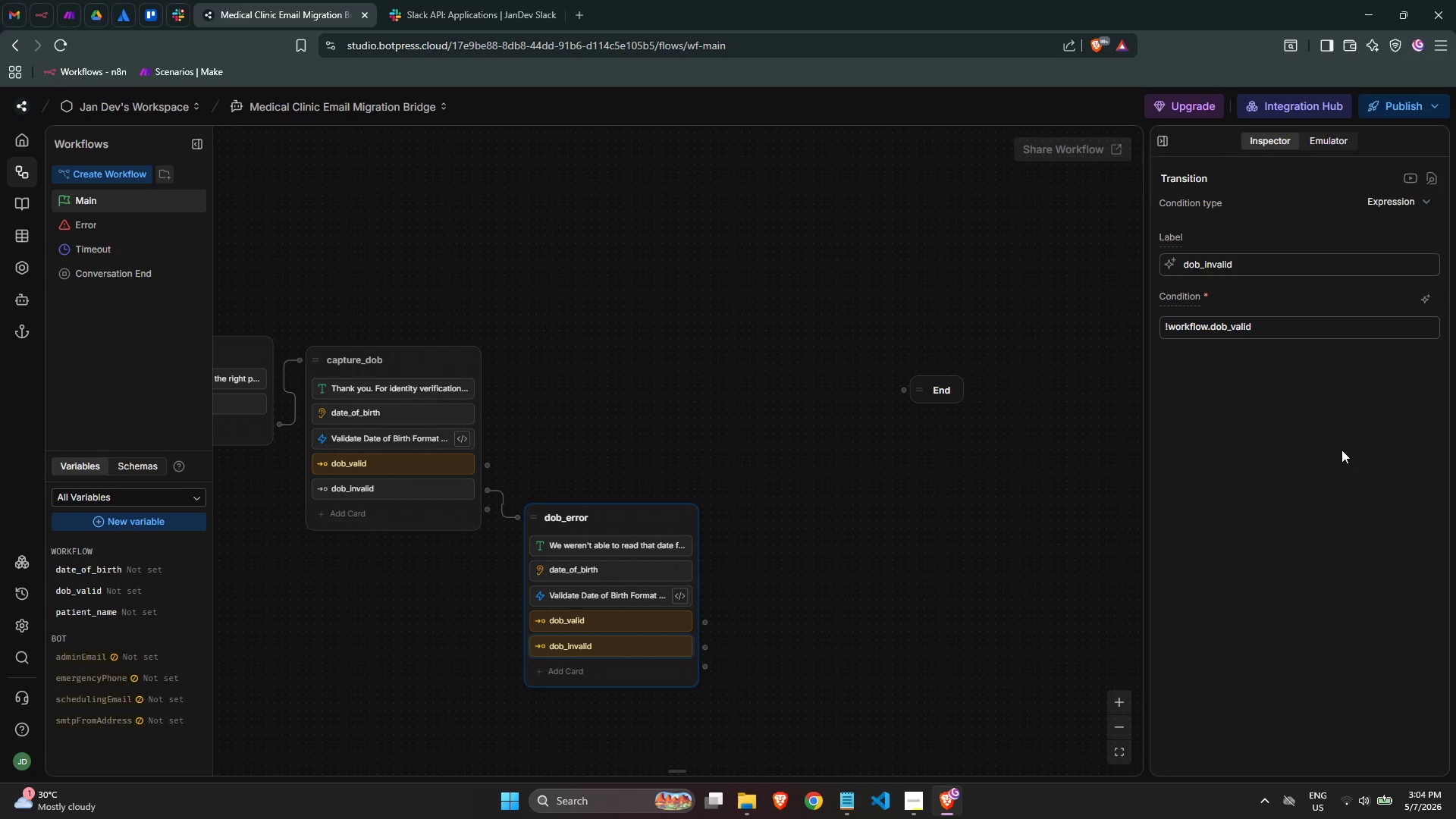 
wait(8.22)
 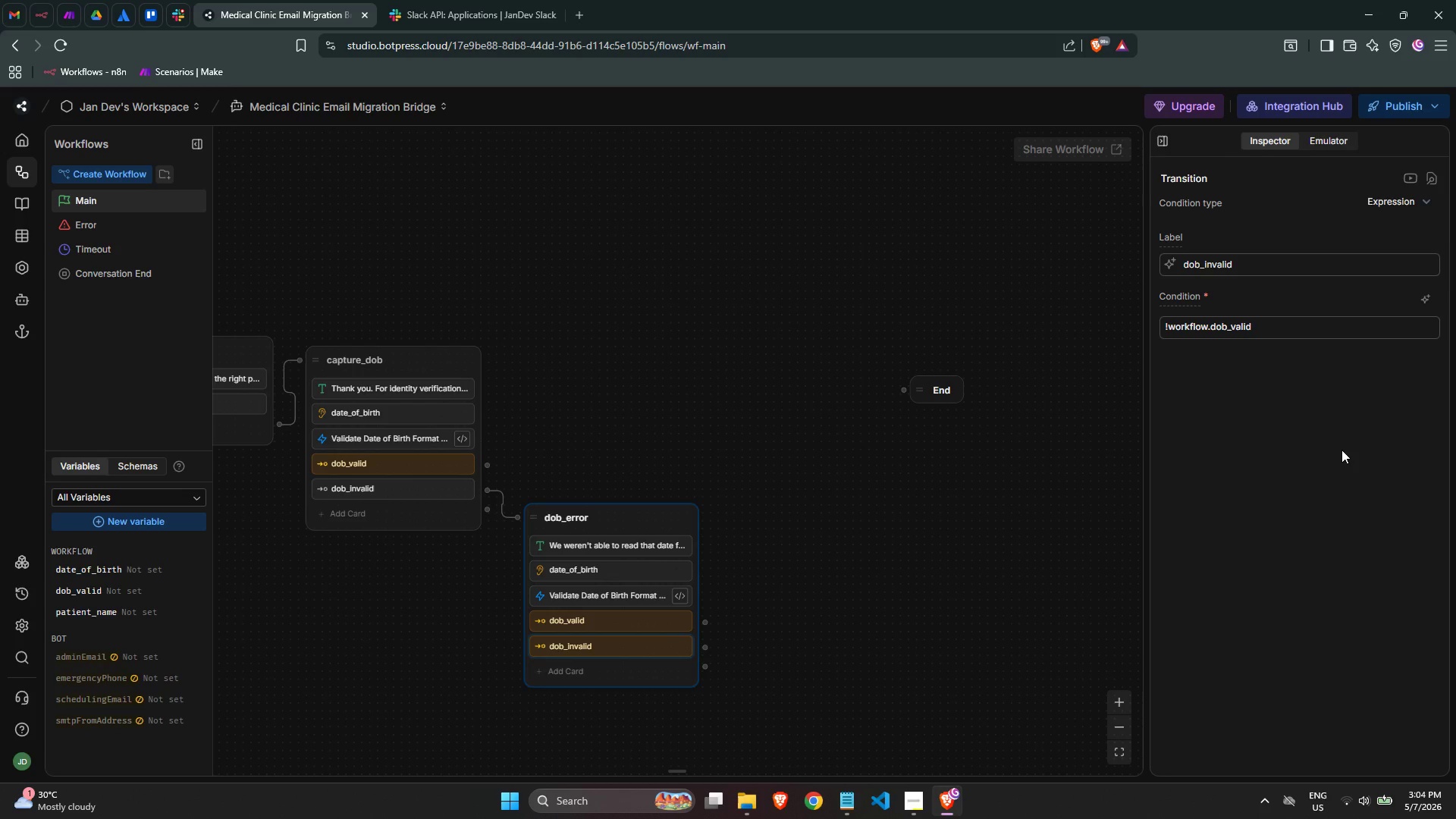 
left_click([1022, 508])
 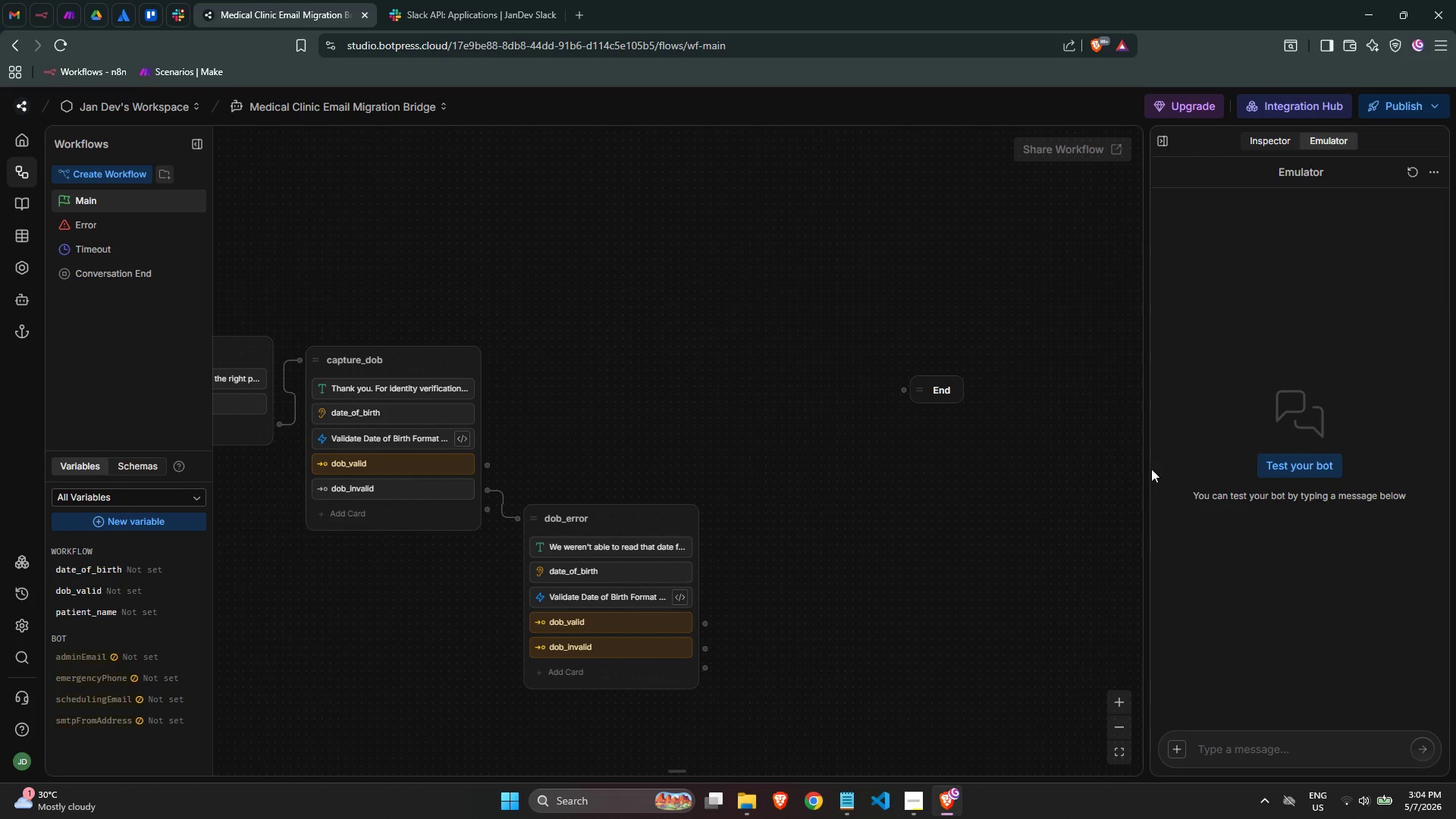 
left_click_drag(start_coordinate=[1146, 469], to_coordinate=[1191, 471])
 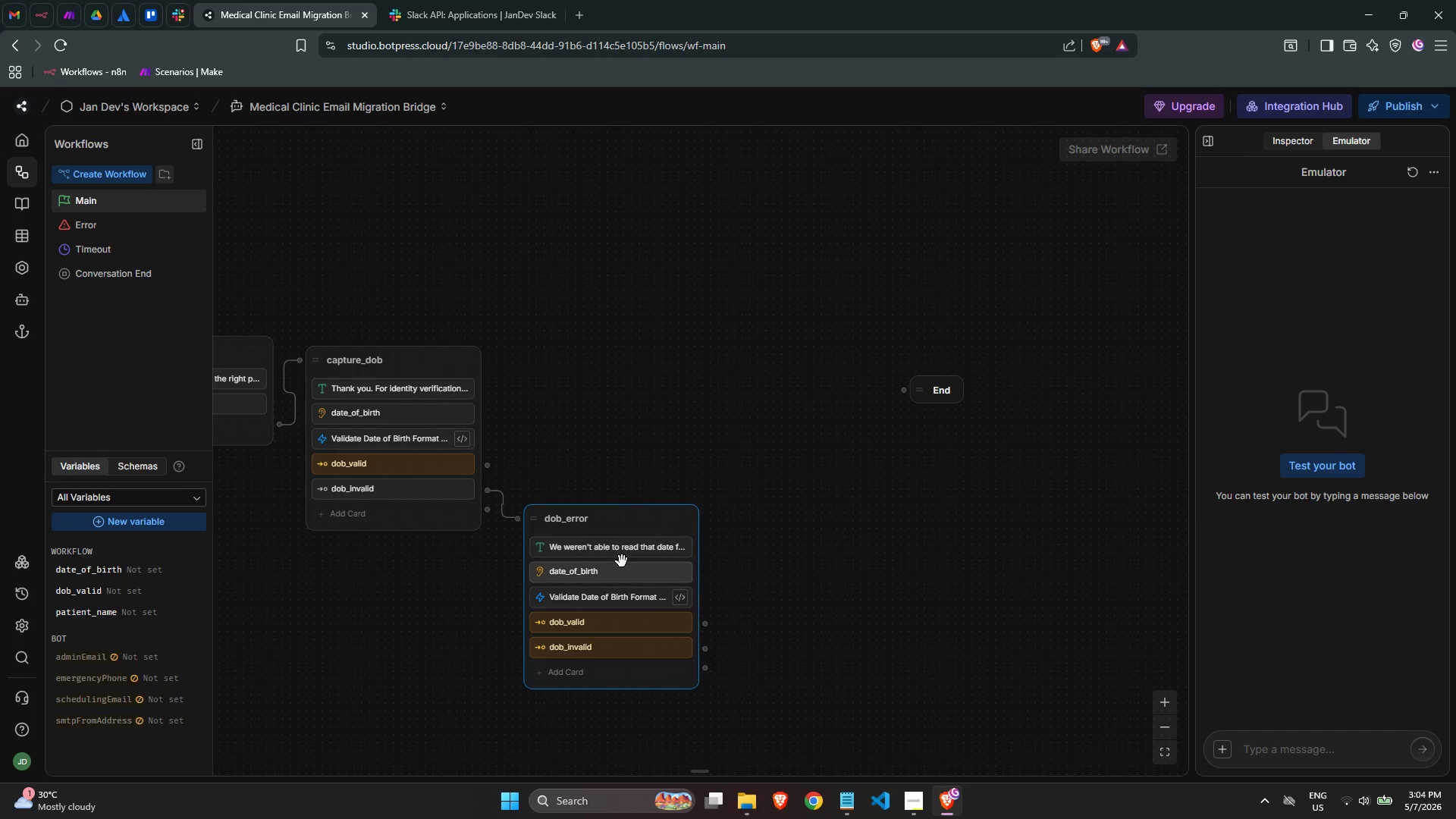 
left_click([631, 451])
 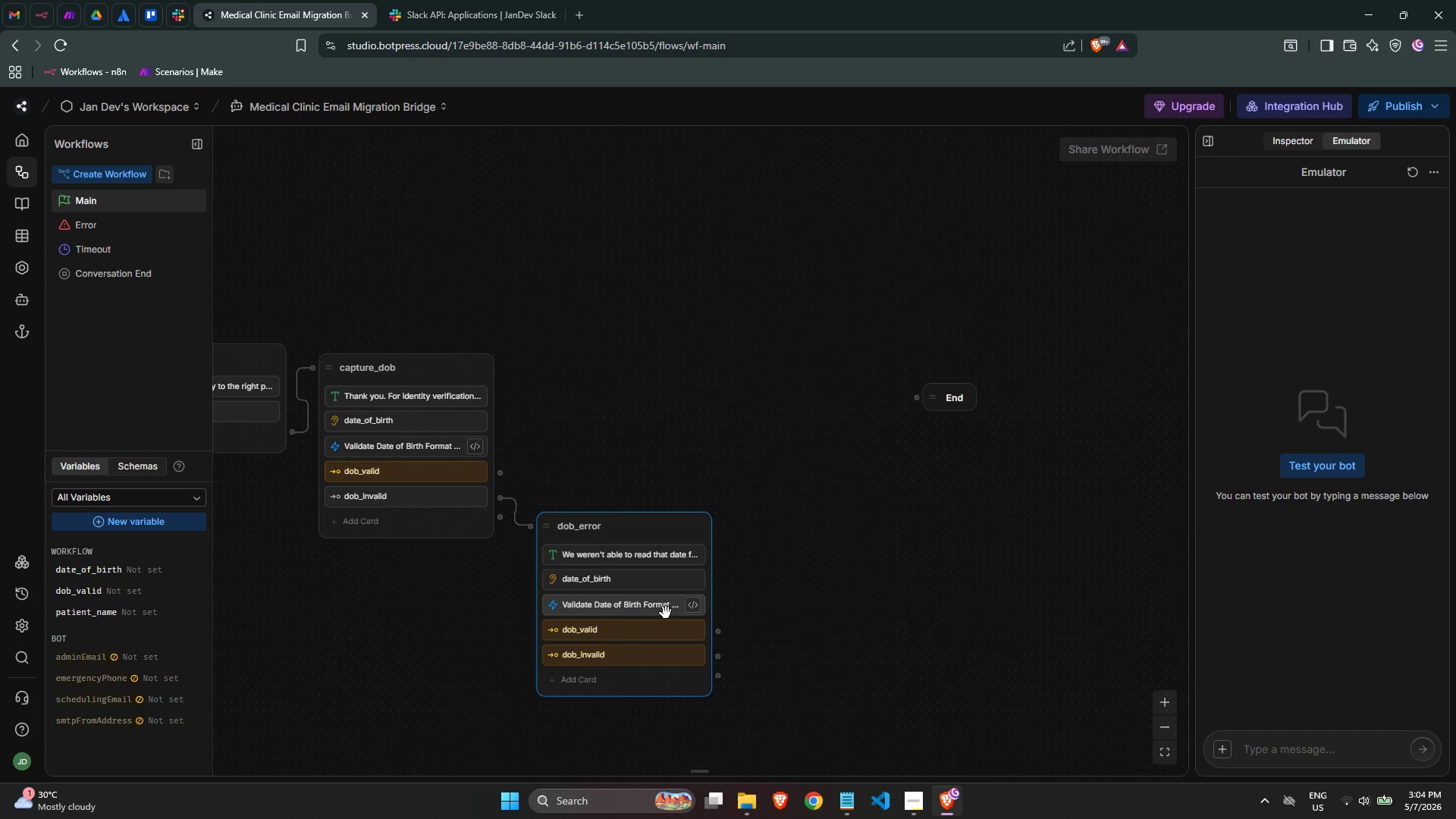 
left_click_drag(start_coordinate=[724, 660], to_coordinate=[541, 531])
 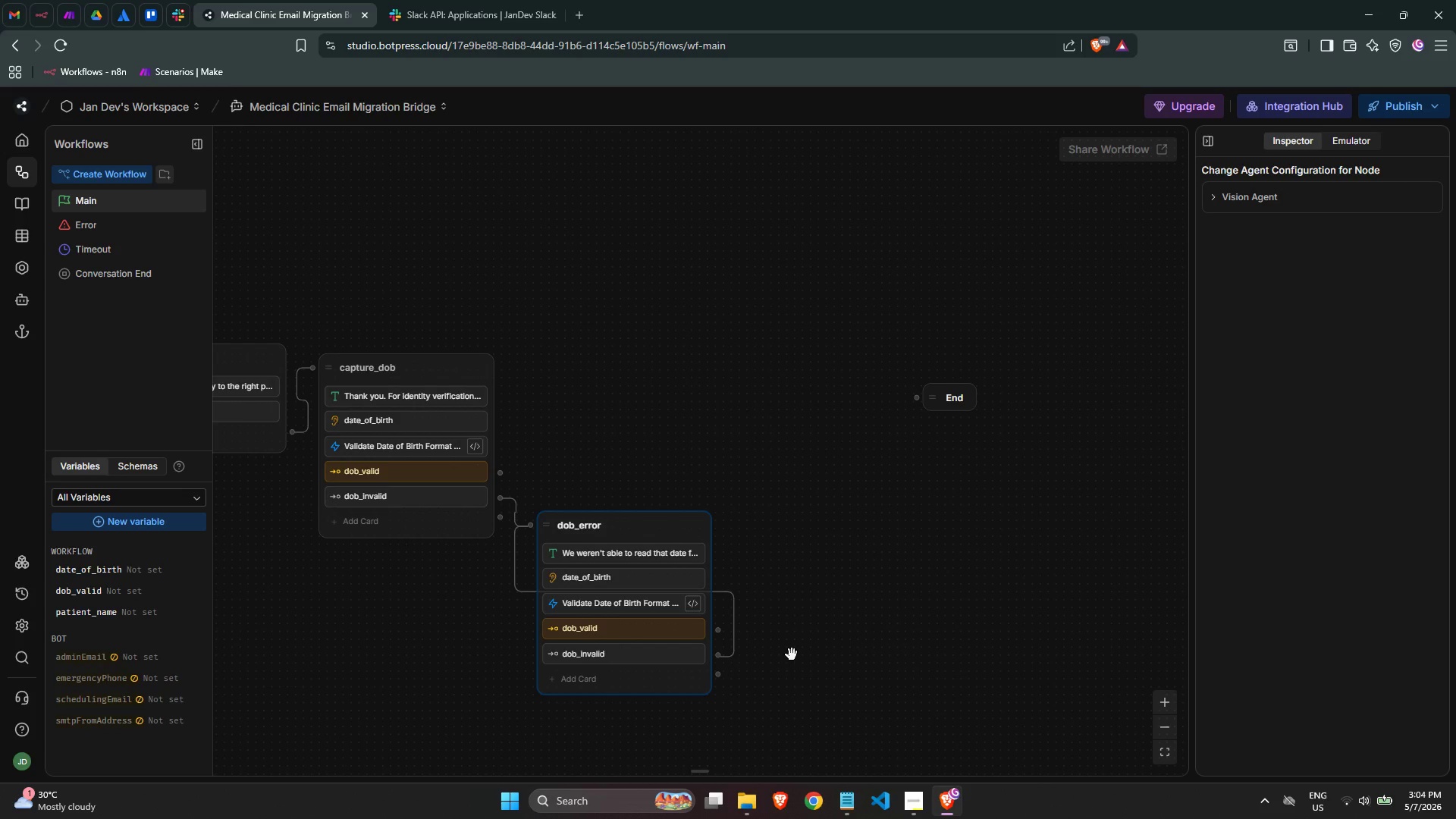 
wait(12.69)
 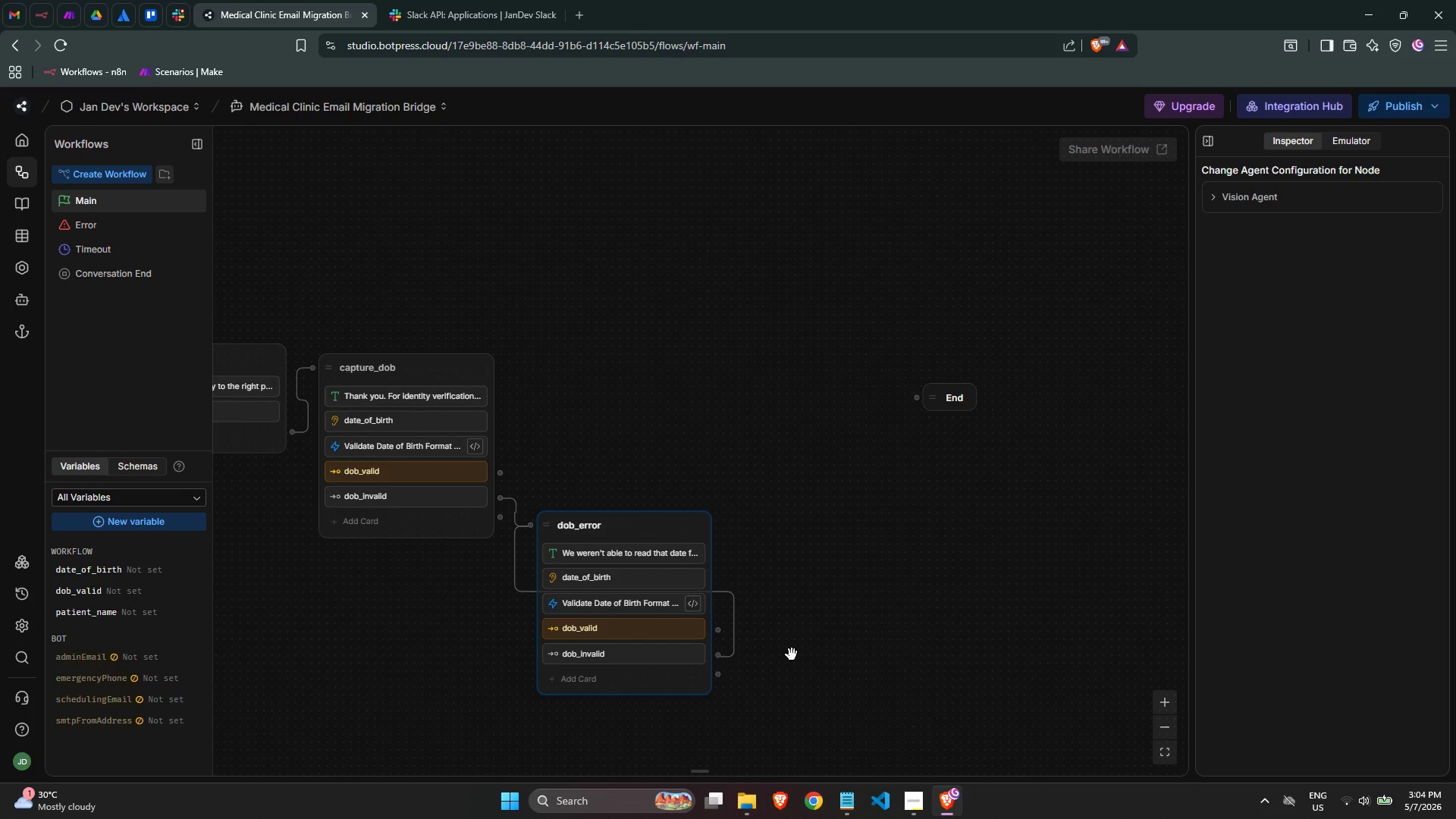 
mouse_move([726, 613])
 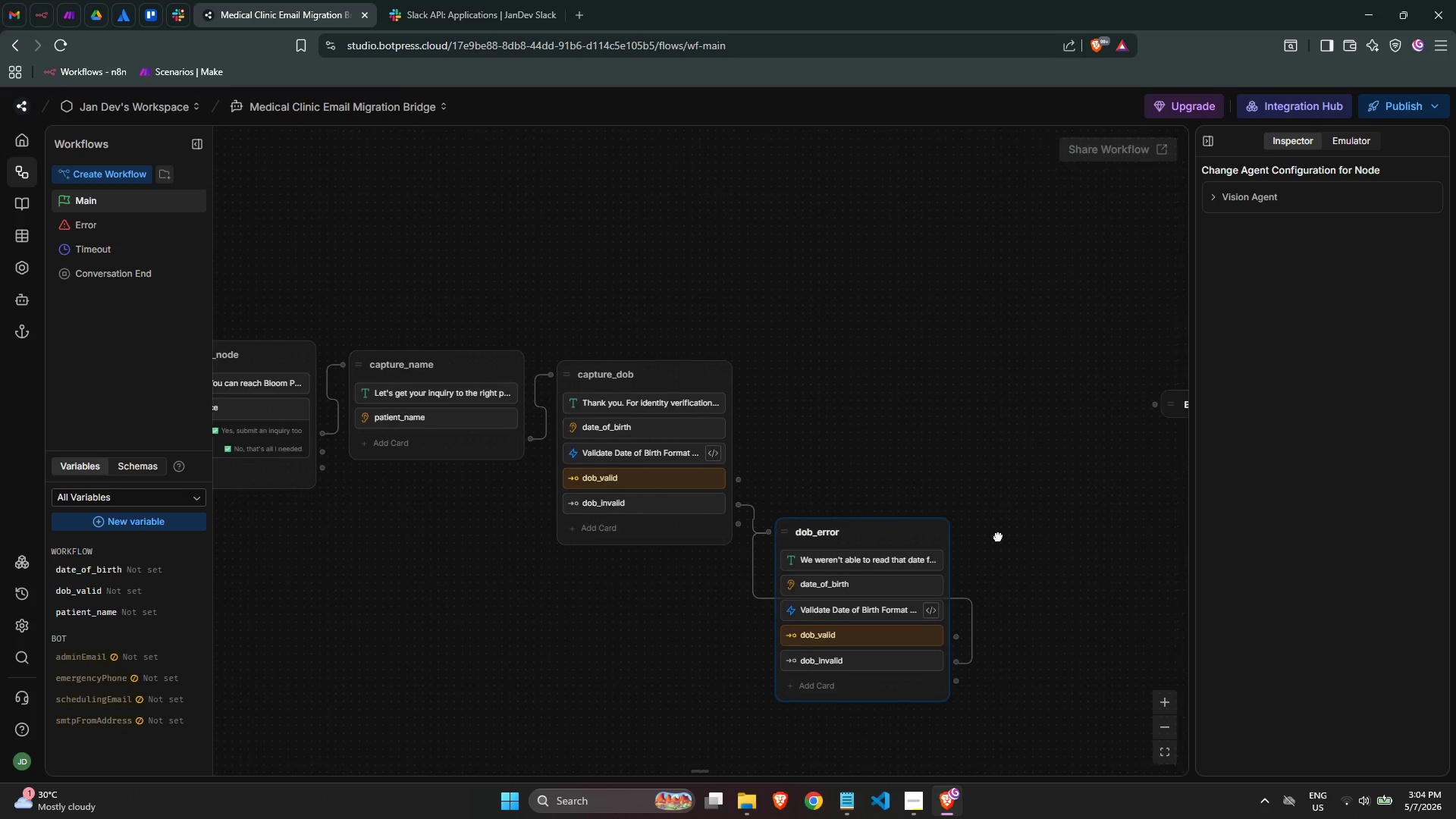 
scroll: coordinate [783, 538], scroll_direction: down, amount: 2.0
 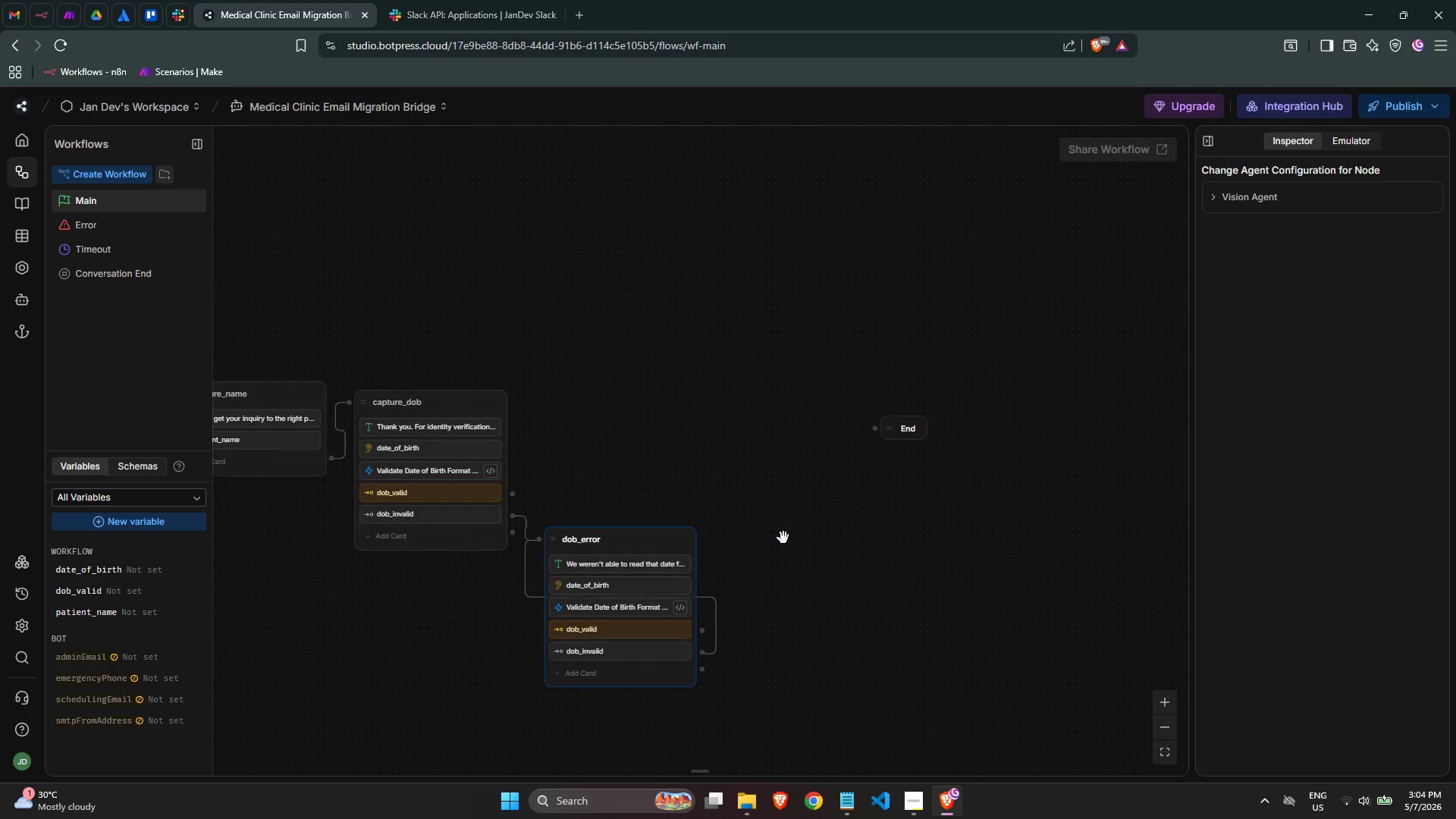 
scroll: coordinate [783, 538], scroll_direction: up, amount: 2.0
 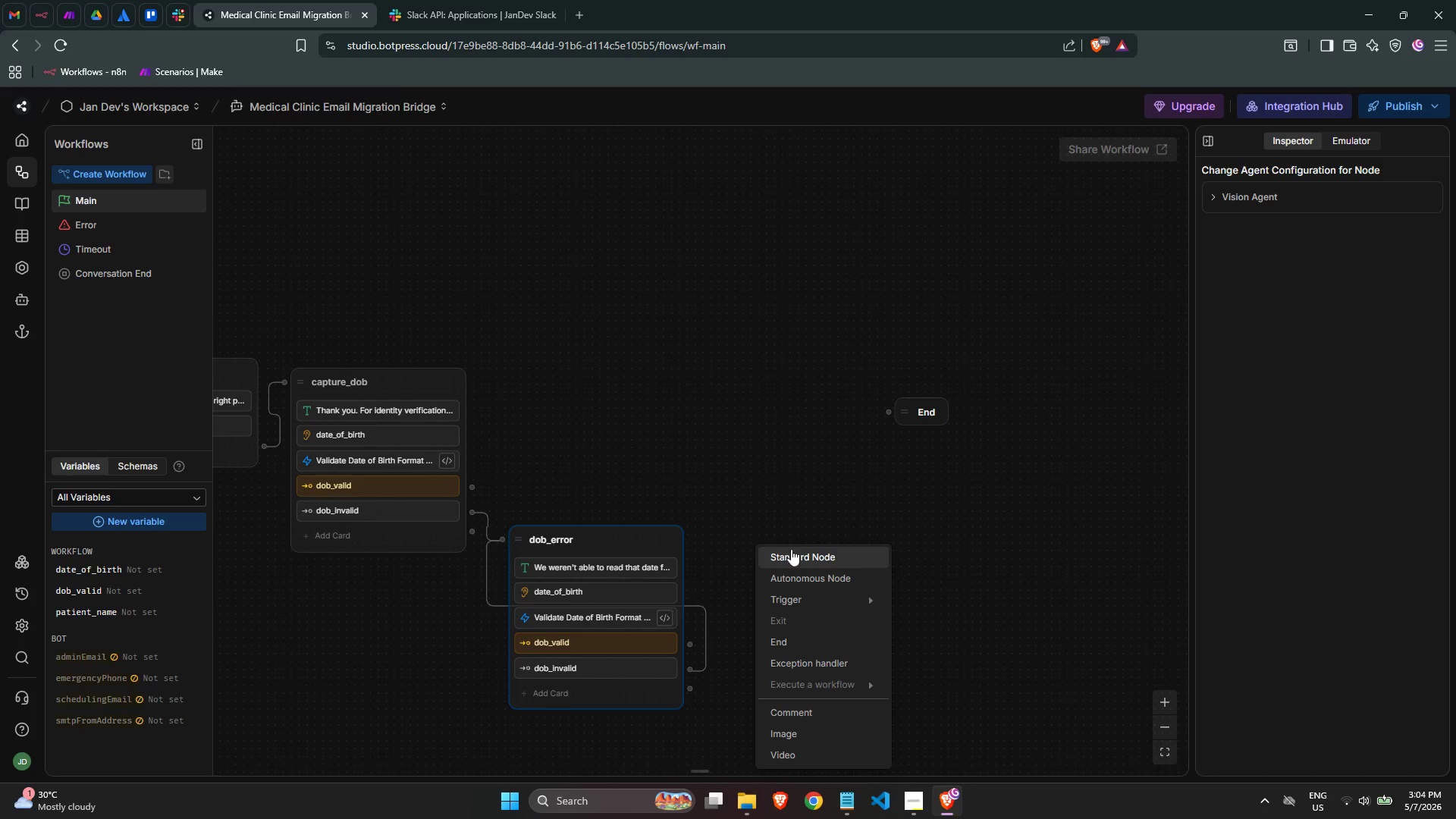 
left_click([799, 552])
 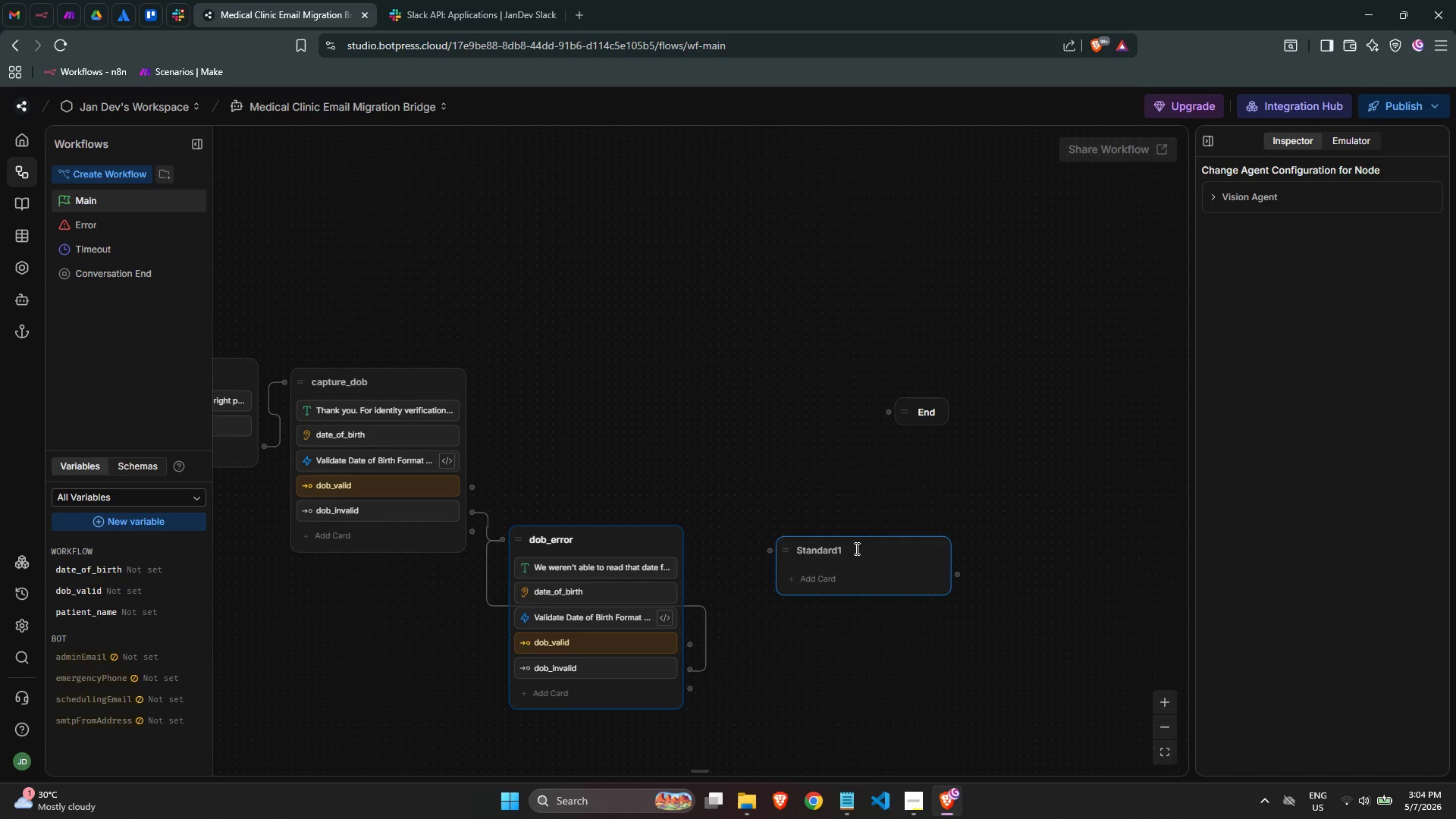 
double_click([855, 548])
 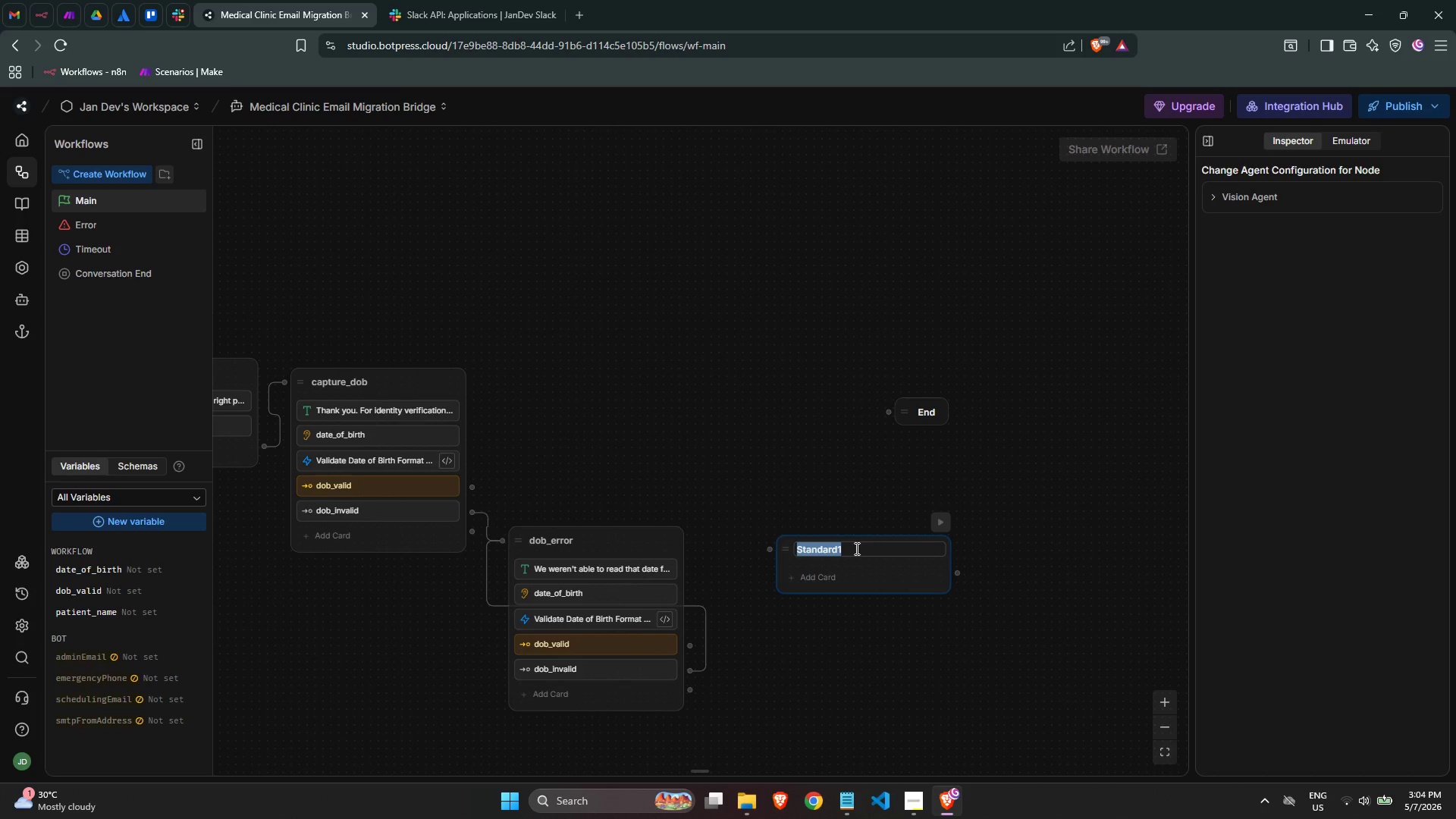 
type(inquiry)
 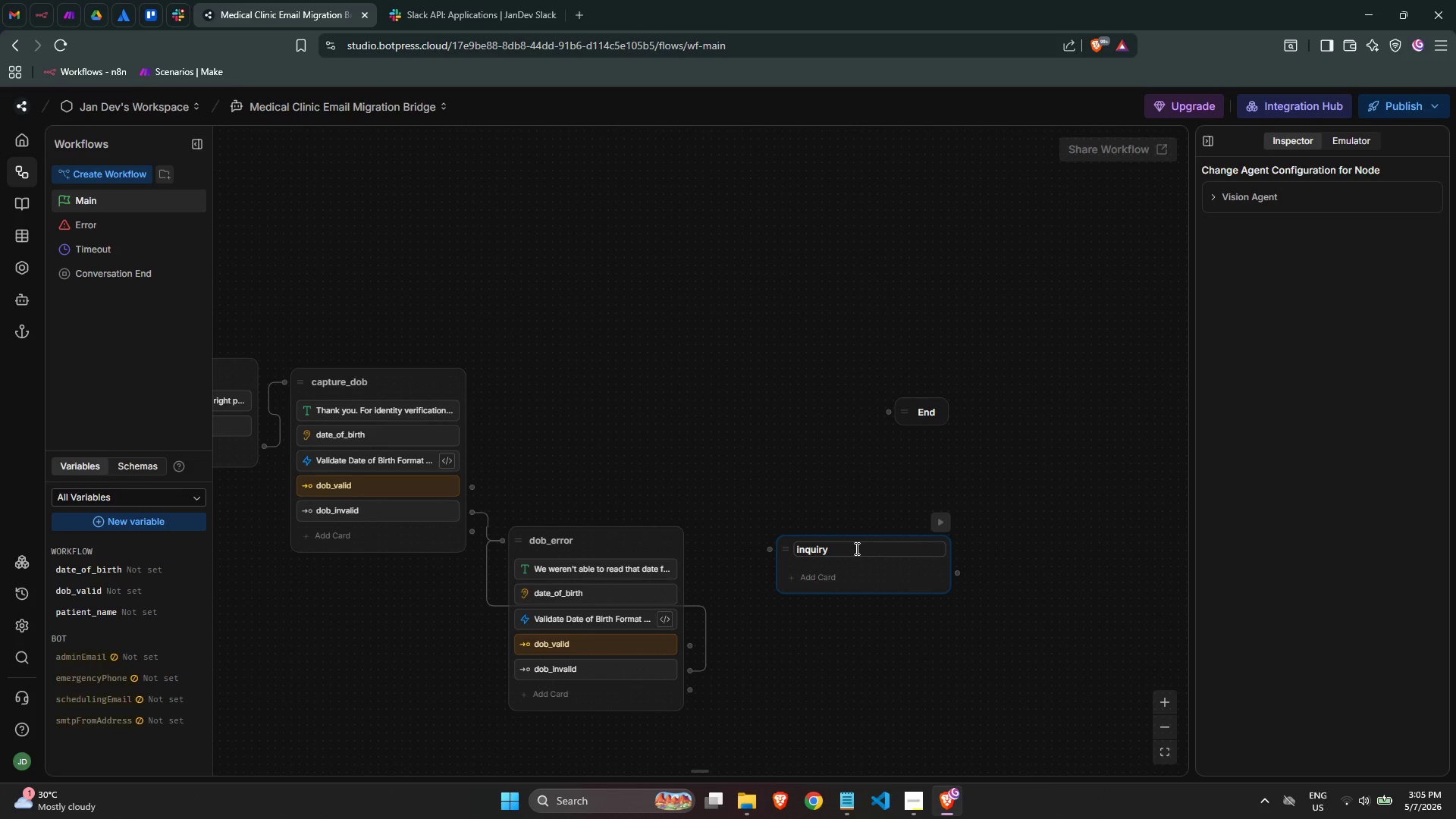 
type(_menu)
 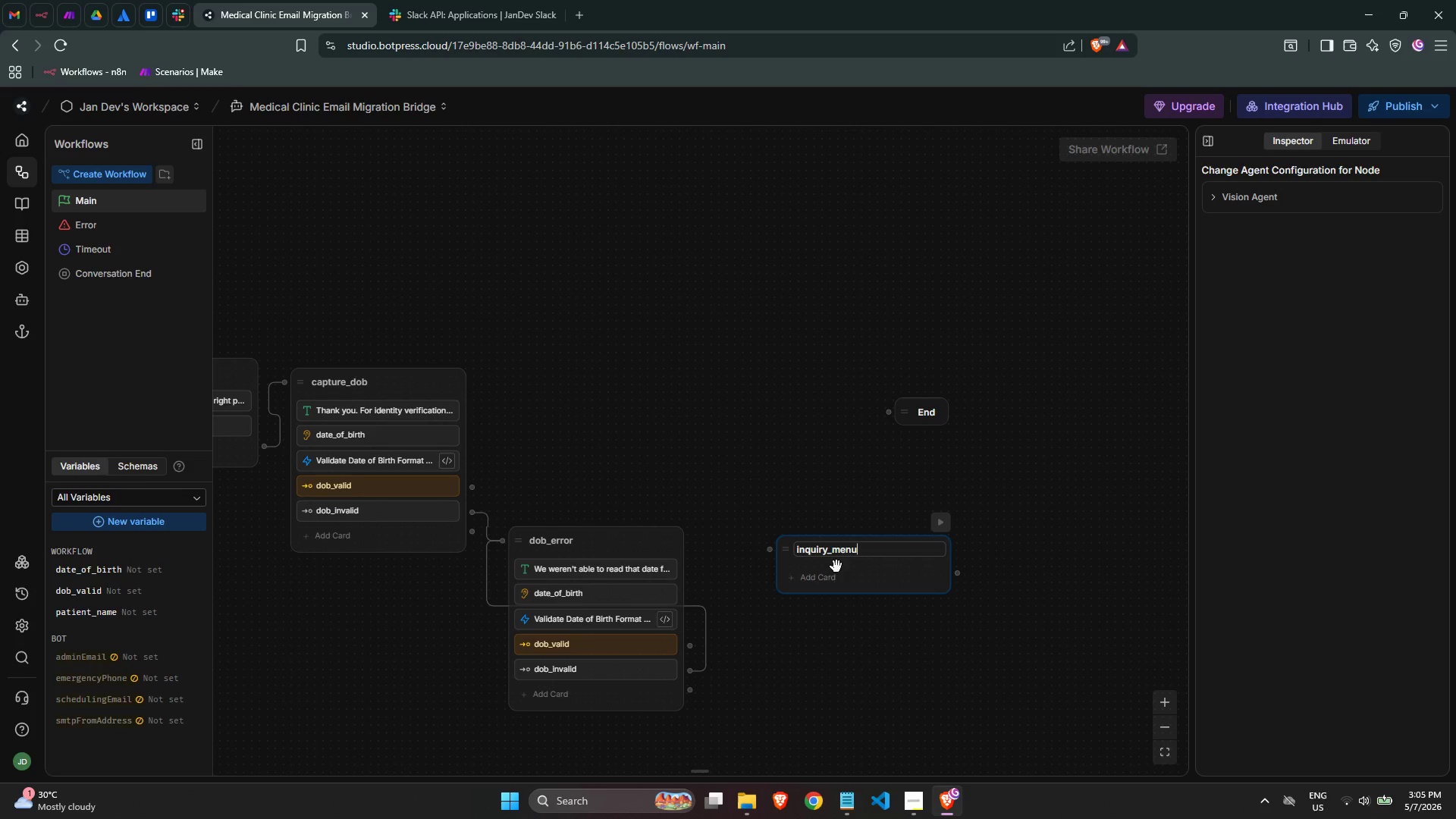 
left_click([825, 585])
 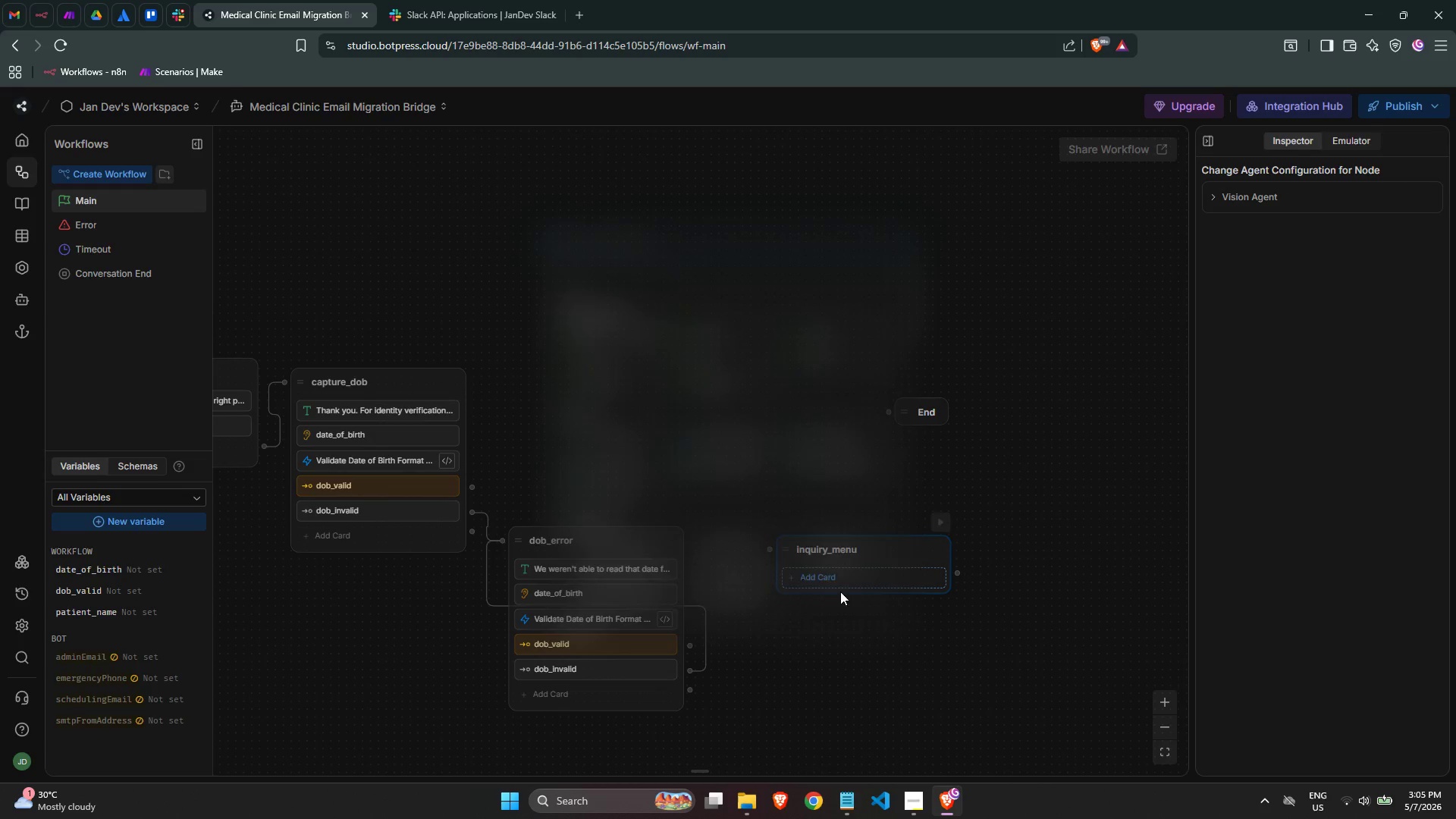 
mouse_move([851, 576])
 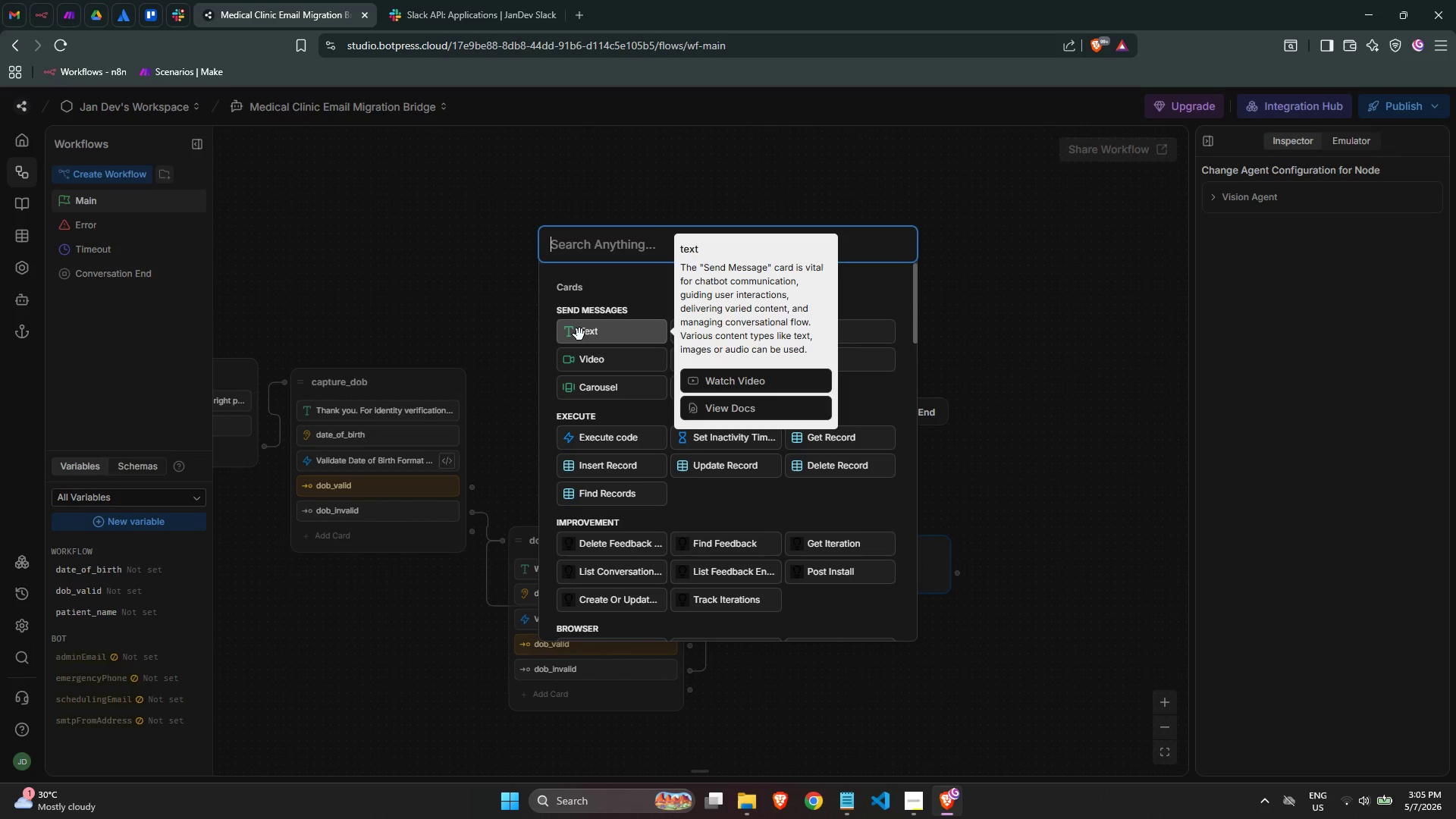 
wait(18.77)
 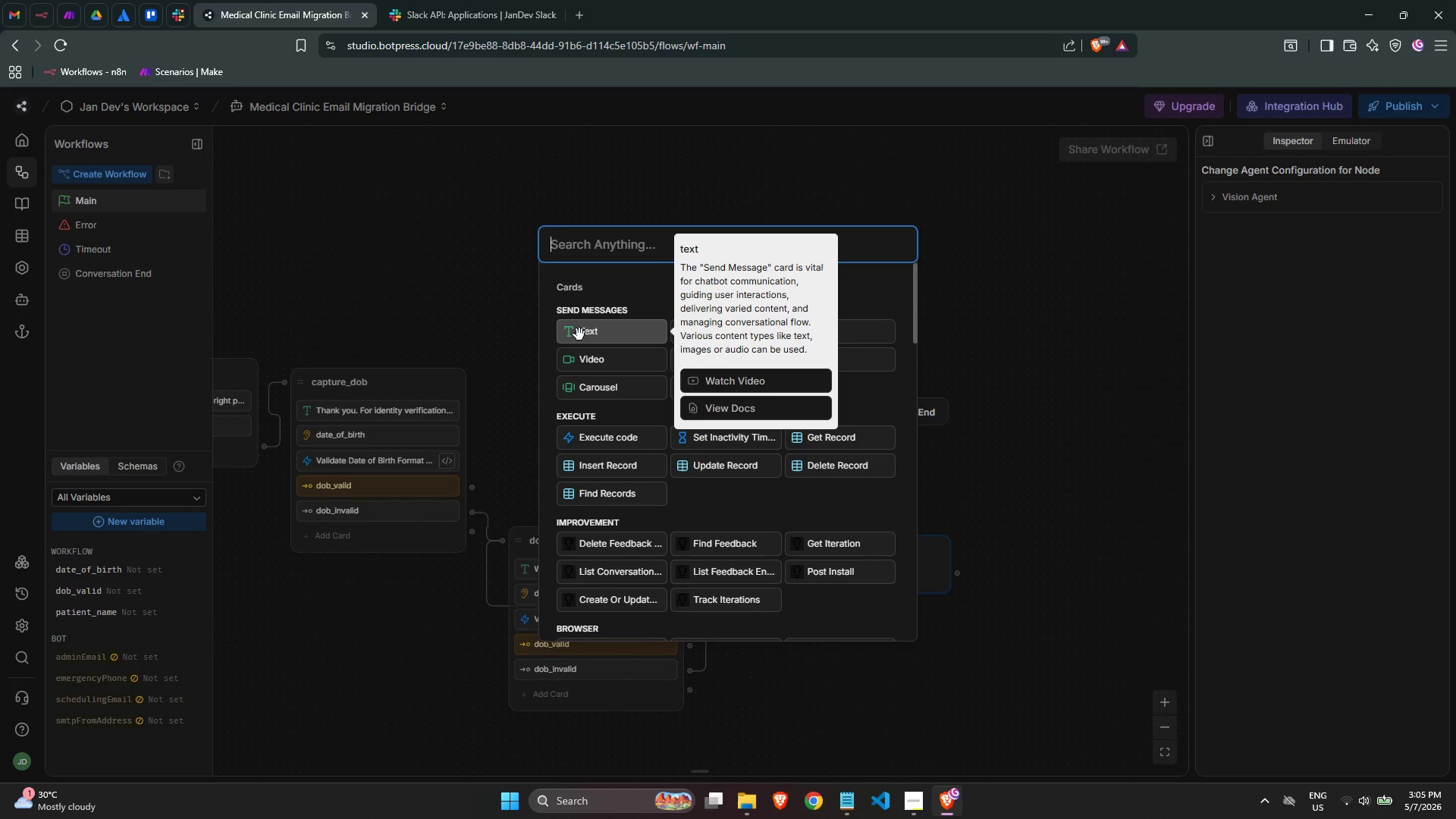 
left_click([619, 339])
 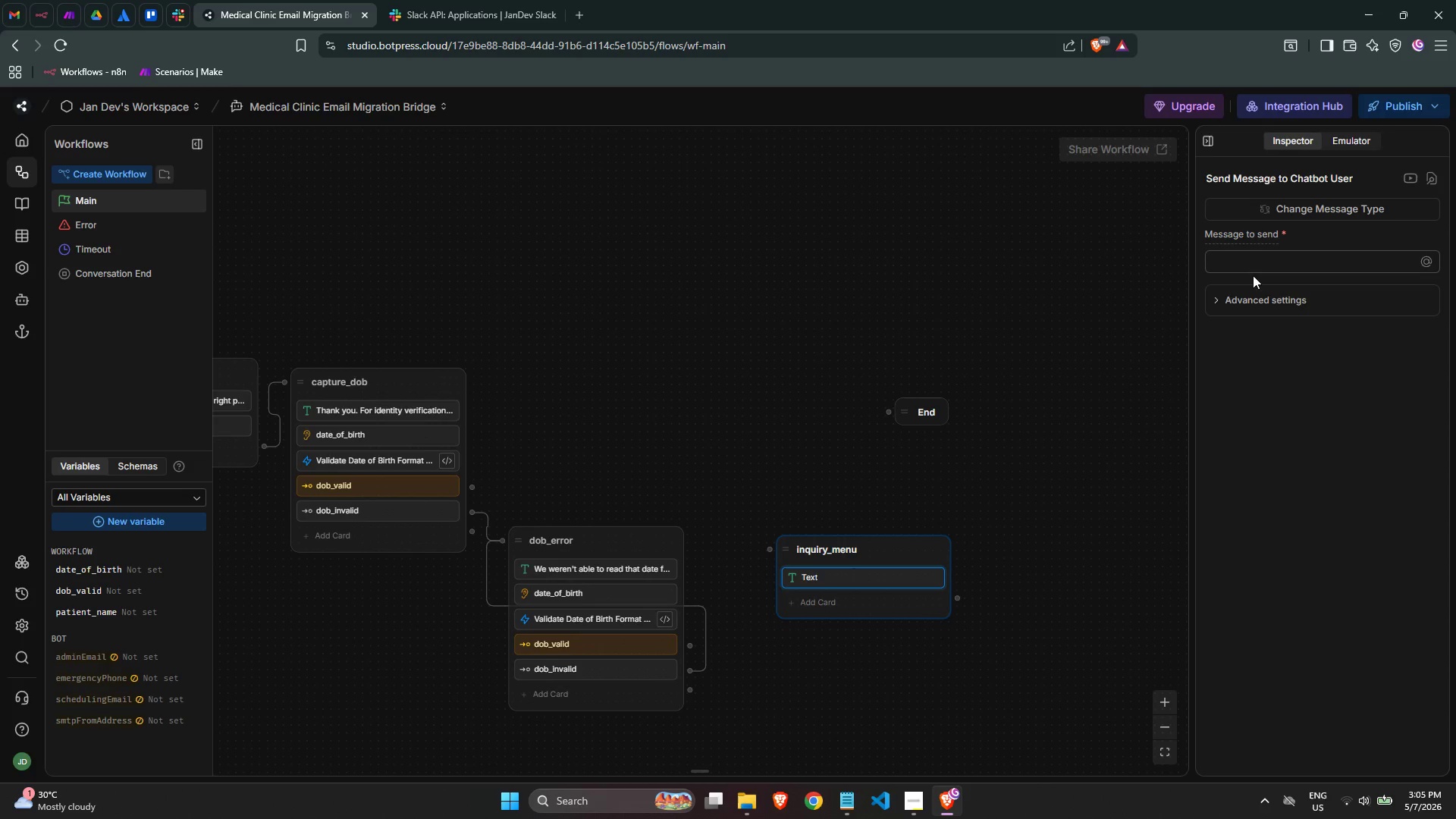 
left_click([1253, 262])
 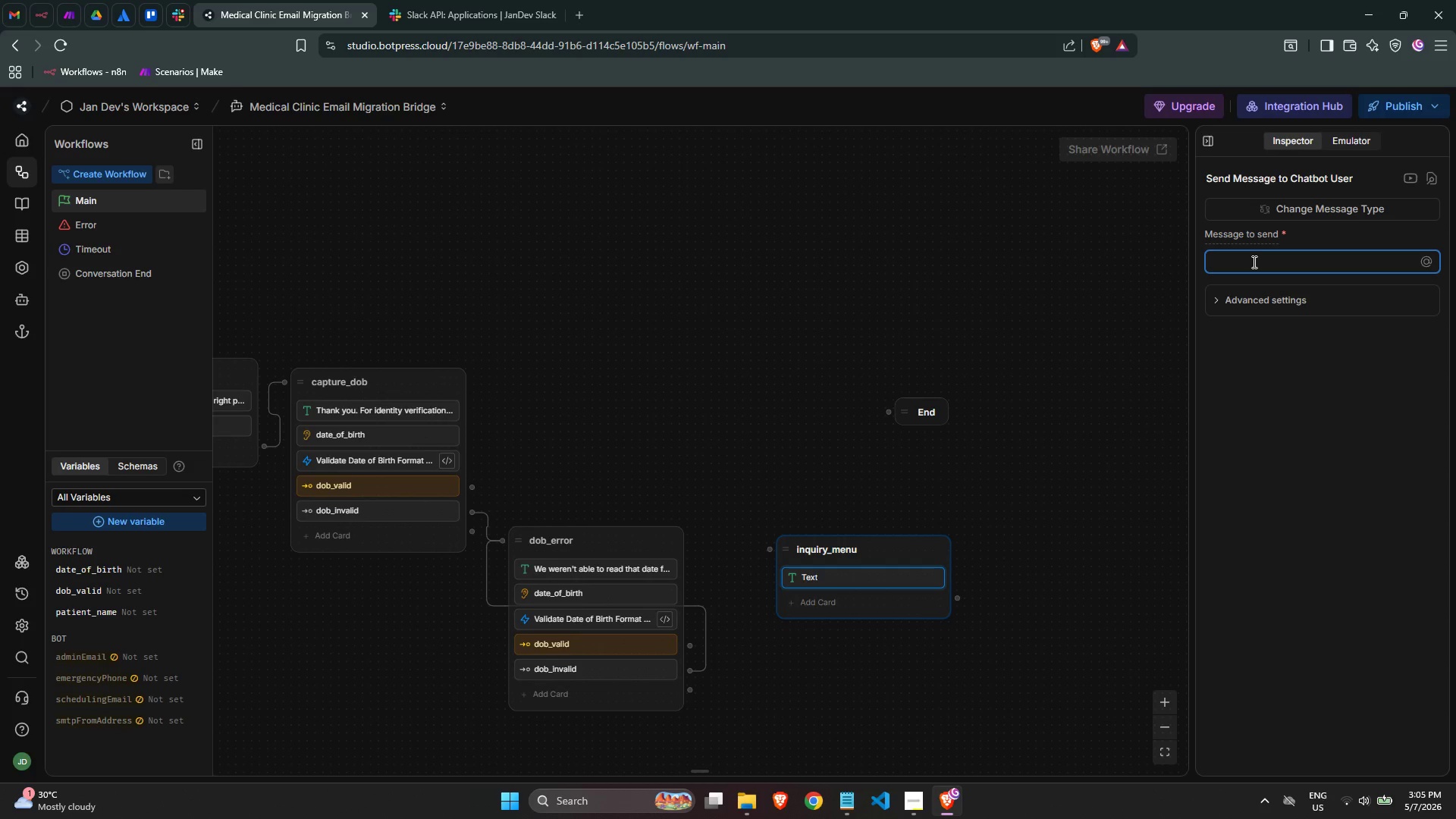 
type(Thq)
key(Backspace)
type(ank you, @workflo)
 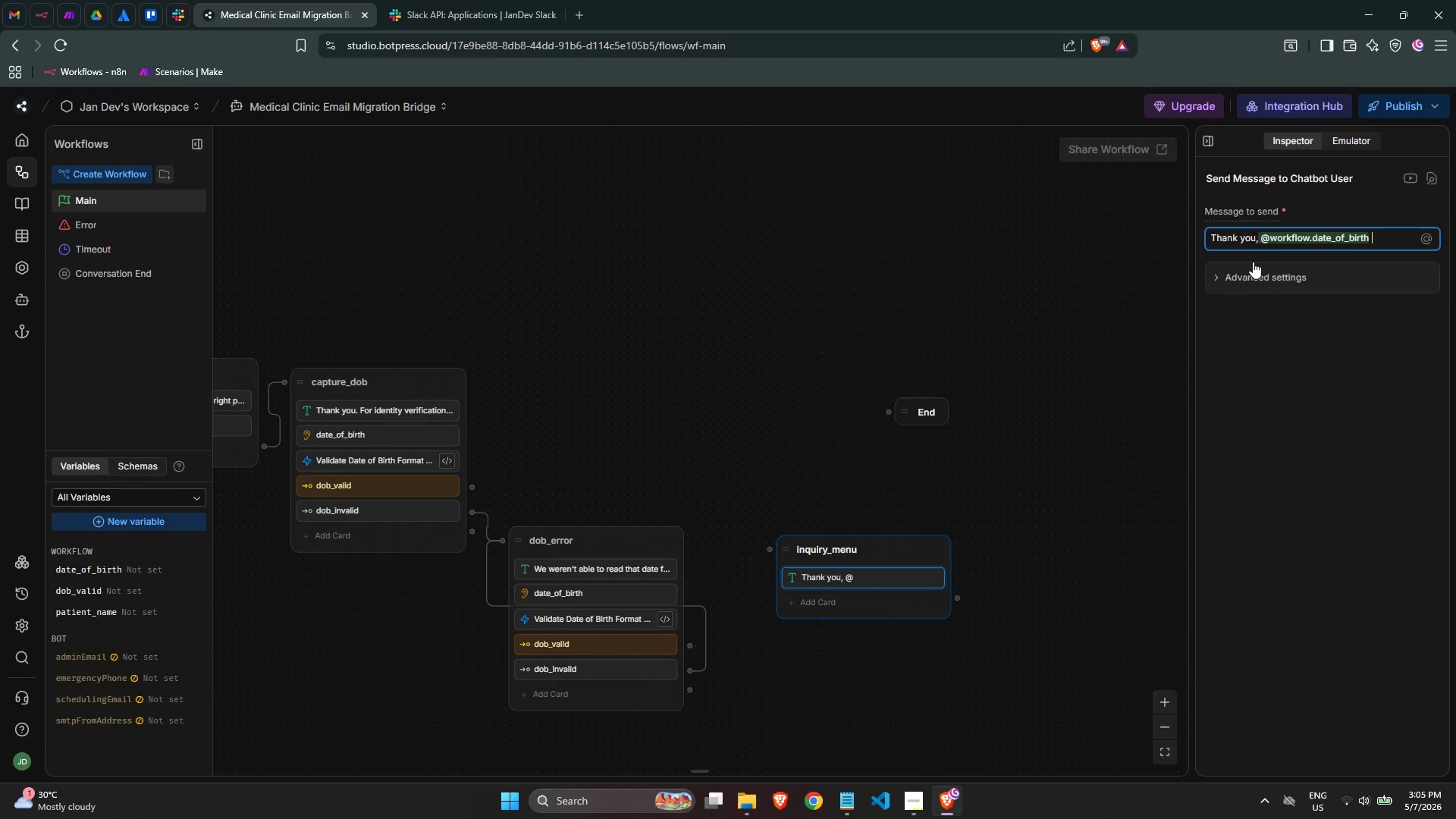 
 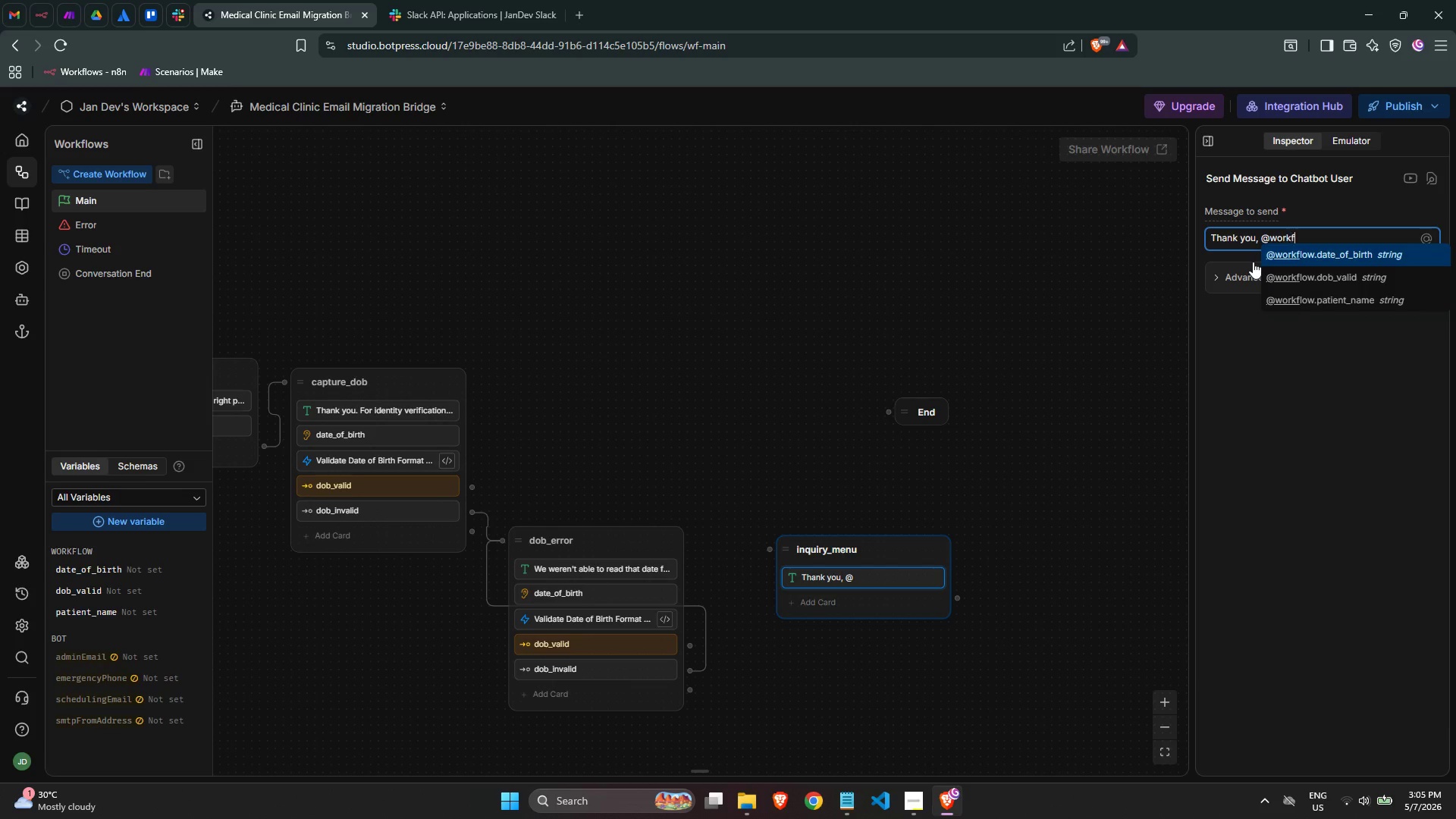 
key(Enter)
 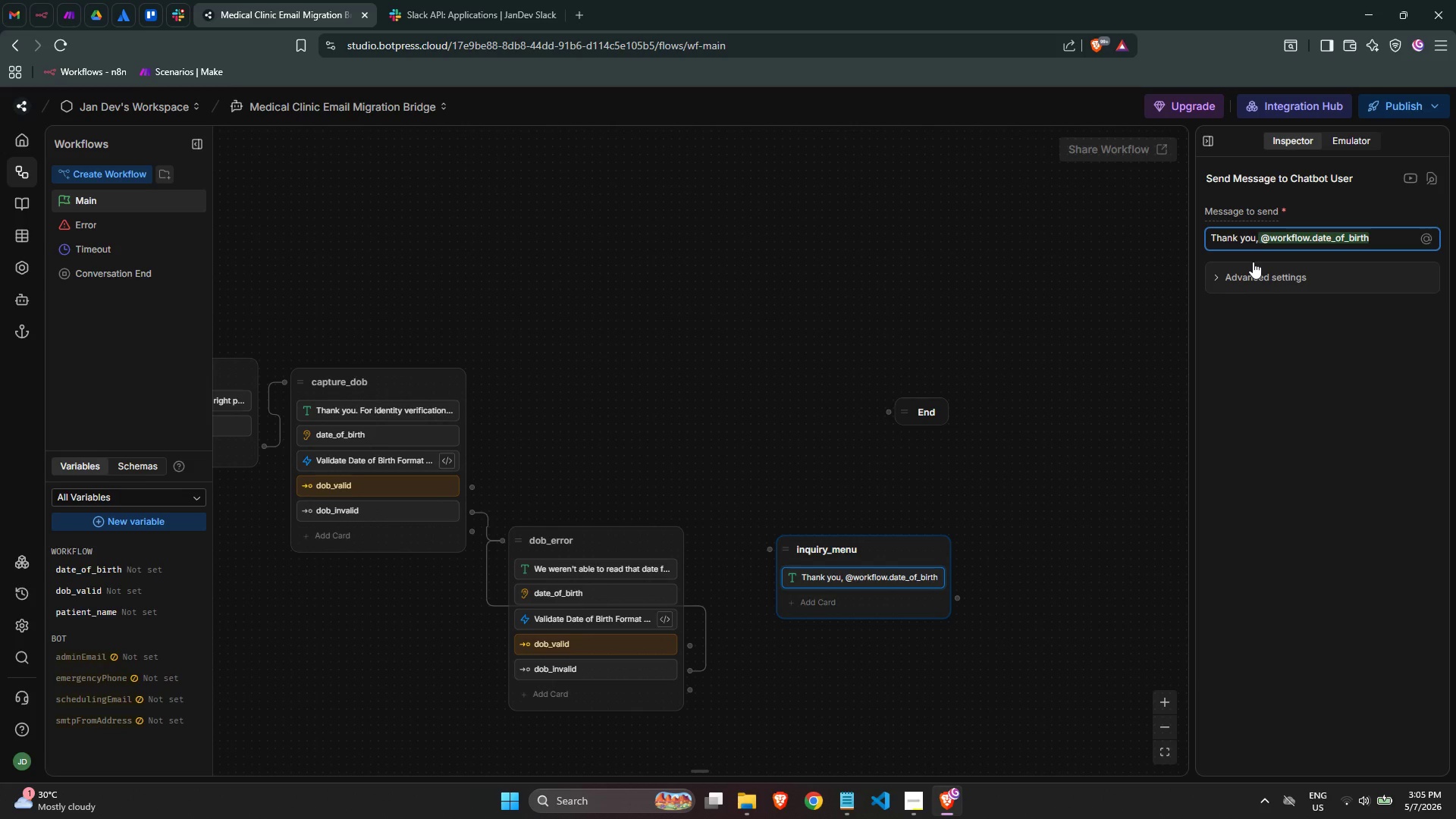 
key(Backspace)
key(Backspace)
key(Backspace)
key(Backspace)
key(Backspace)
key(Backspace)
key(Backspace)
key(Backspace)
key(Backspace)
key(Backspace)
key(Backspace)
key(Backspace)
key(Backspace)
key(Backspace)
key(Backspace)
type(.patient)
 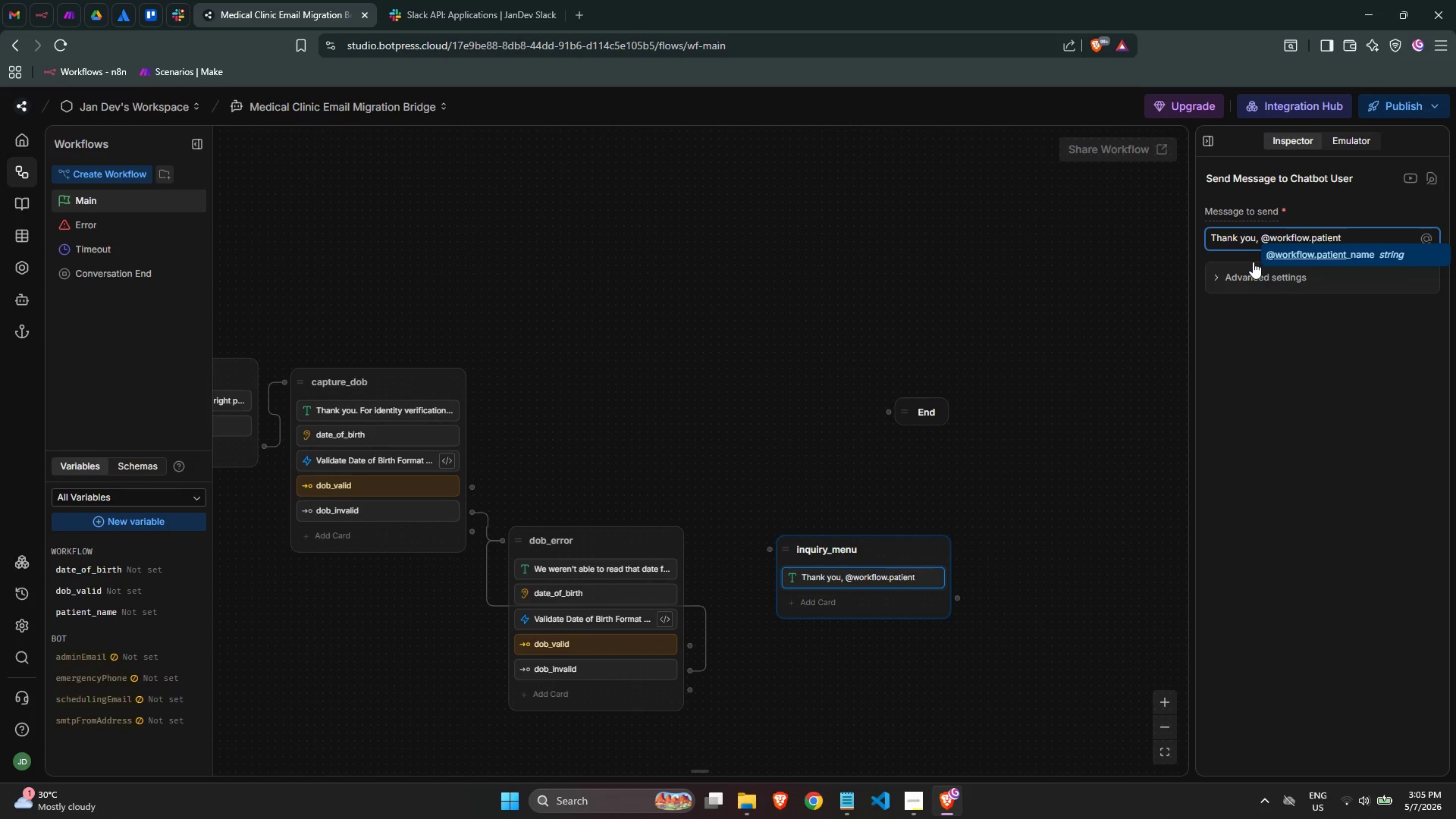 
key(Enter)
 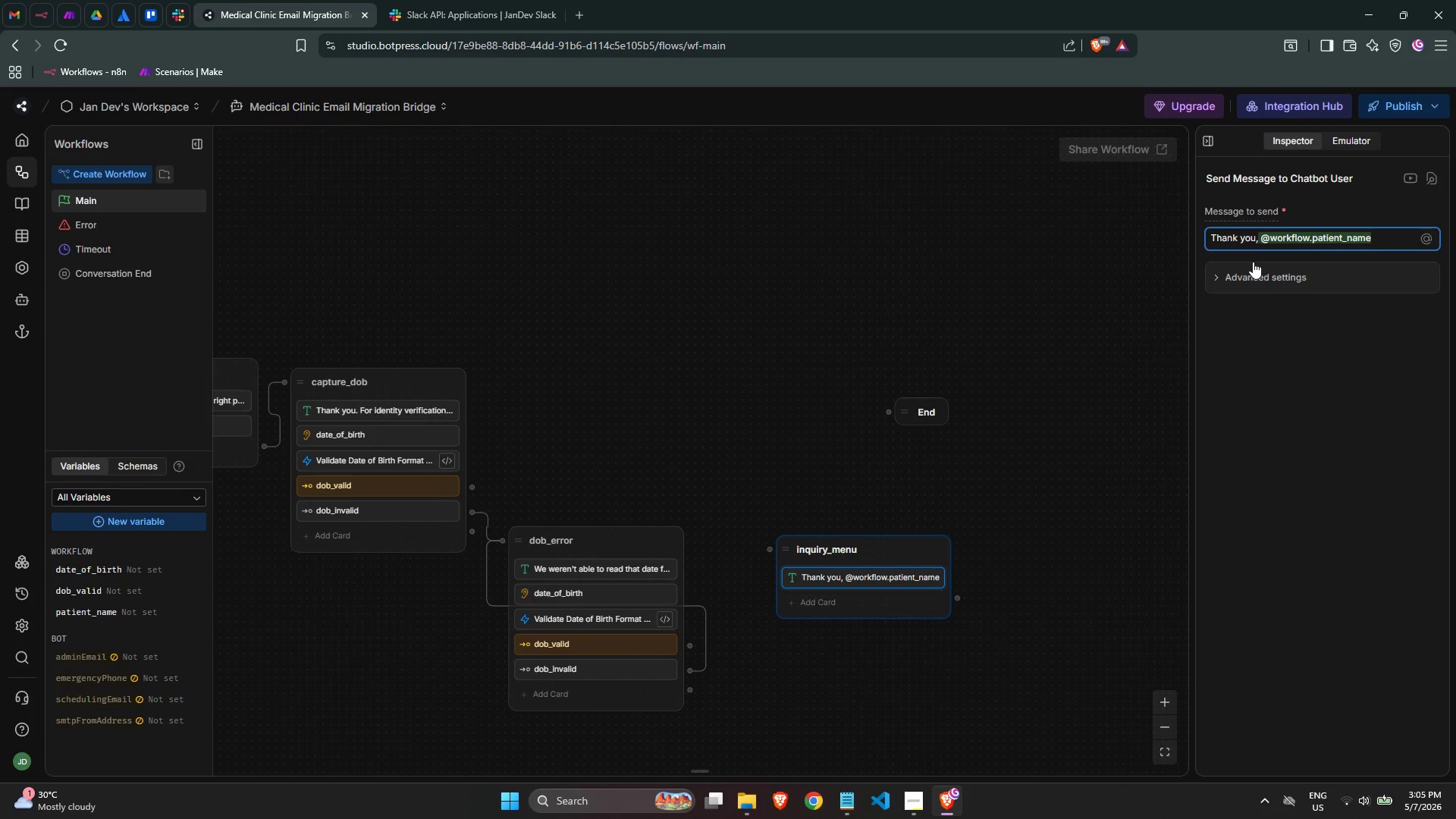 
key(Enter)
 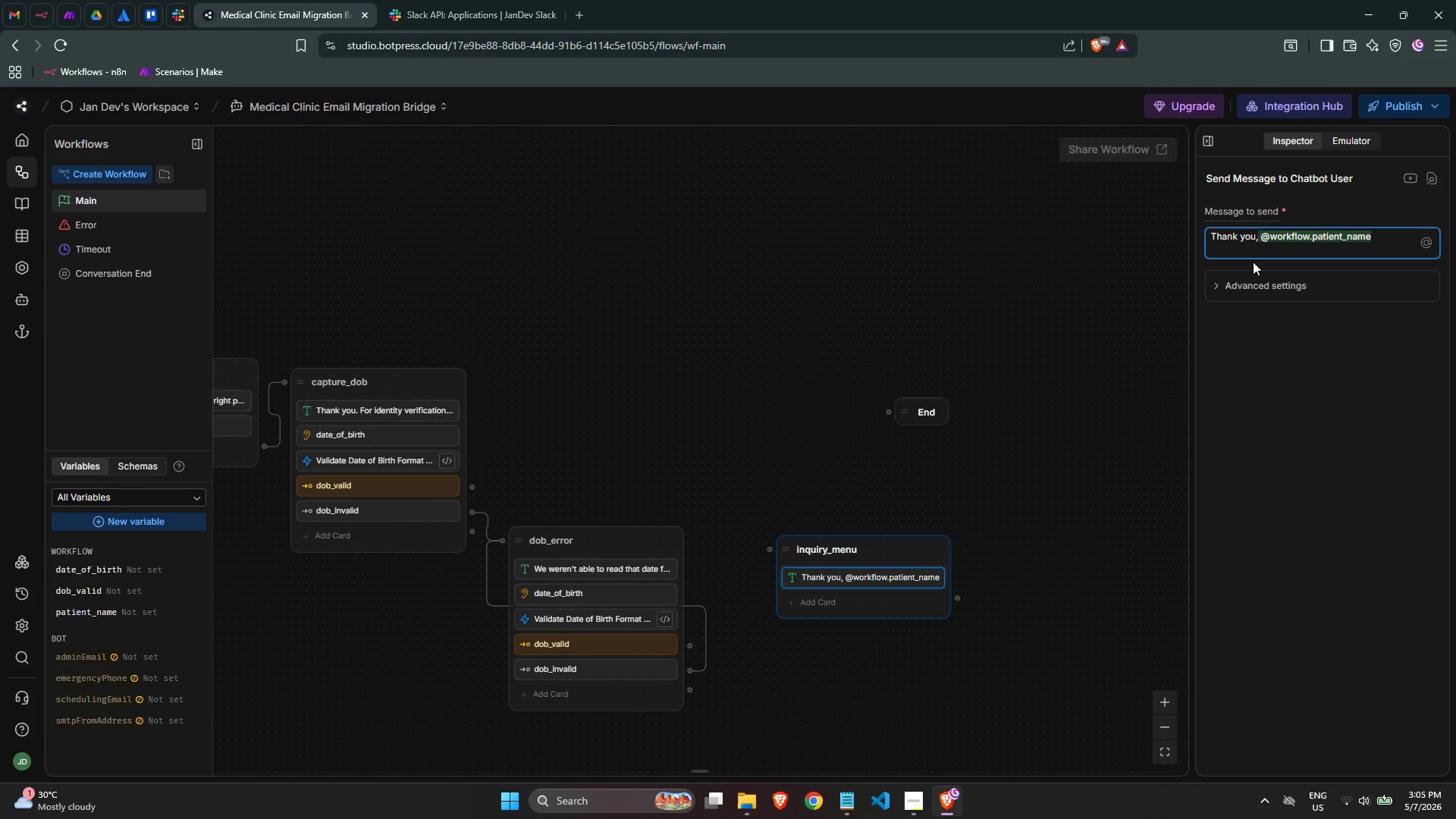 
type((DOB))
 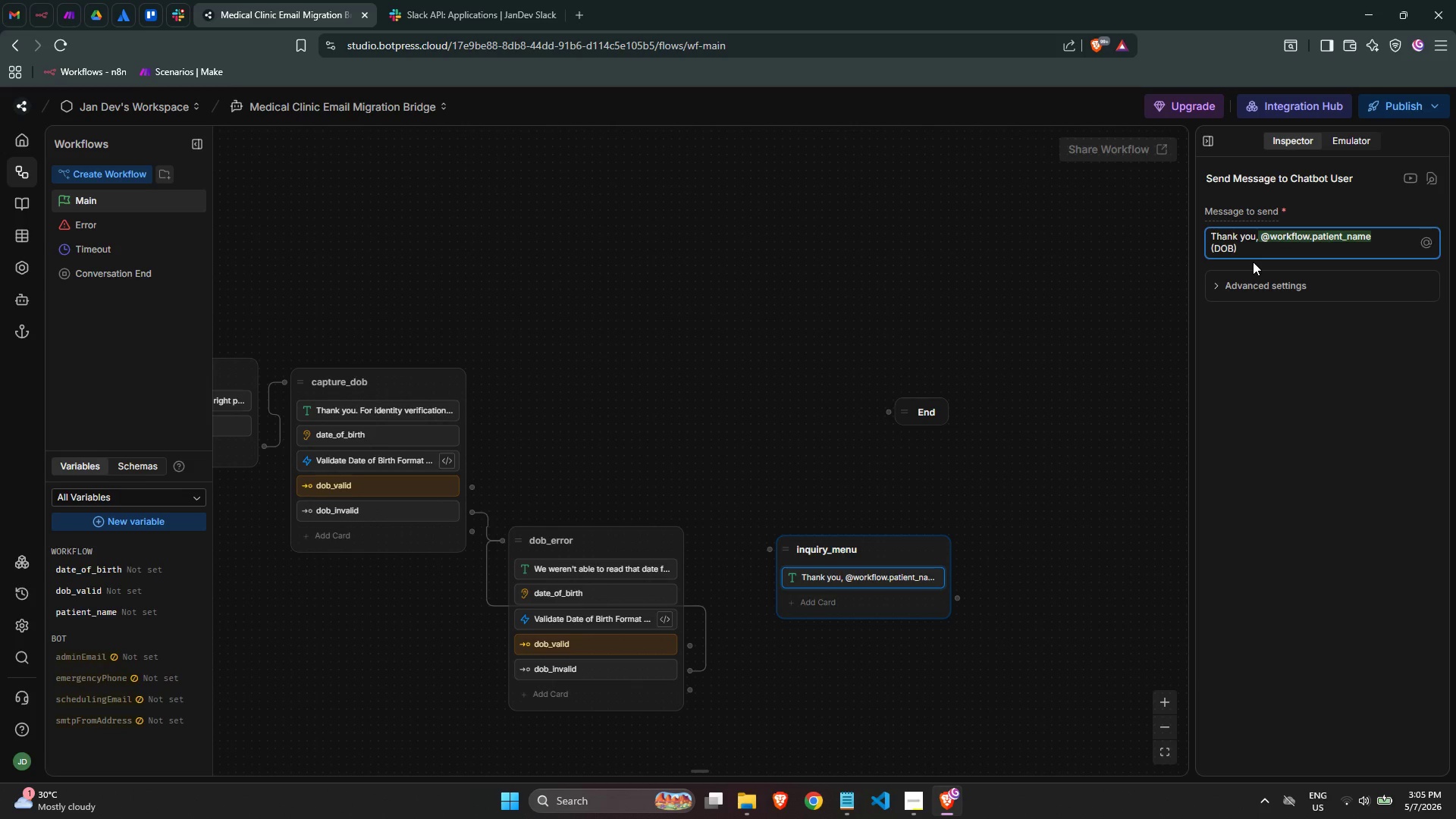 
key(ArrowLeft)
 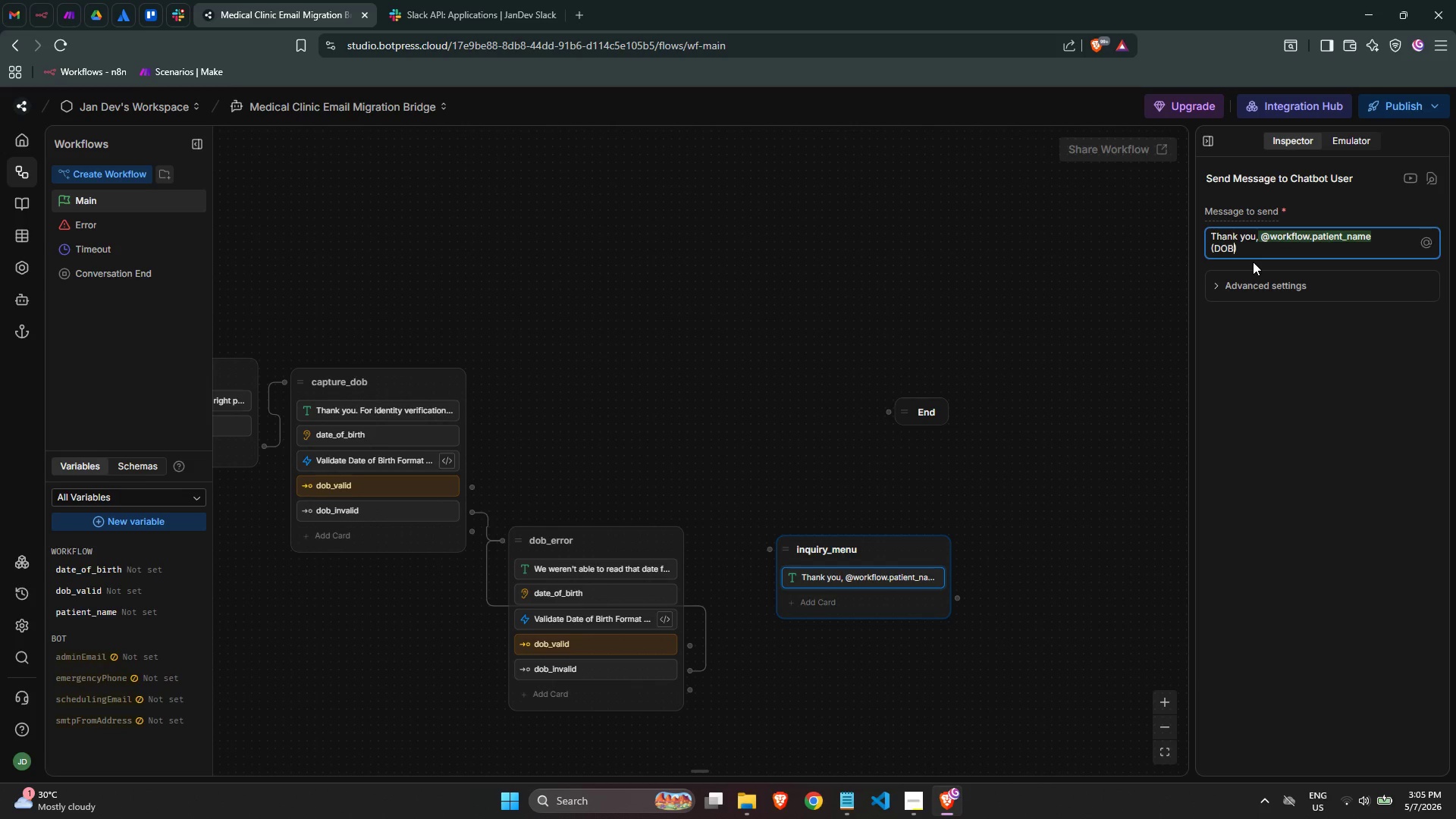 
key(Shift+Semicolon)
 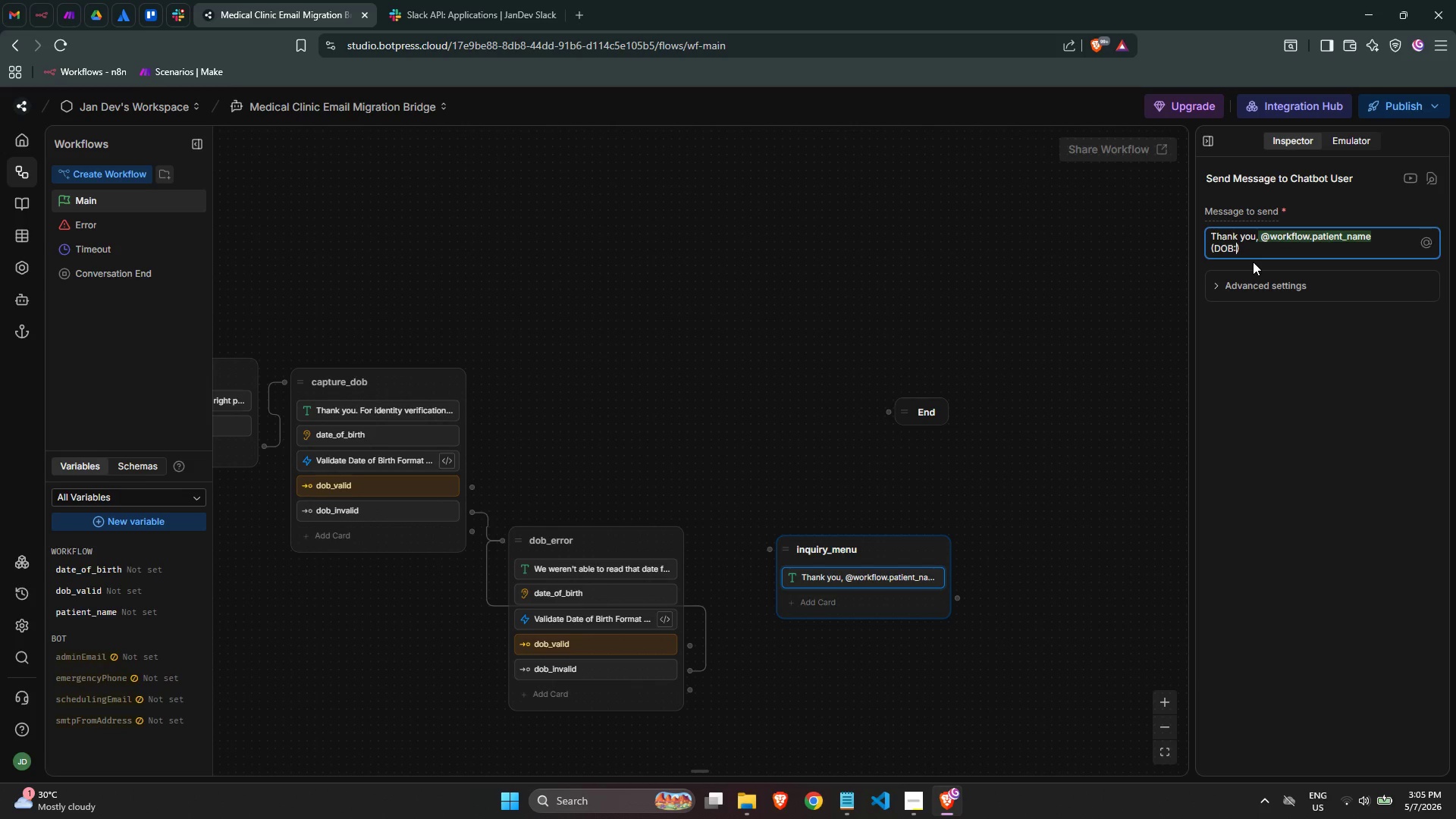 
key(Space)
 